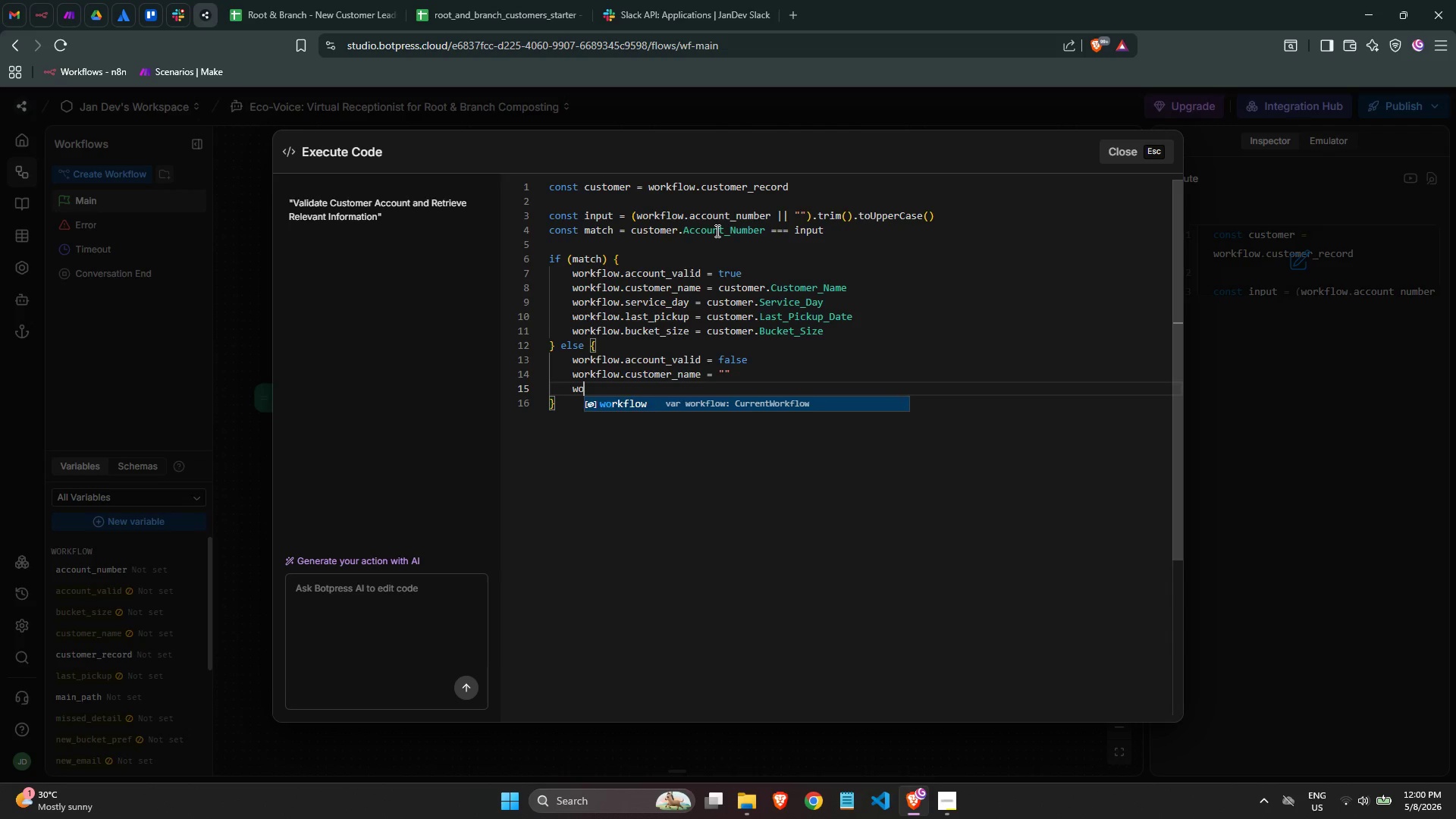 
key(Enter)
 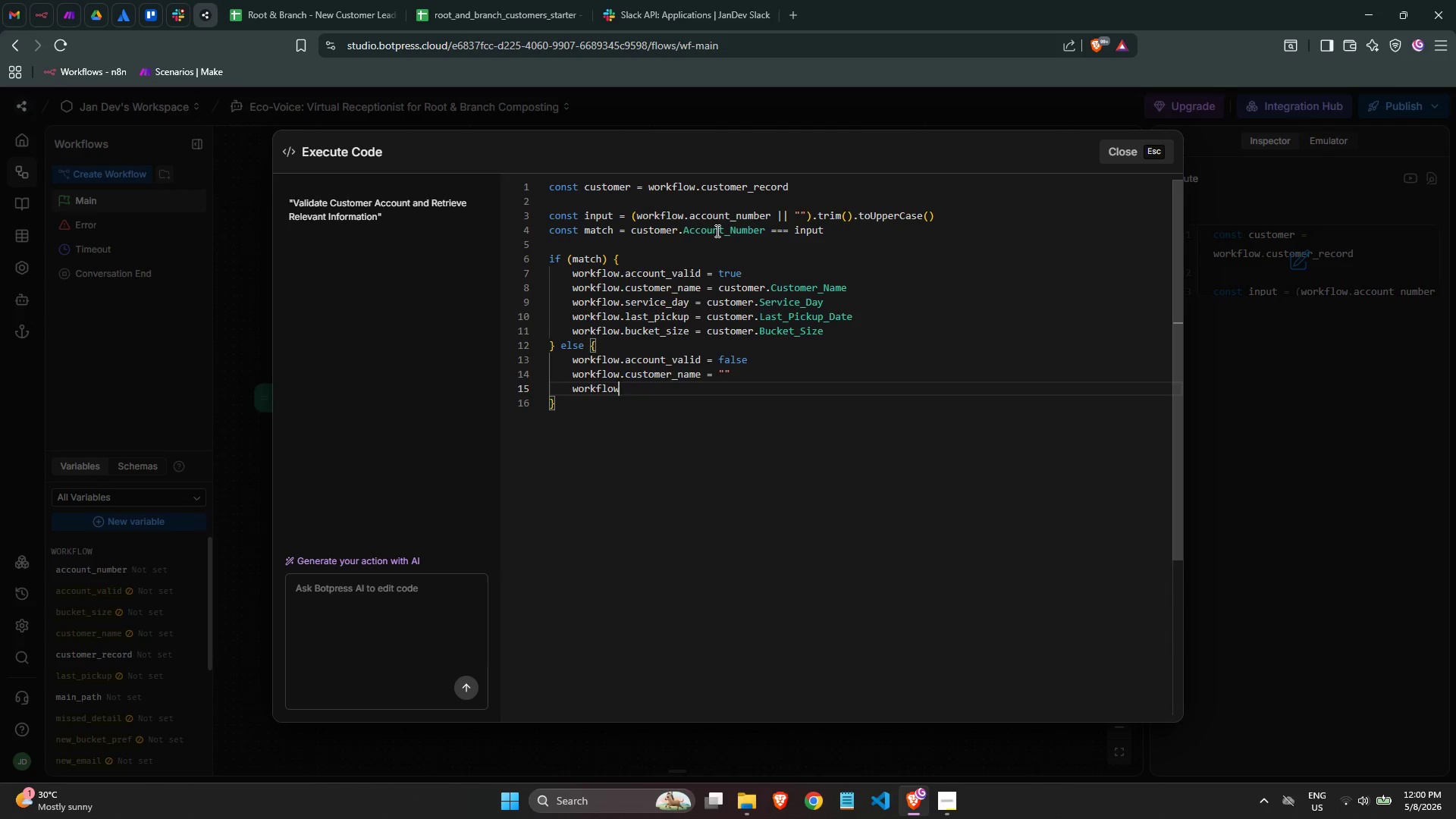 
type(.servi)
 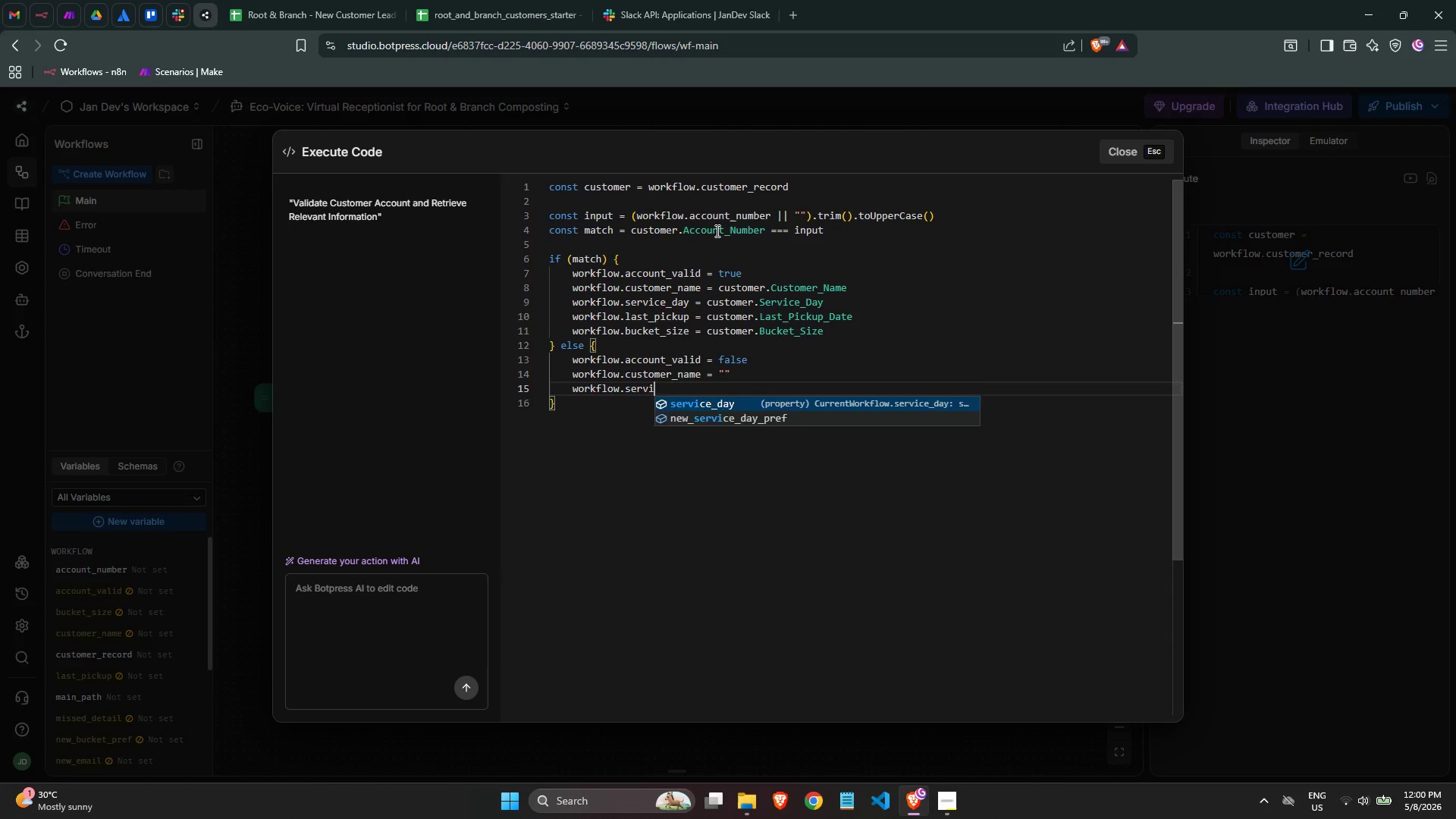 
key(Enter)
 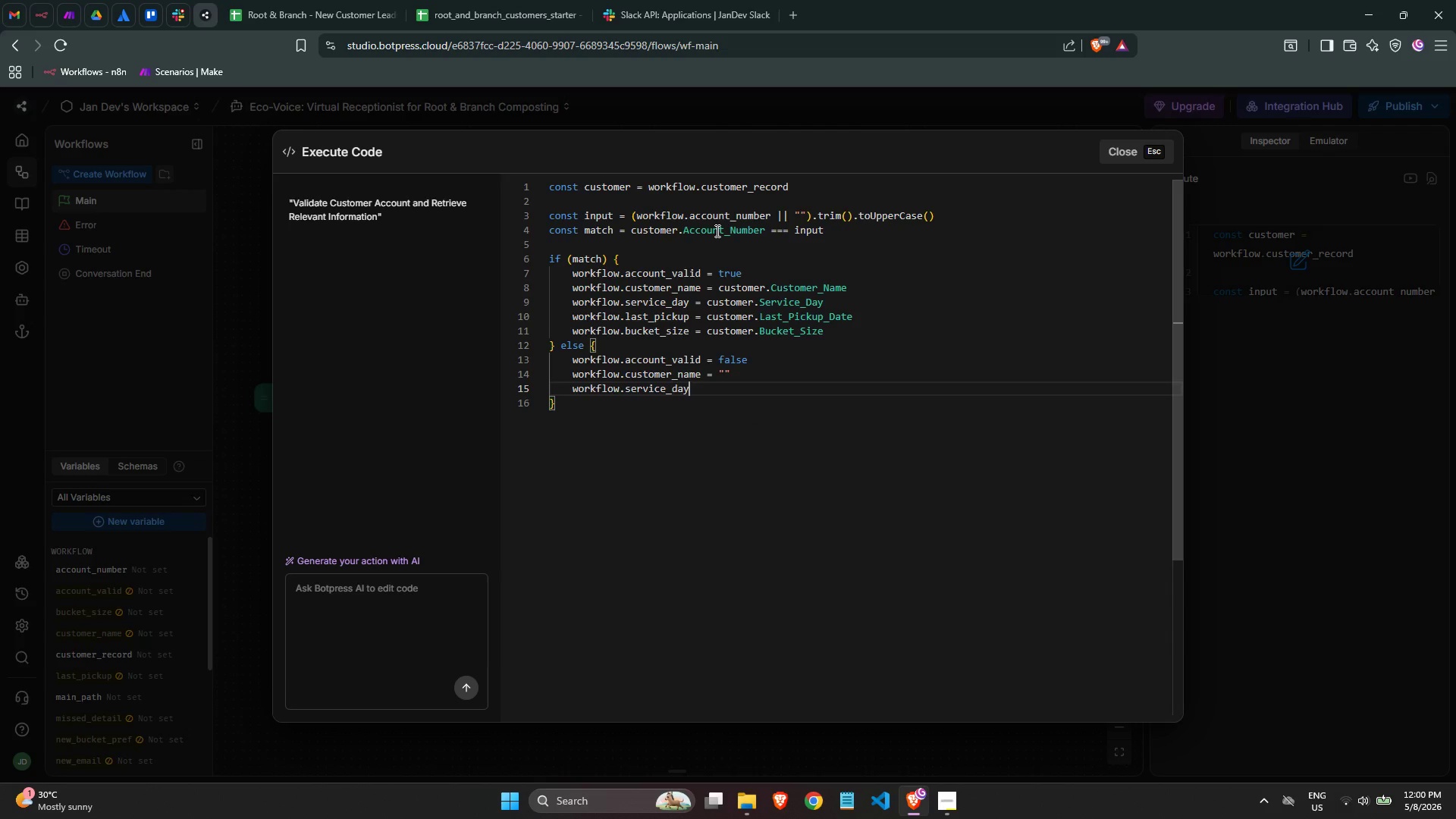 
key(Space)
 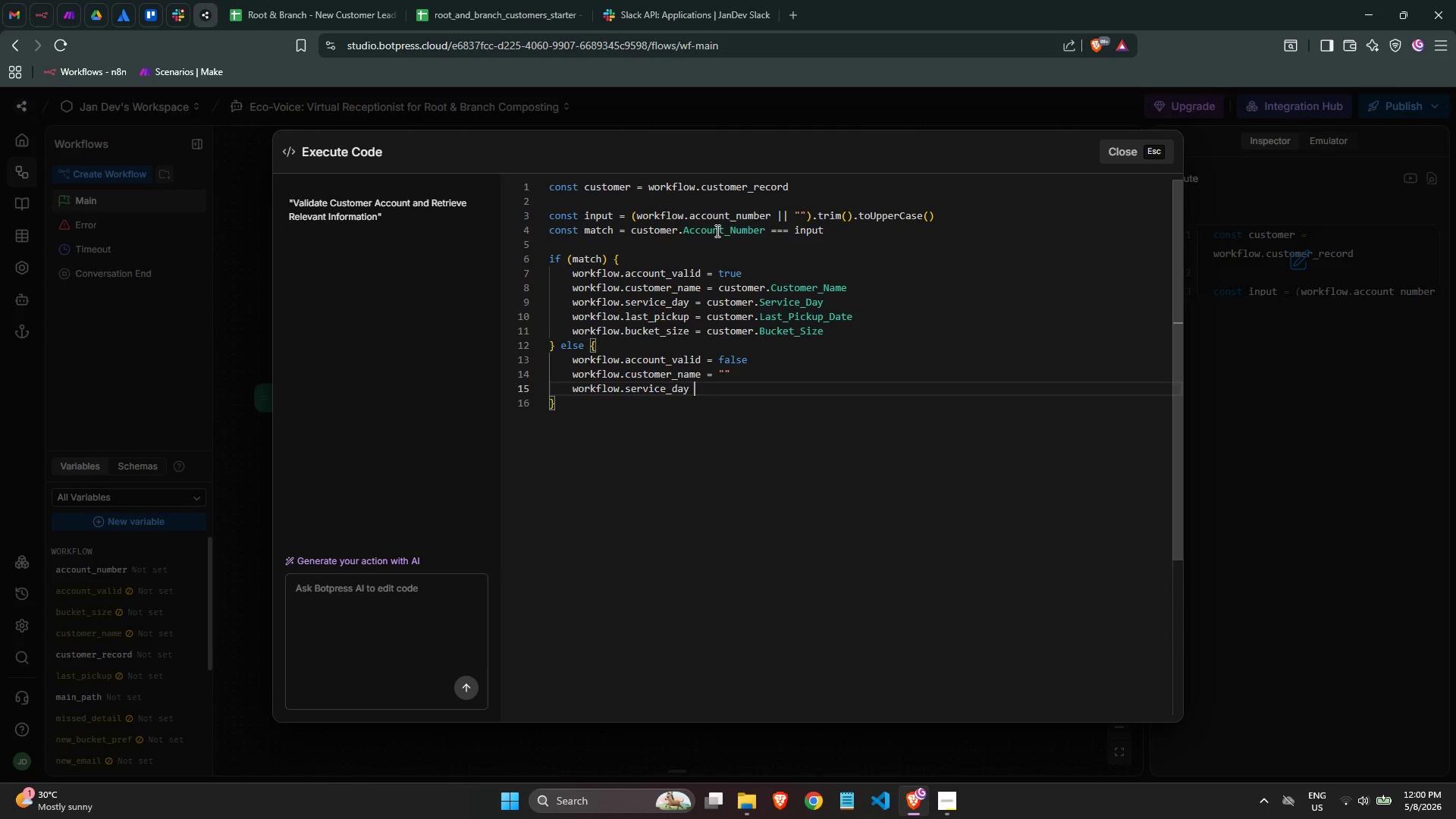 
key(Equal)
 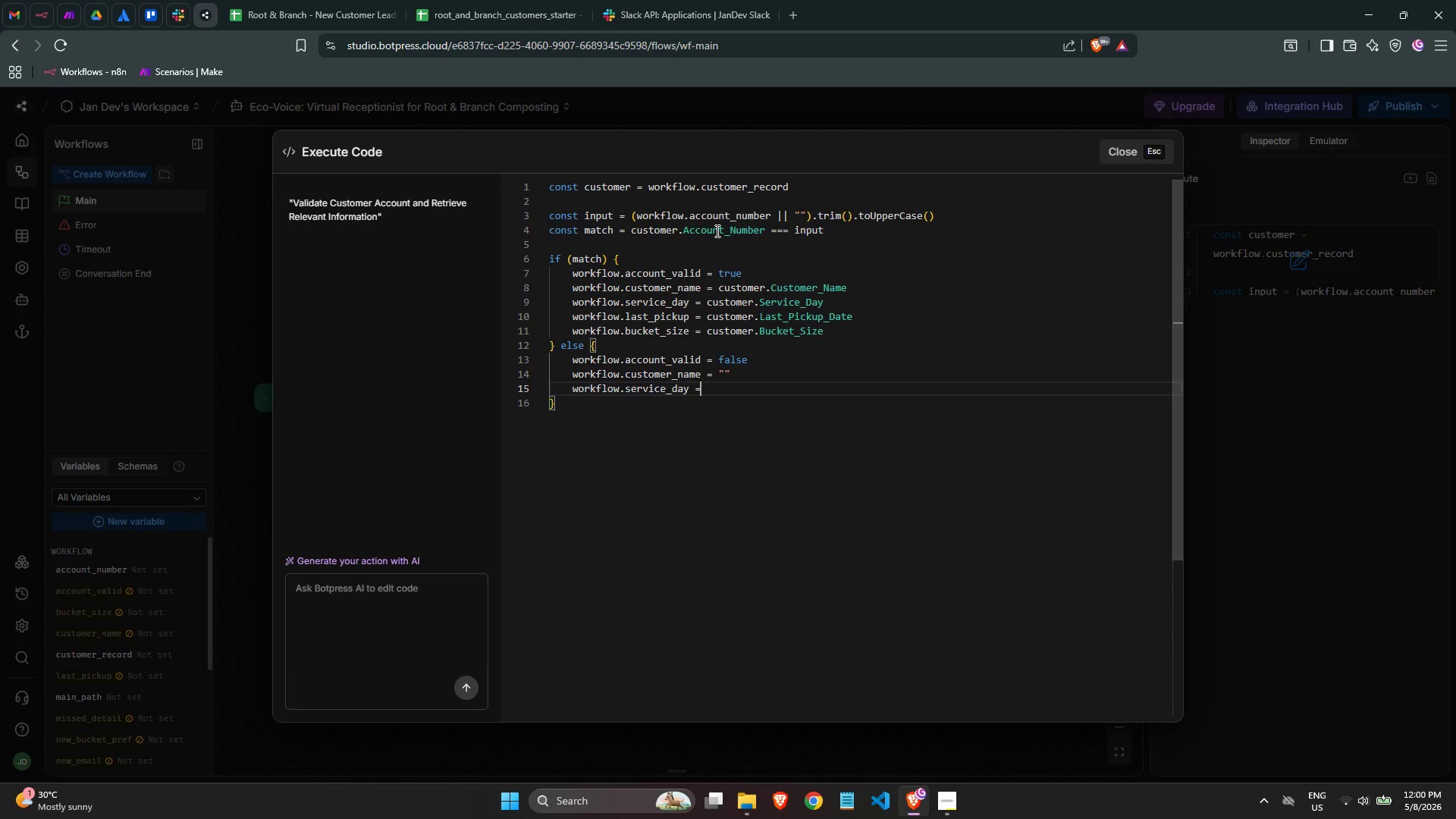 
key(Space)
 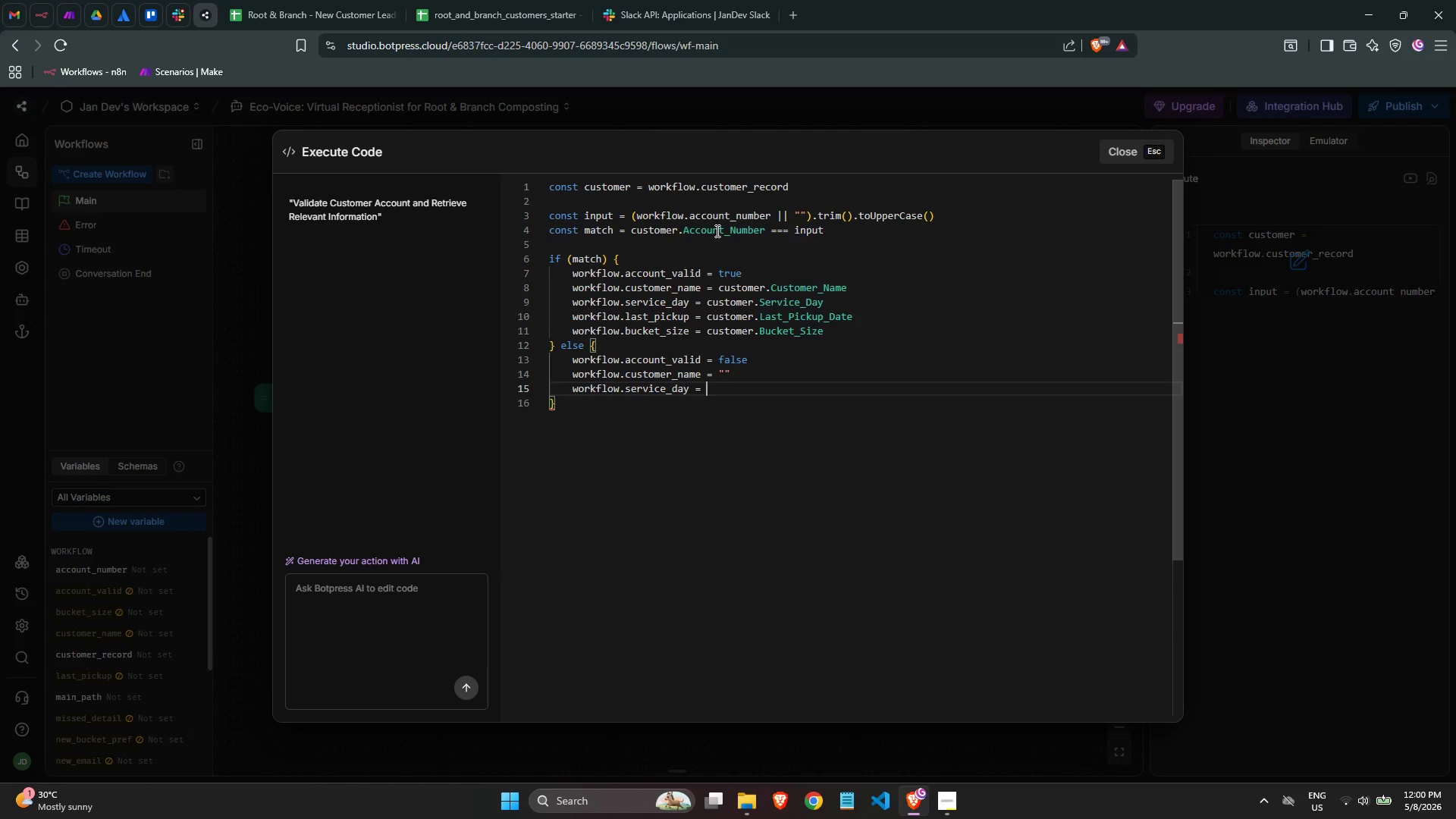 
key(Shift+Quote)
 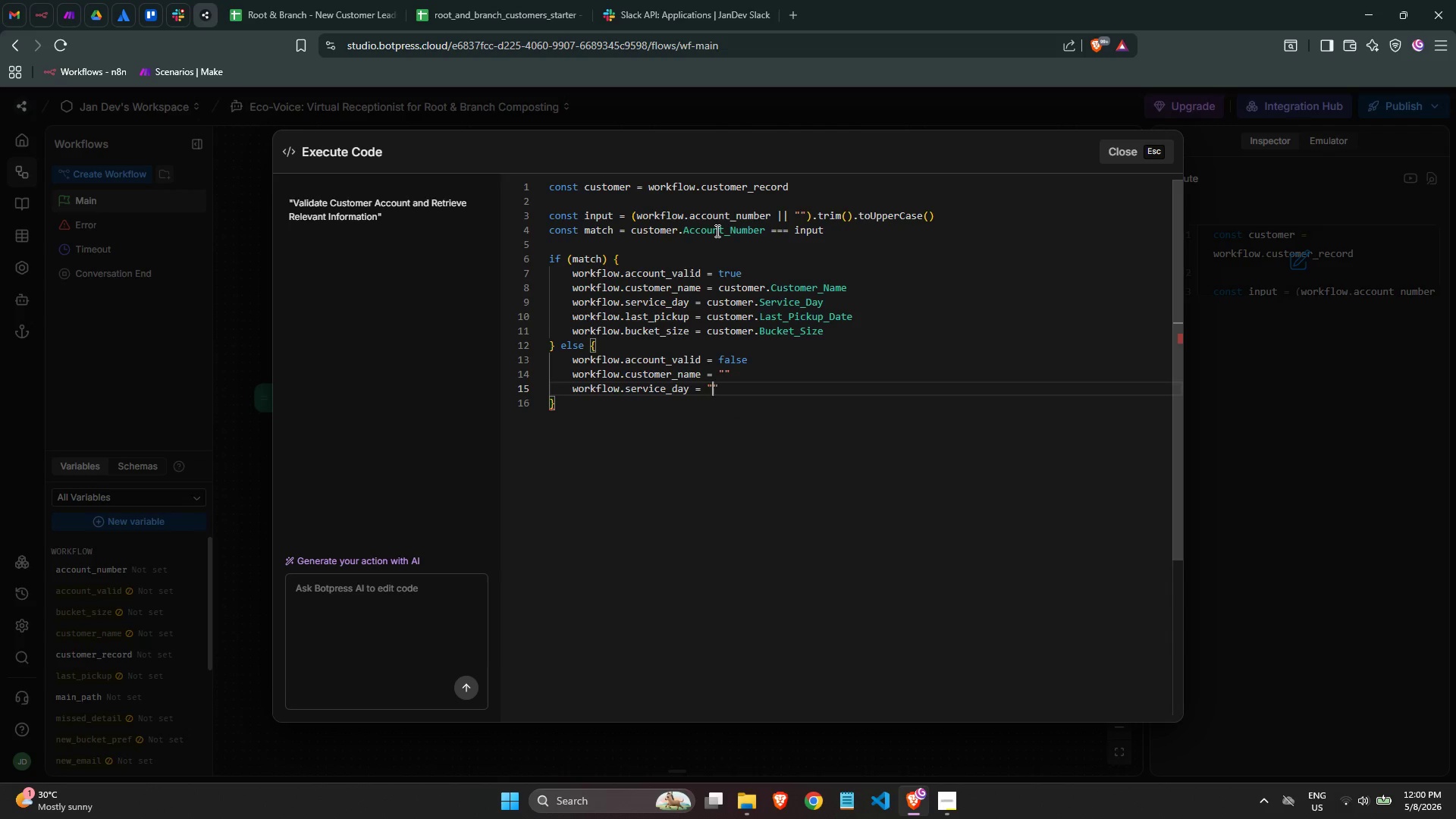 
key(Shift+Quote)
 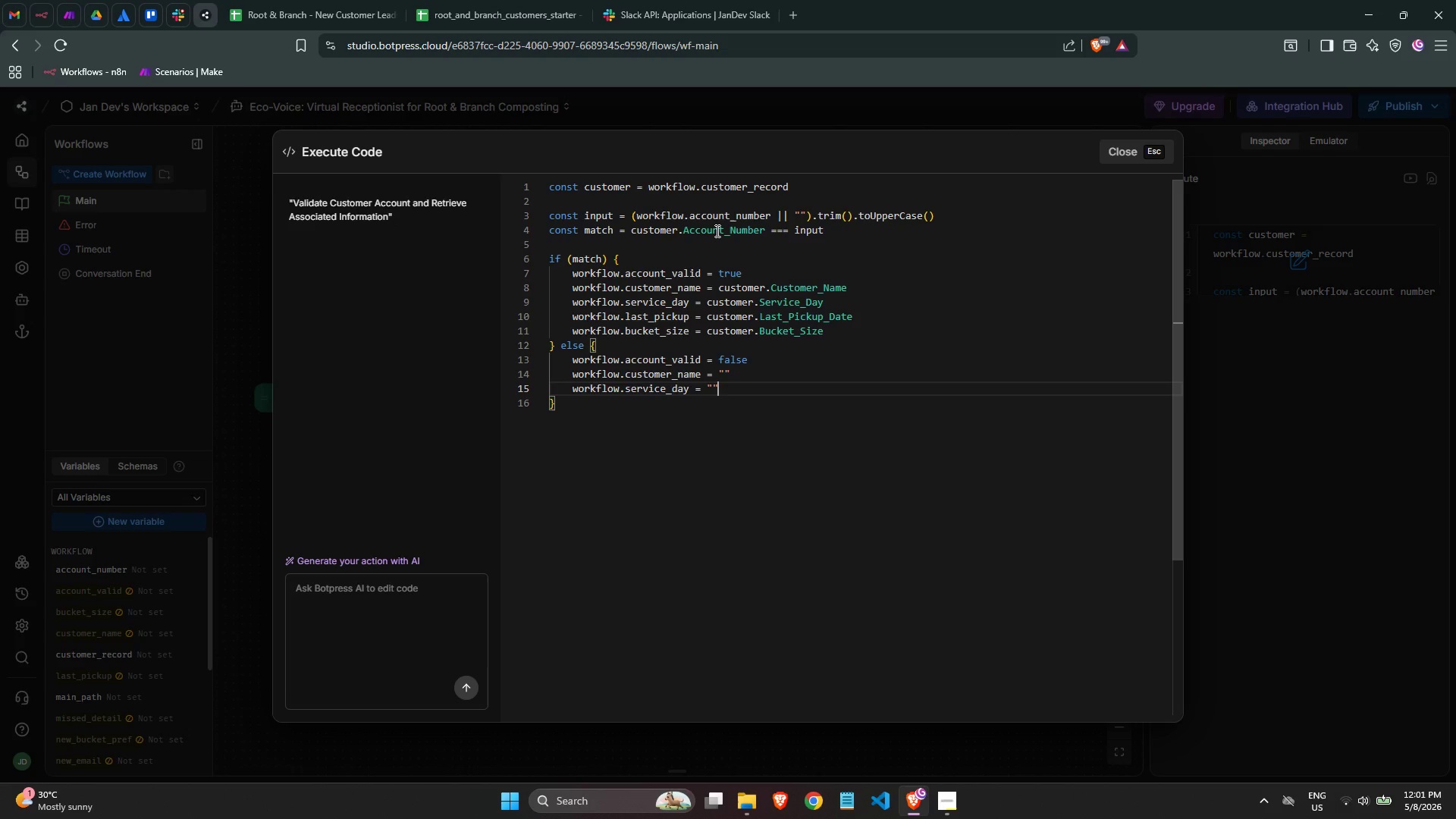 
wait(22.05)
 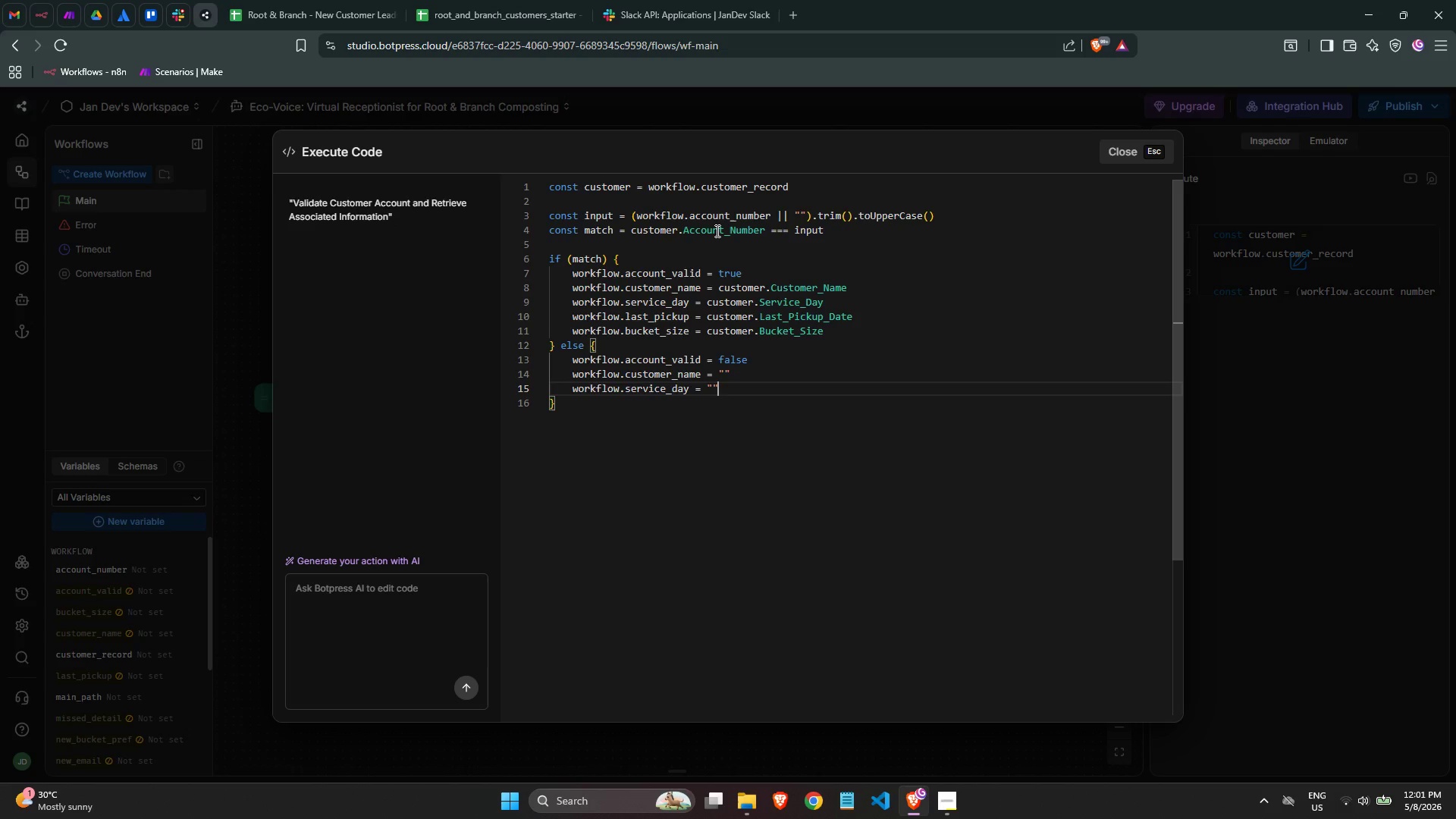 
key(Enter)
 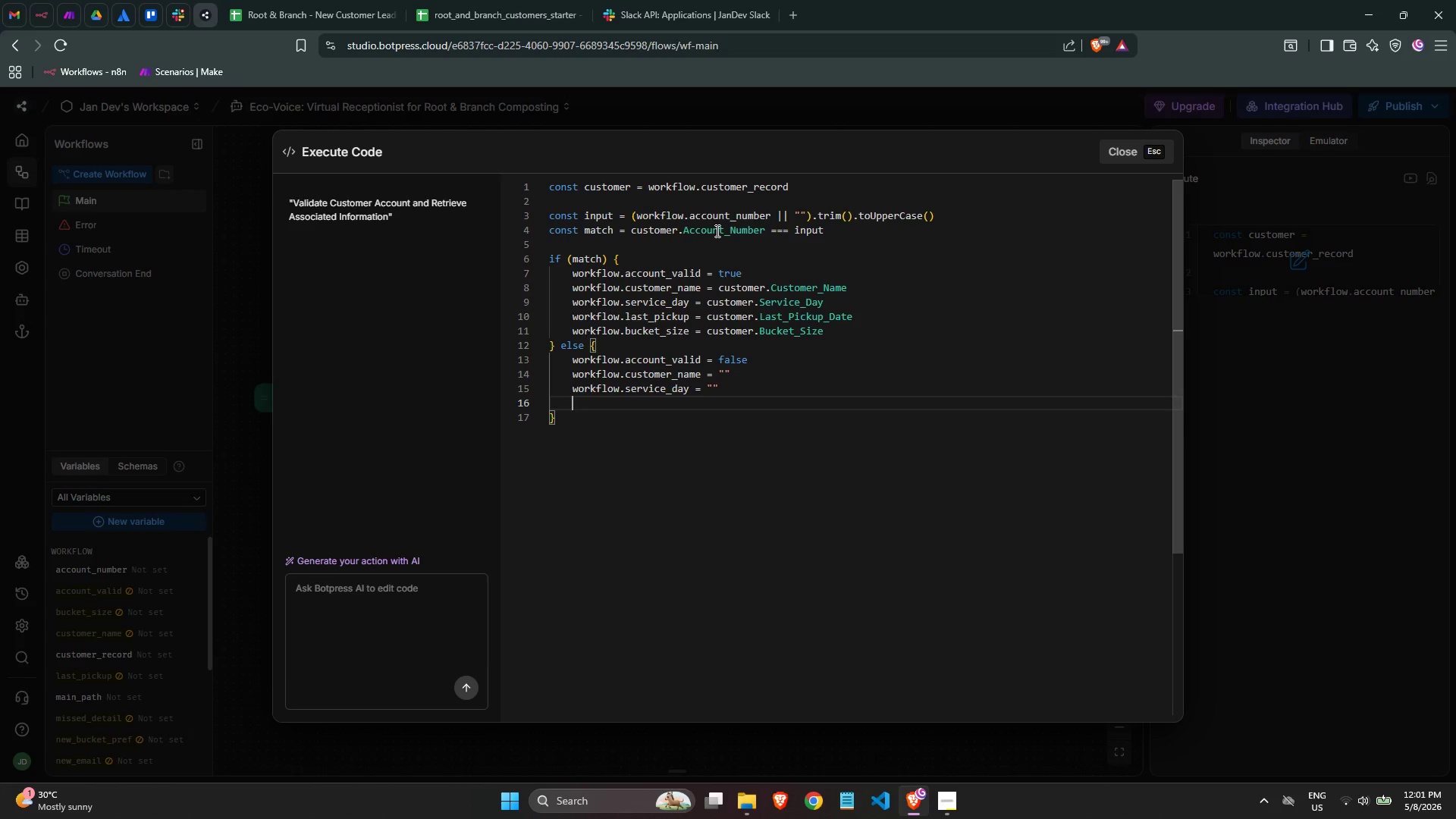 
type(wo)
 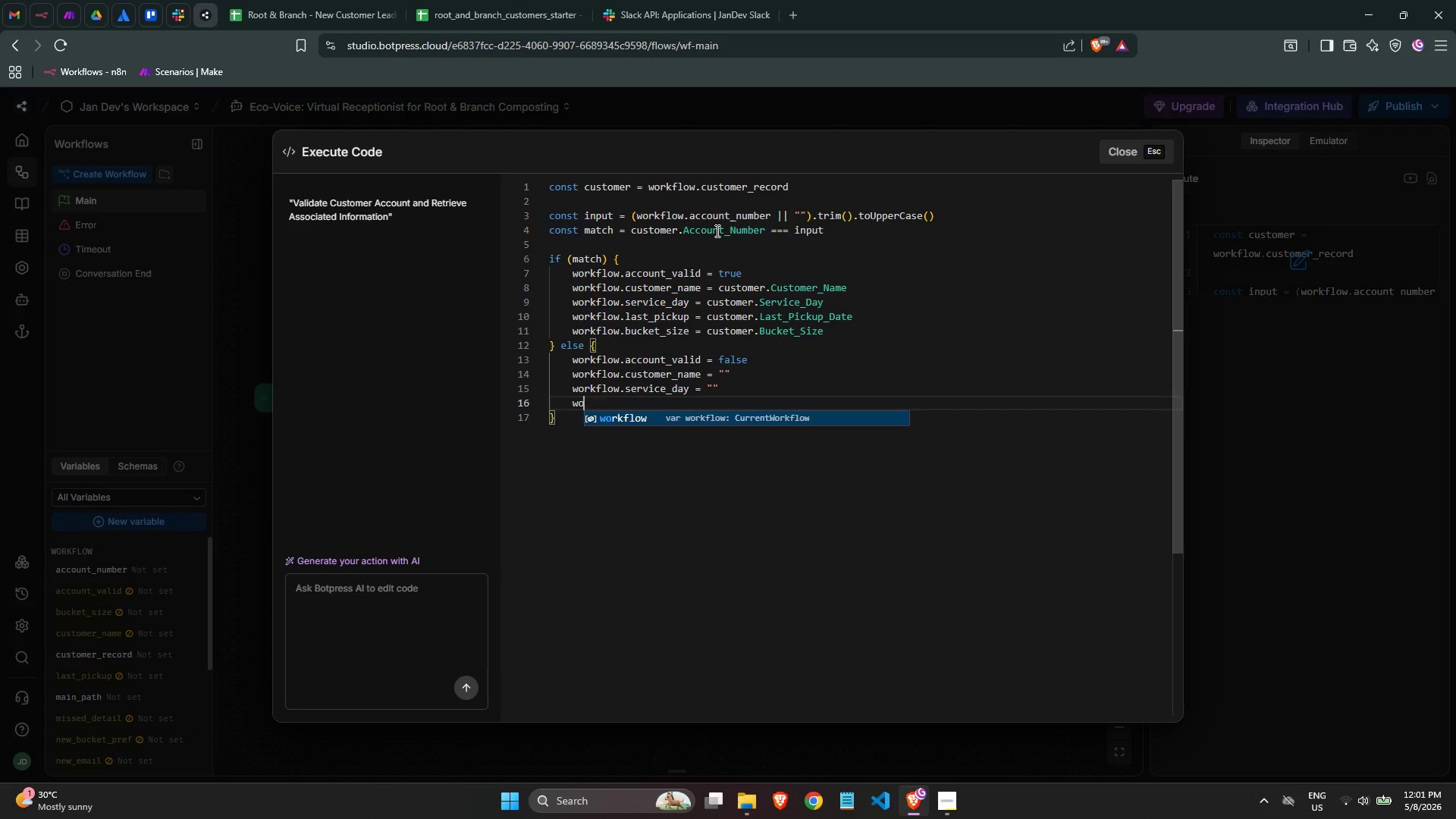 
key(Enter)
 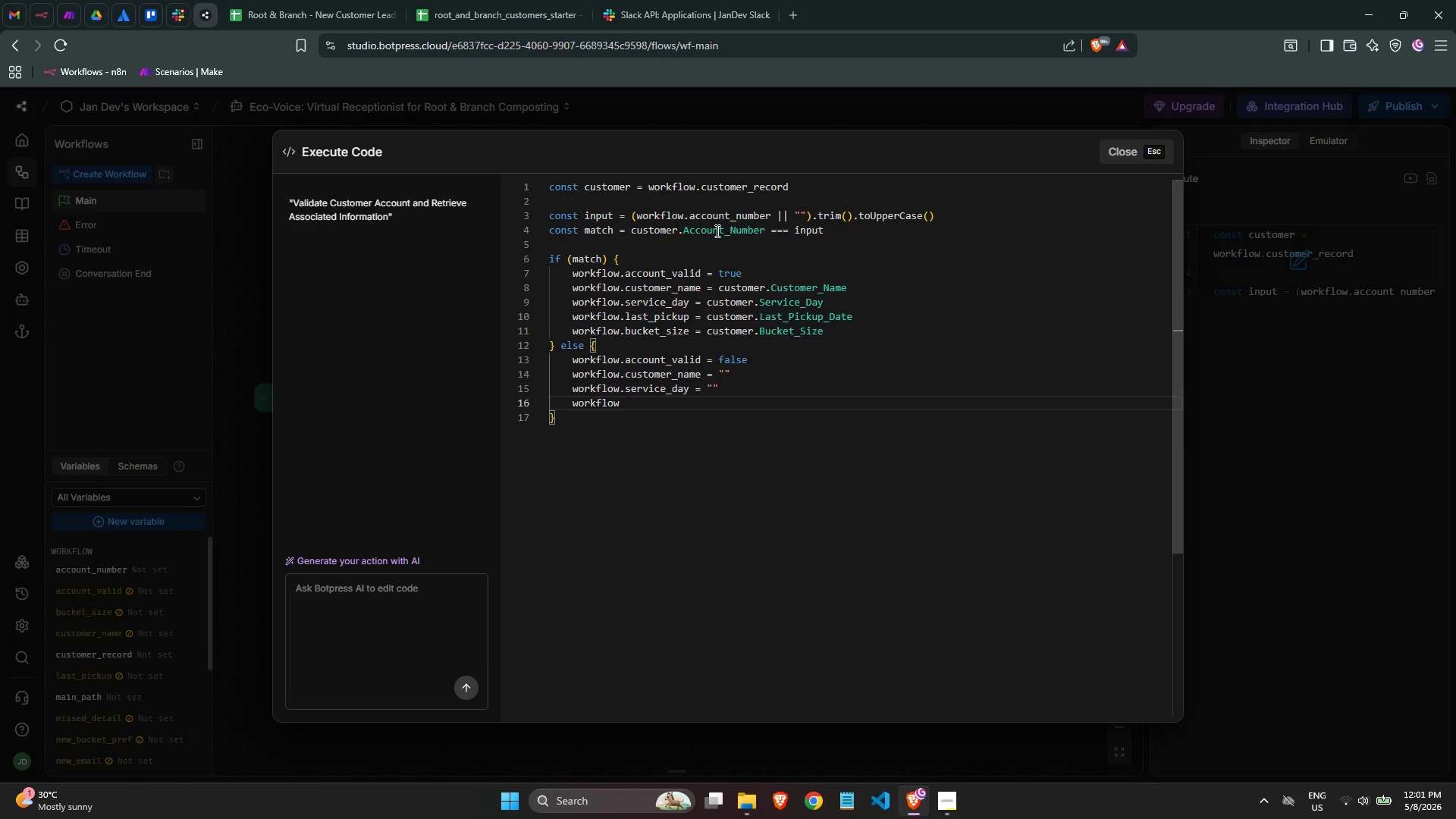 
type(.last)
 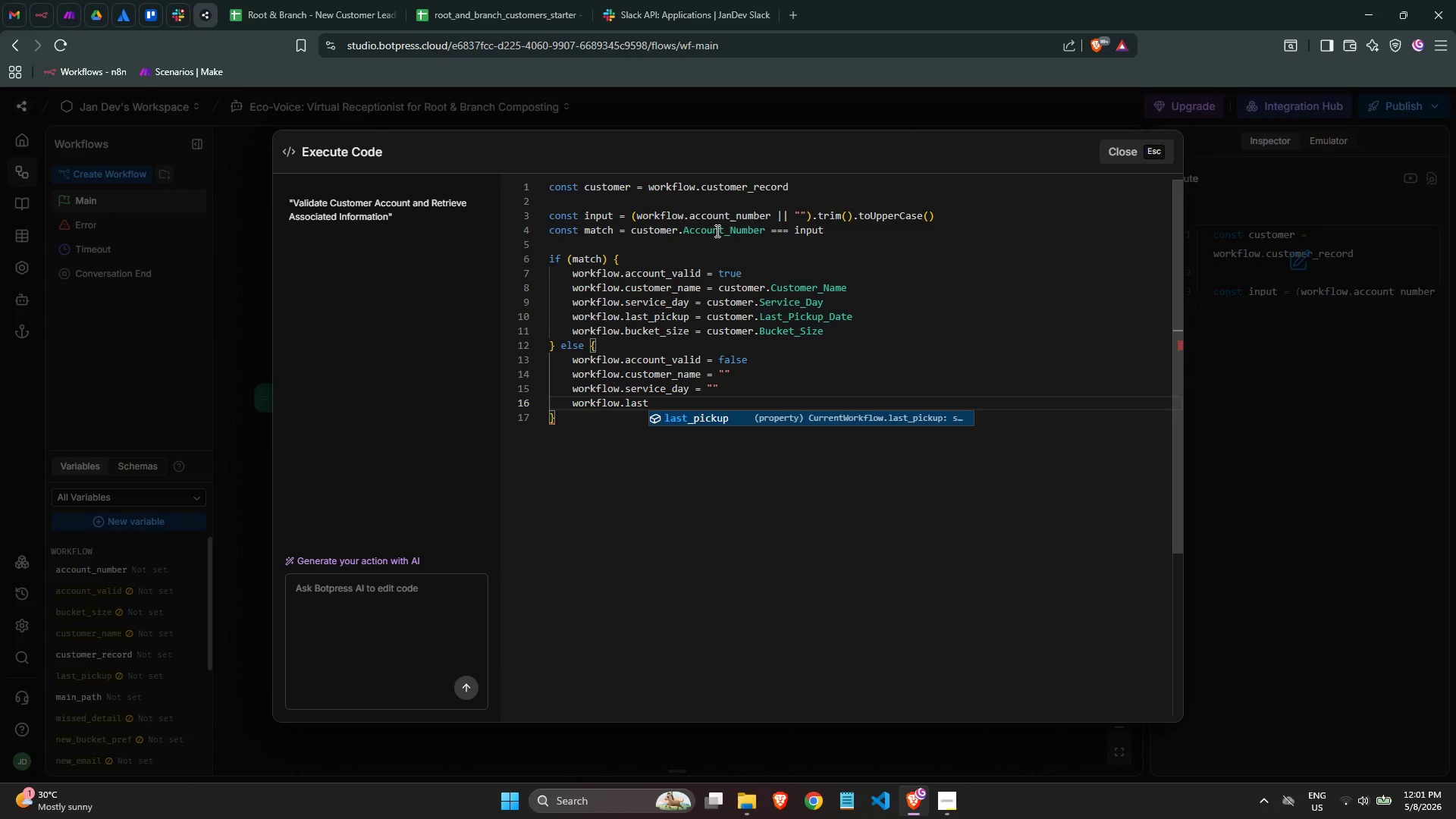 
key(Enter)
 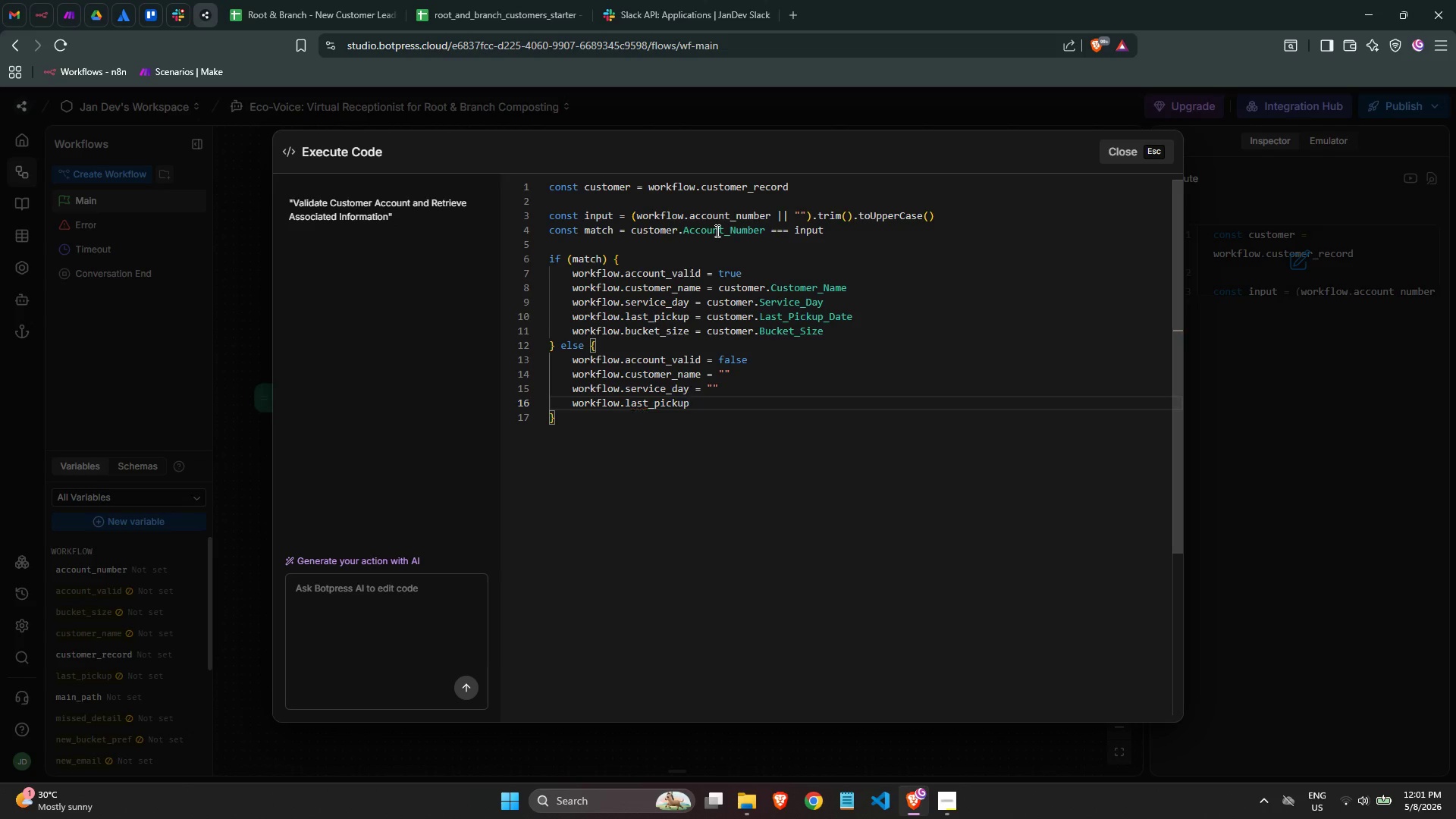 
key(Space)
 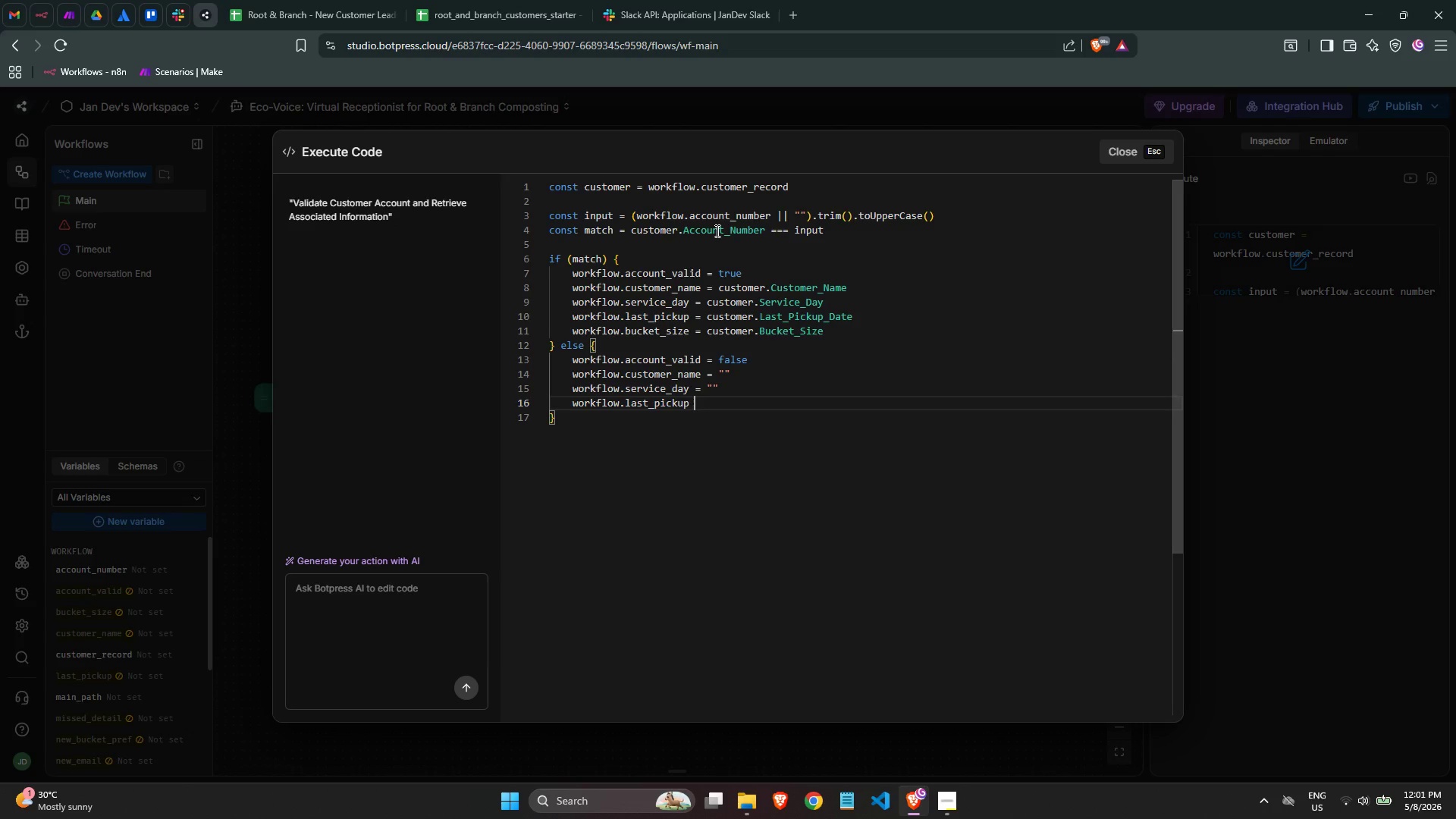 
key(Equal)
 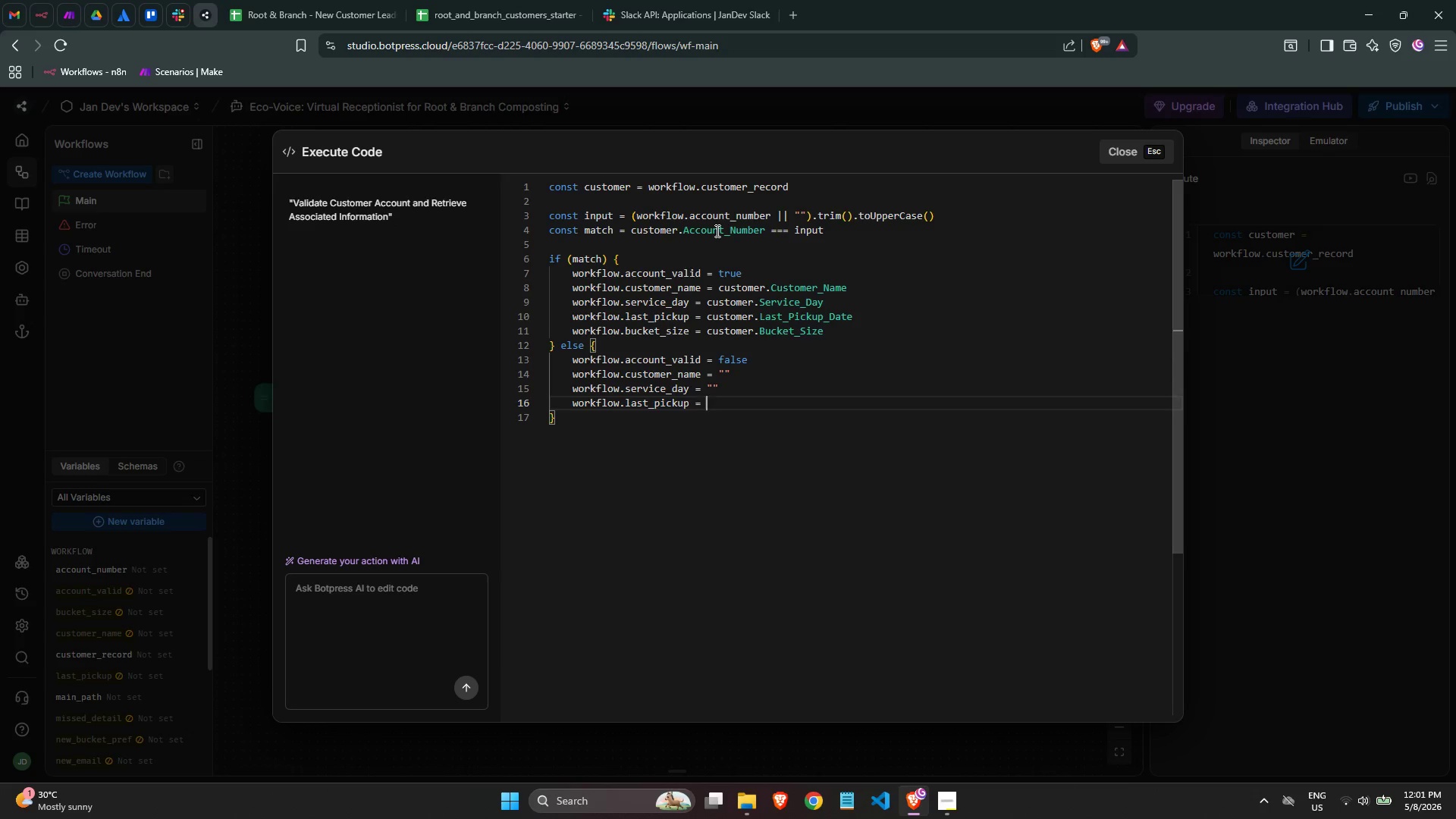 
key(Space)
 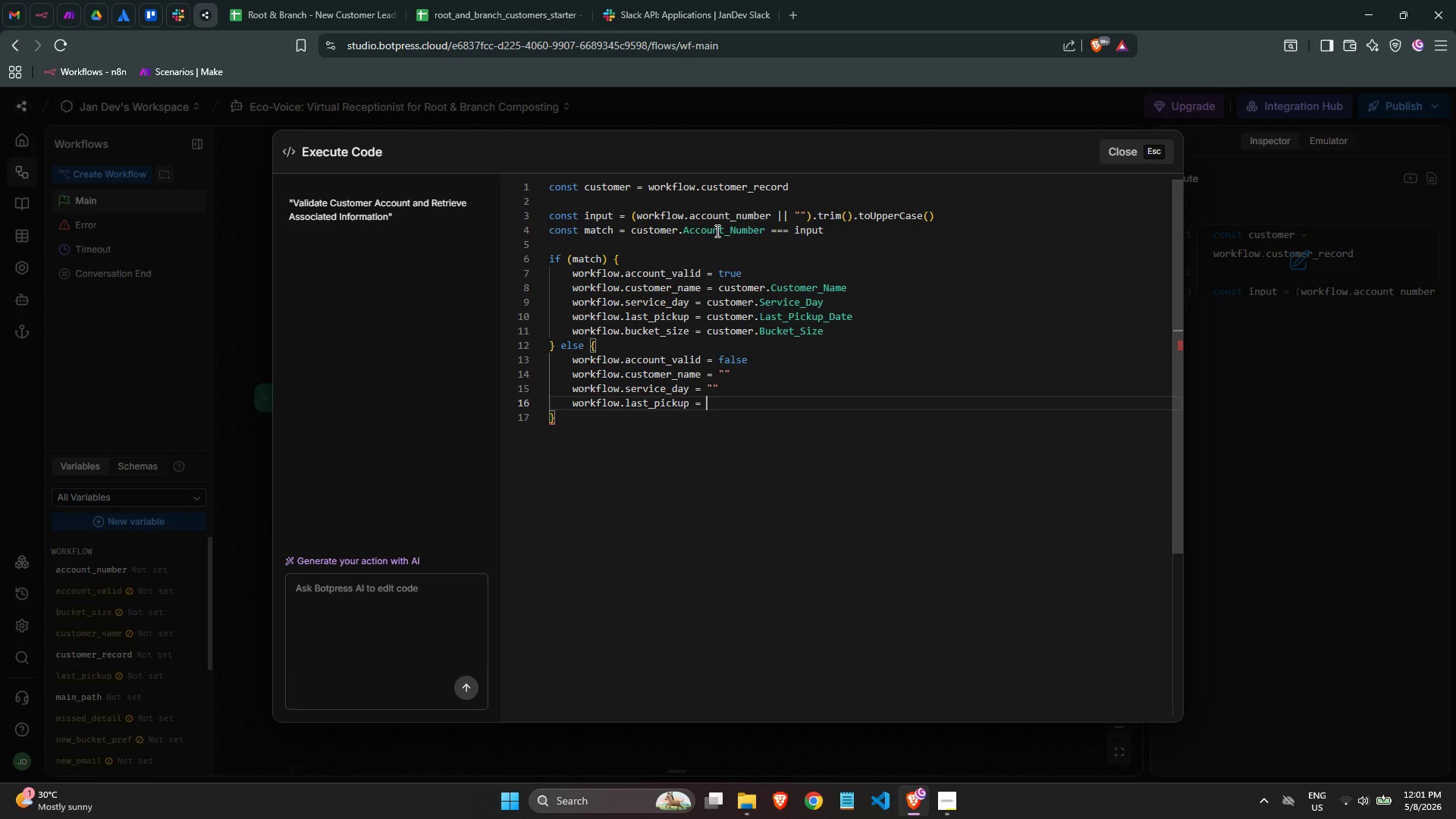 
key(Shift+Quote)
 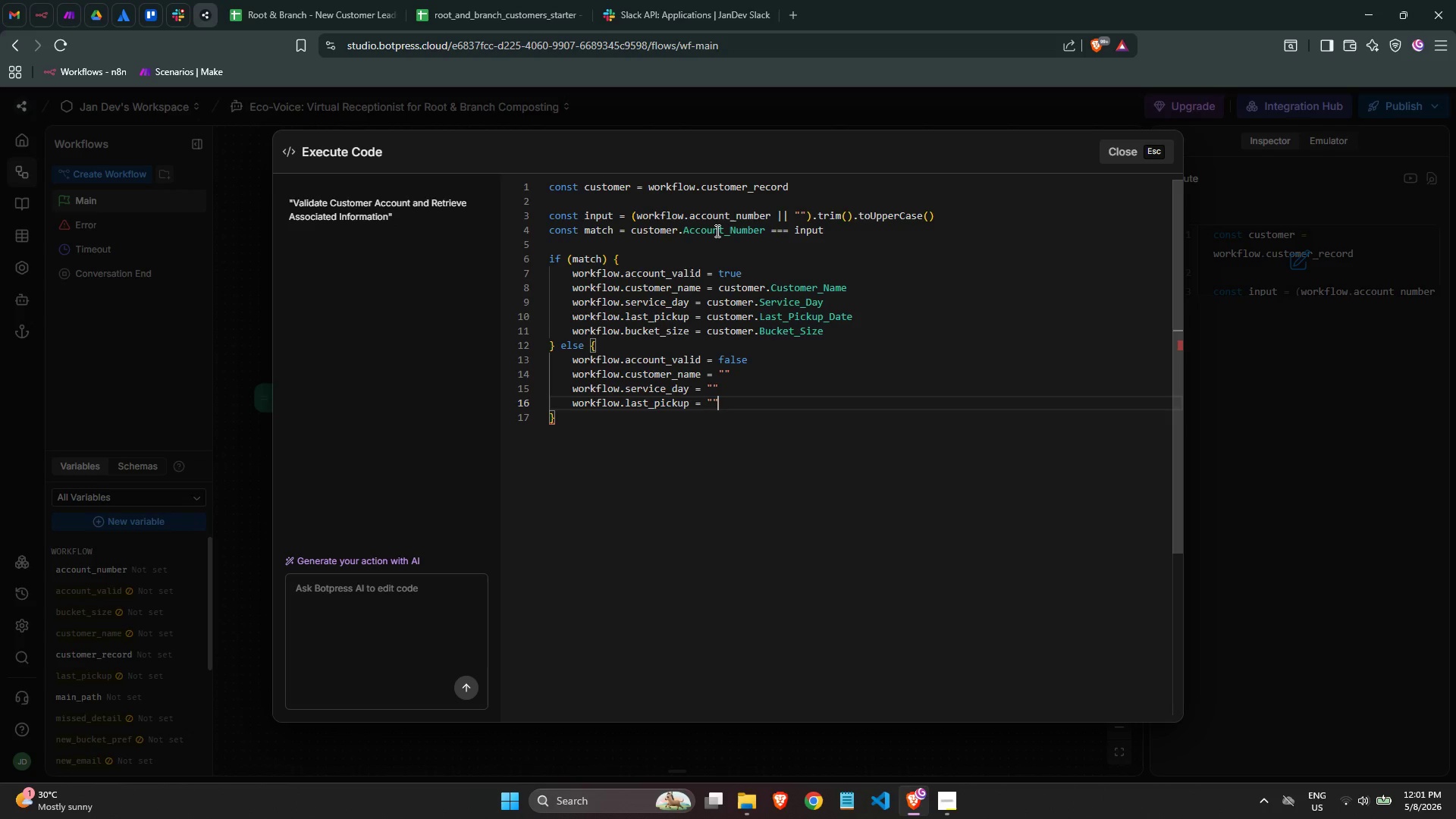 
key(Shift+Quote)
 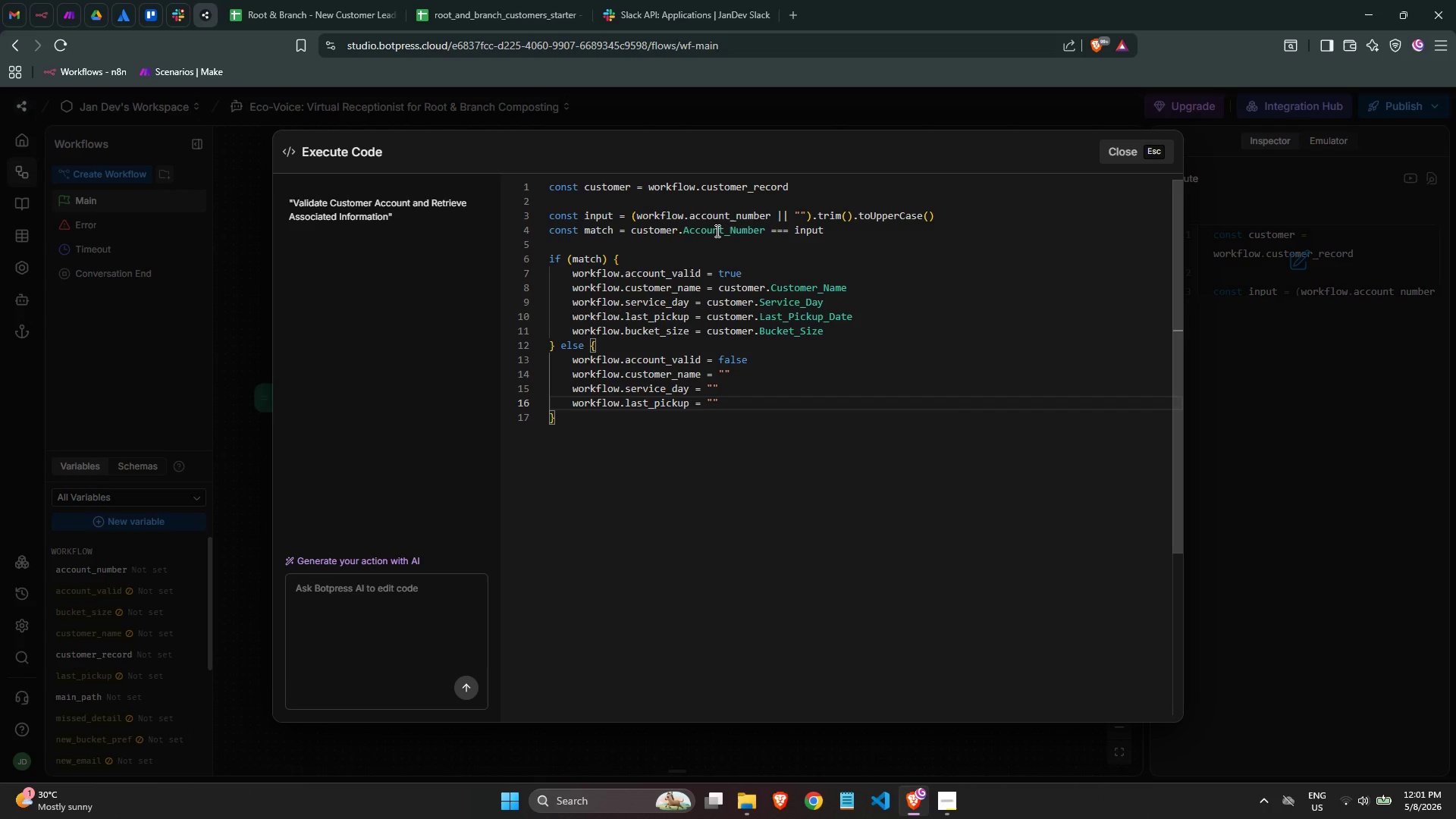 
key(Enter)
 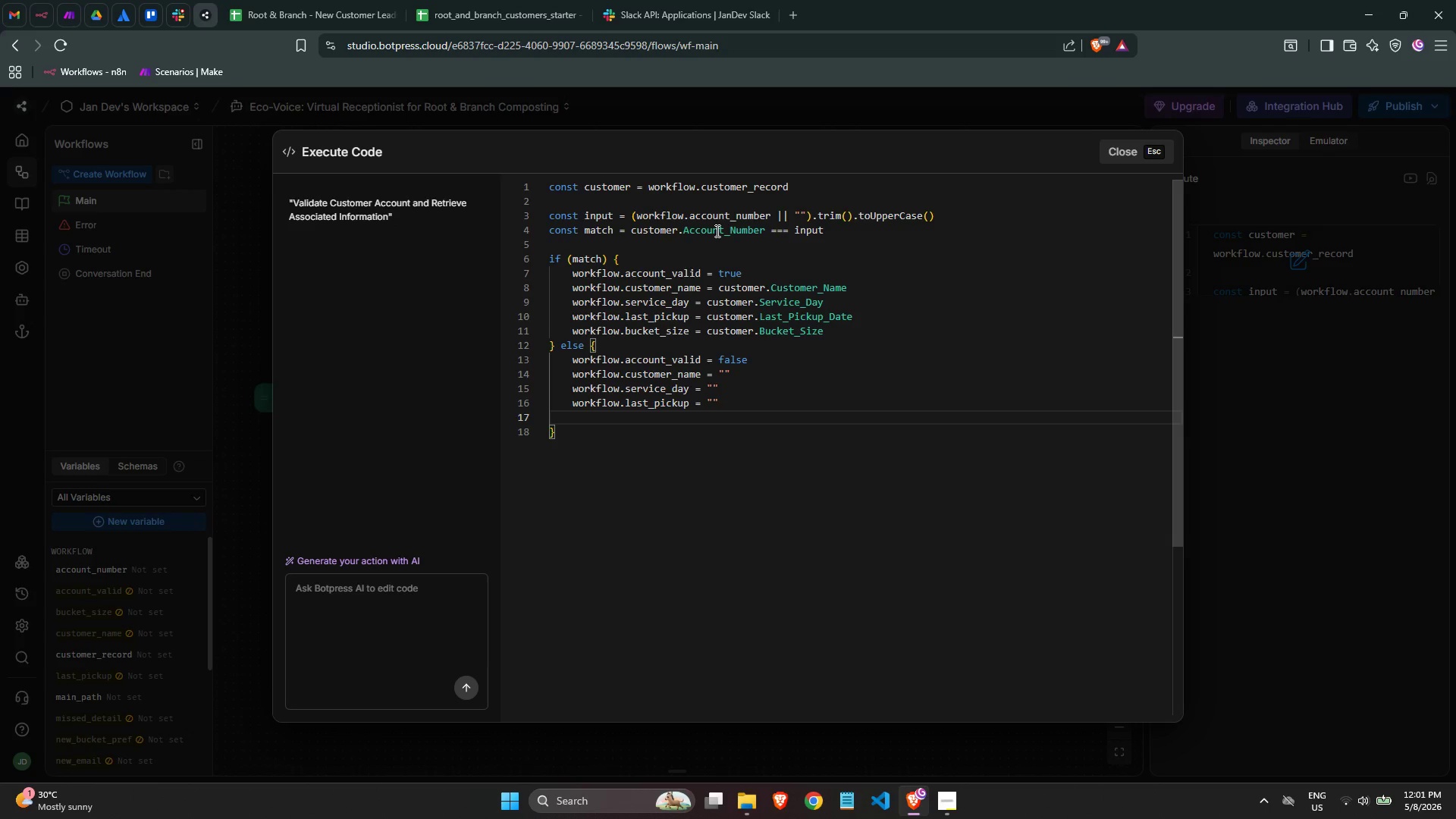 
type(wo)
 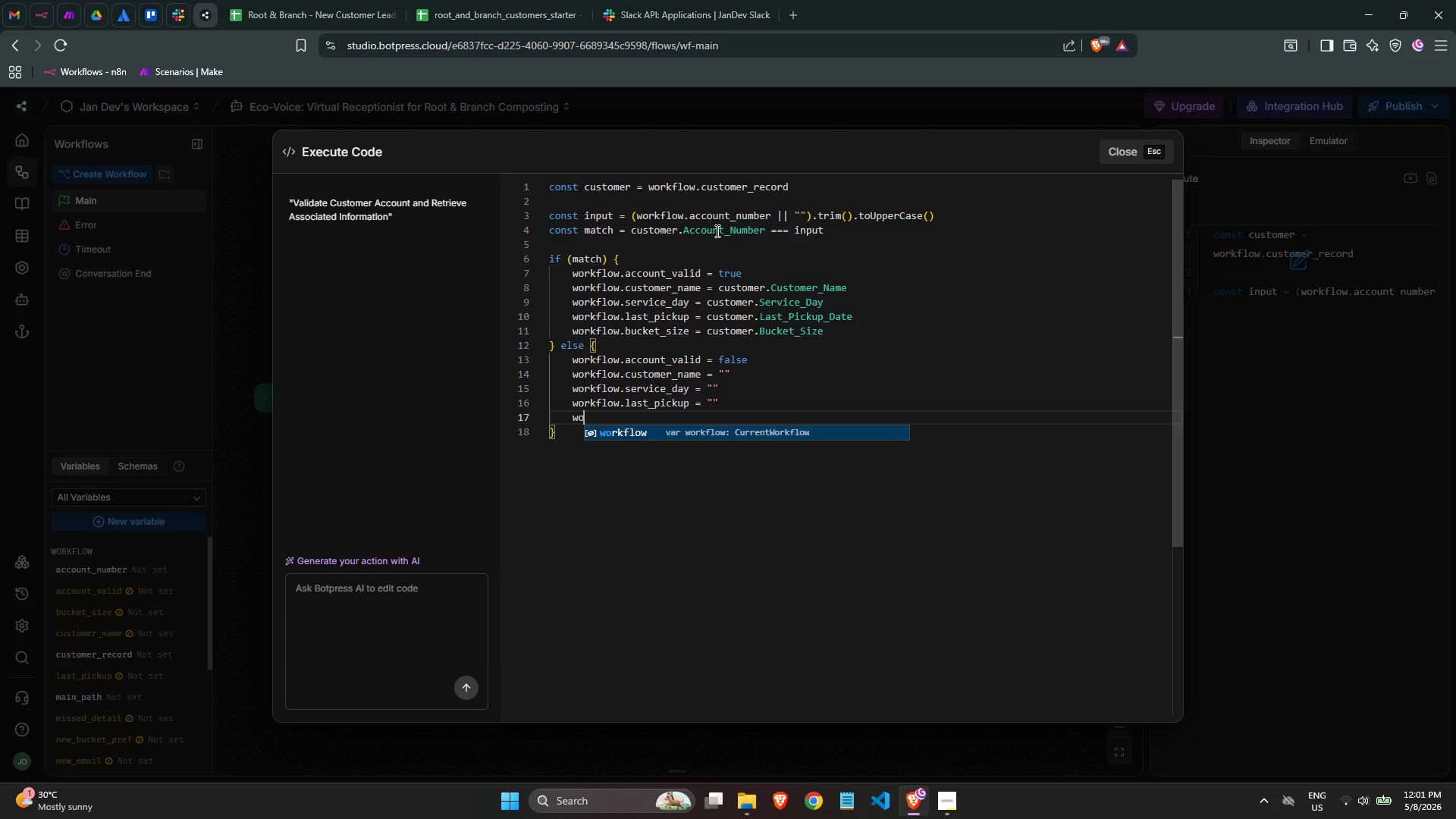 
key(Enter)
 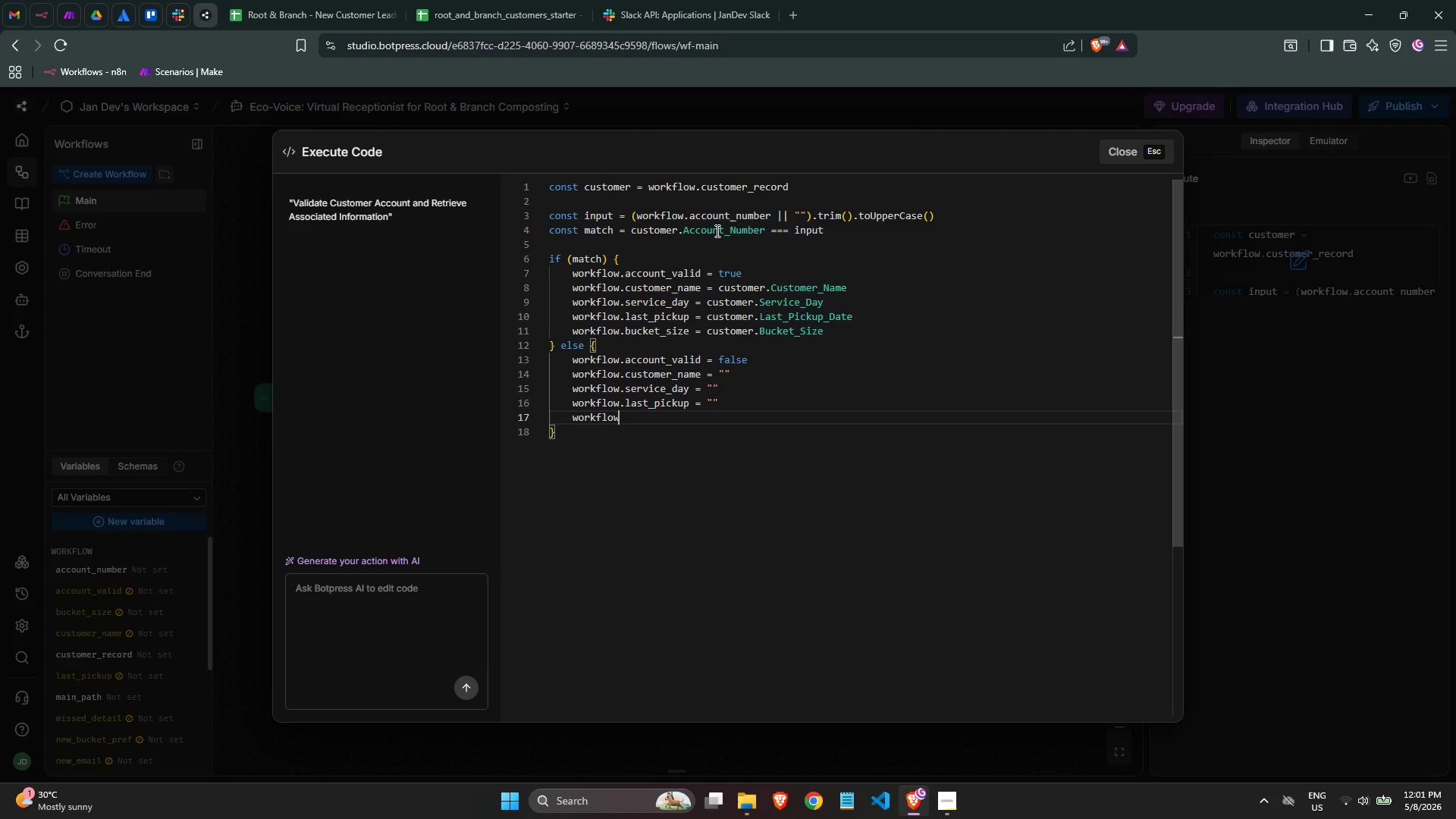 
type(.buck)
 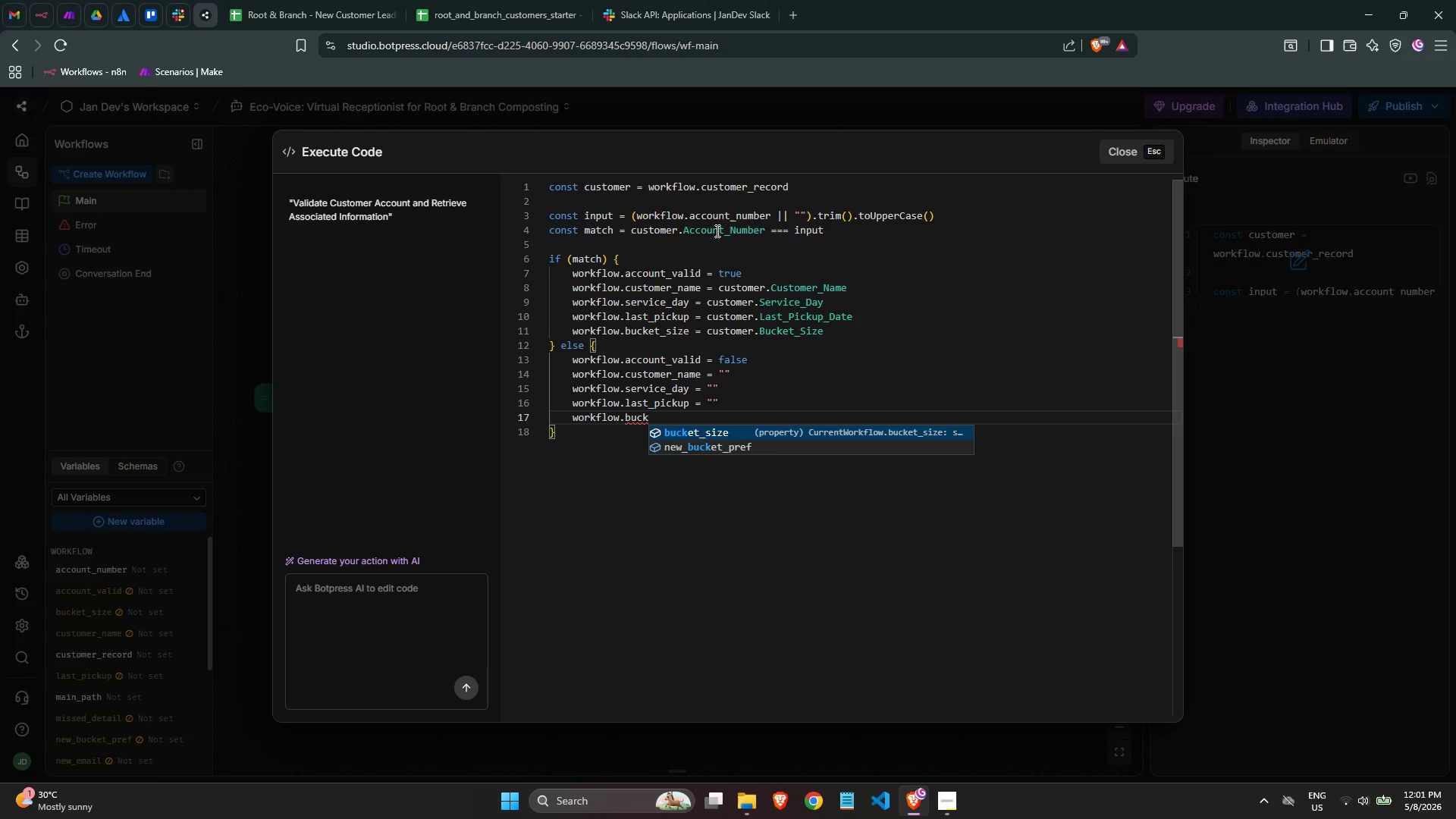 
key(Enter)
 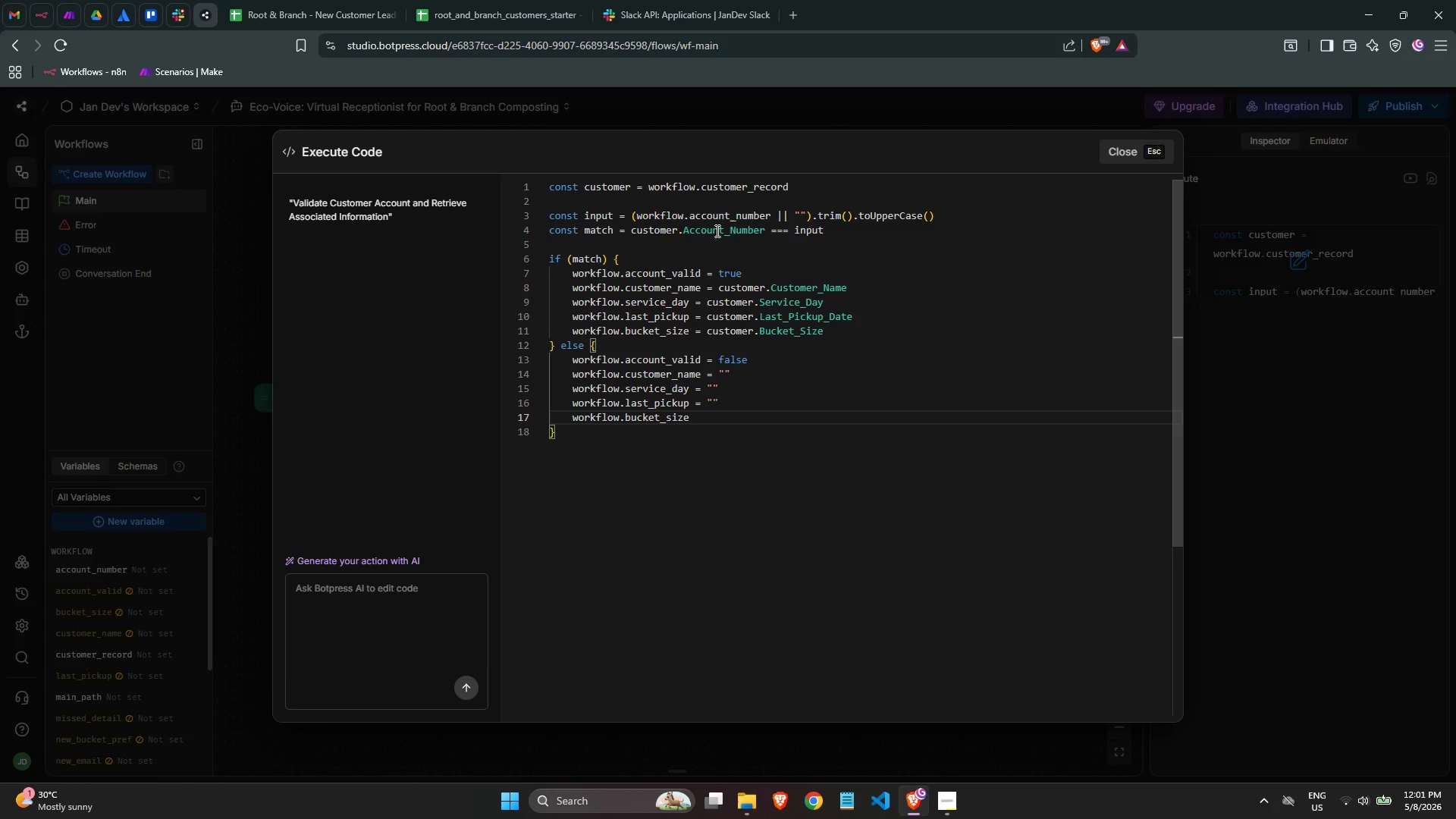 
key(Space)
 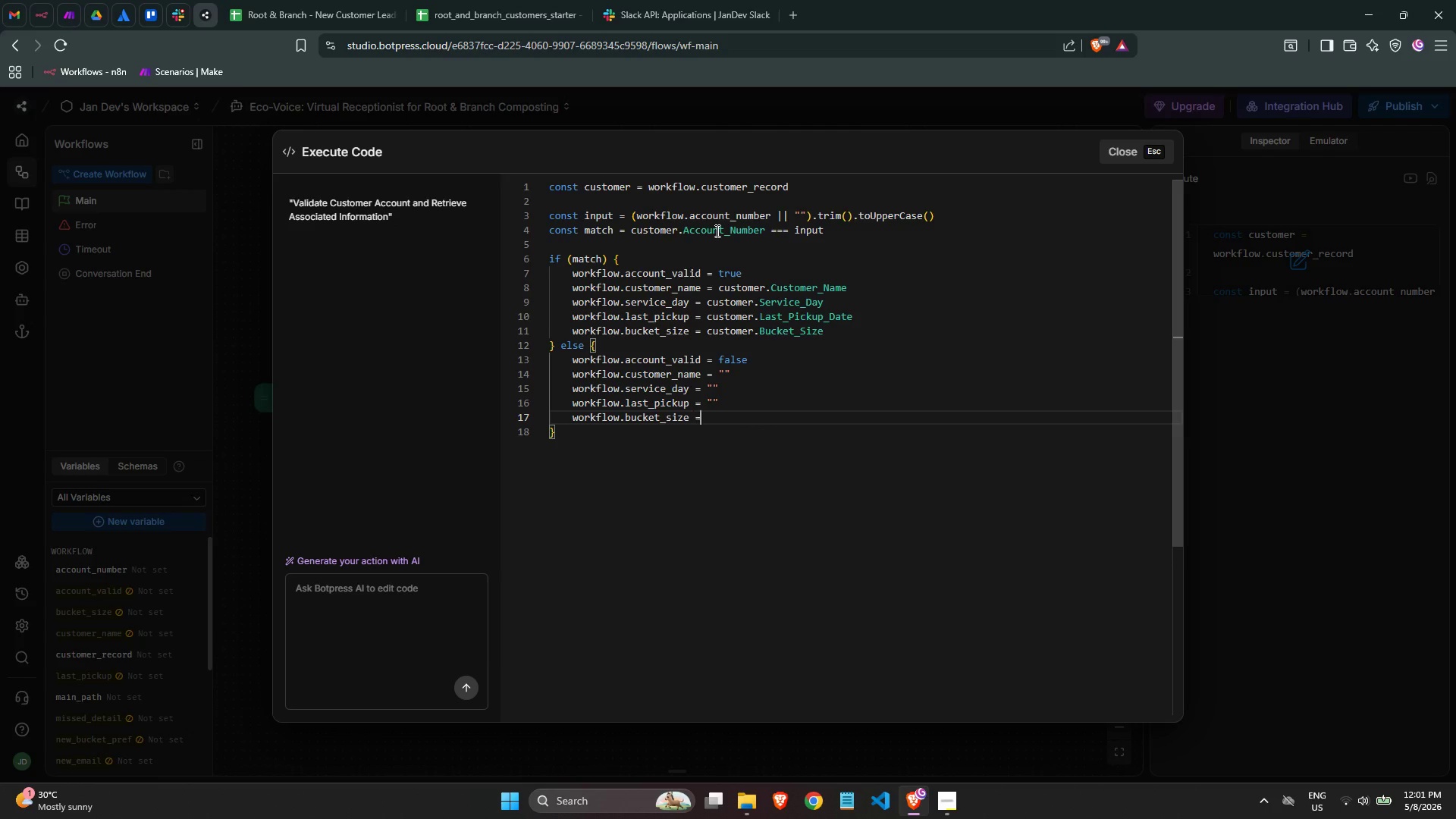 
key(Equal)
 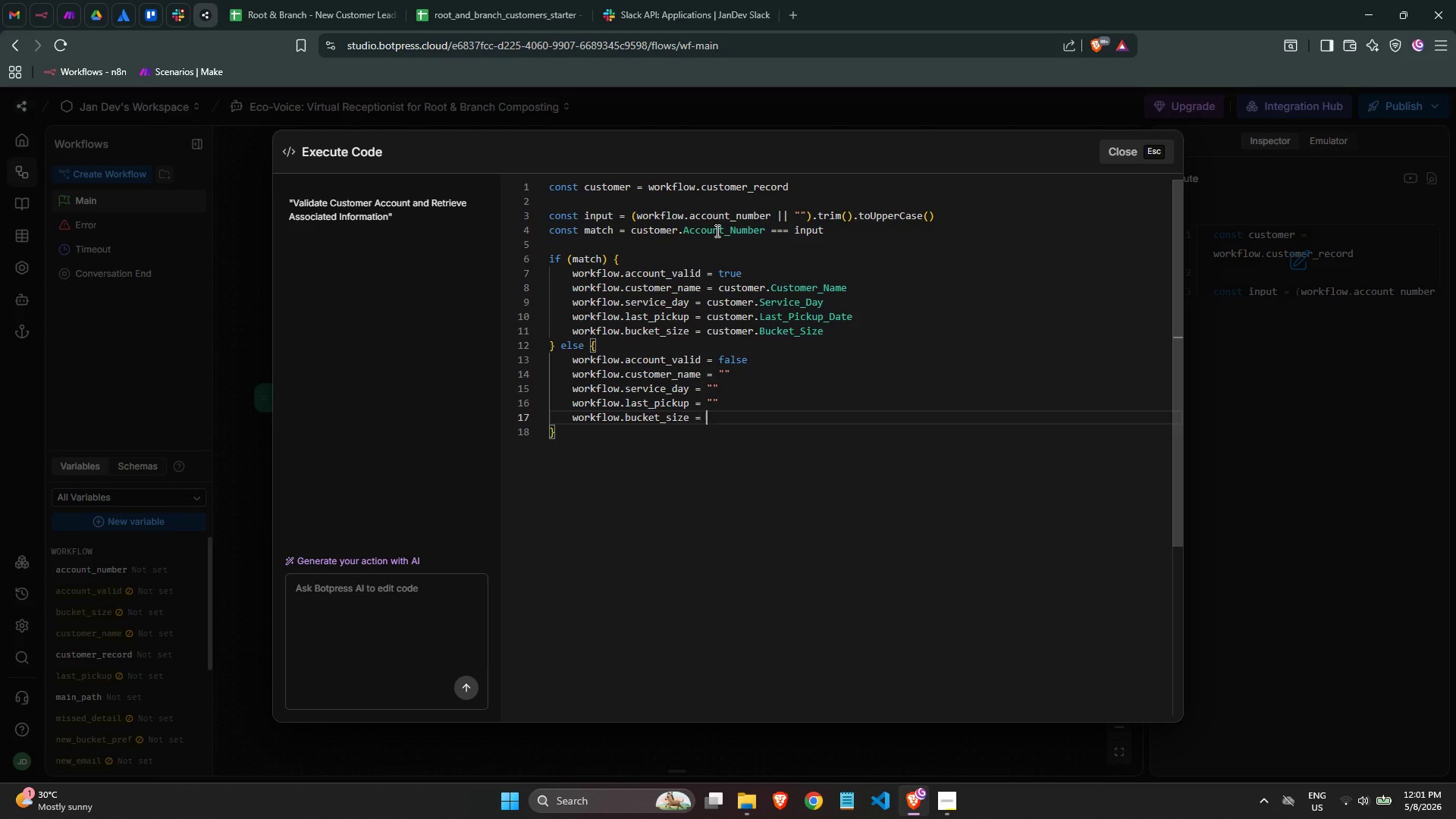 
key(Space)
 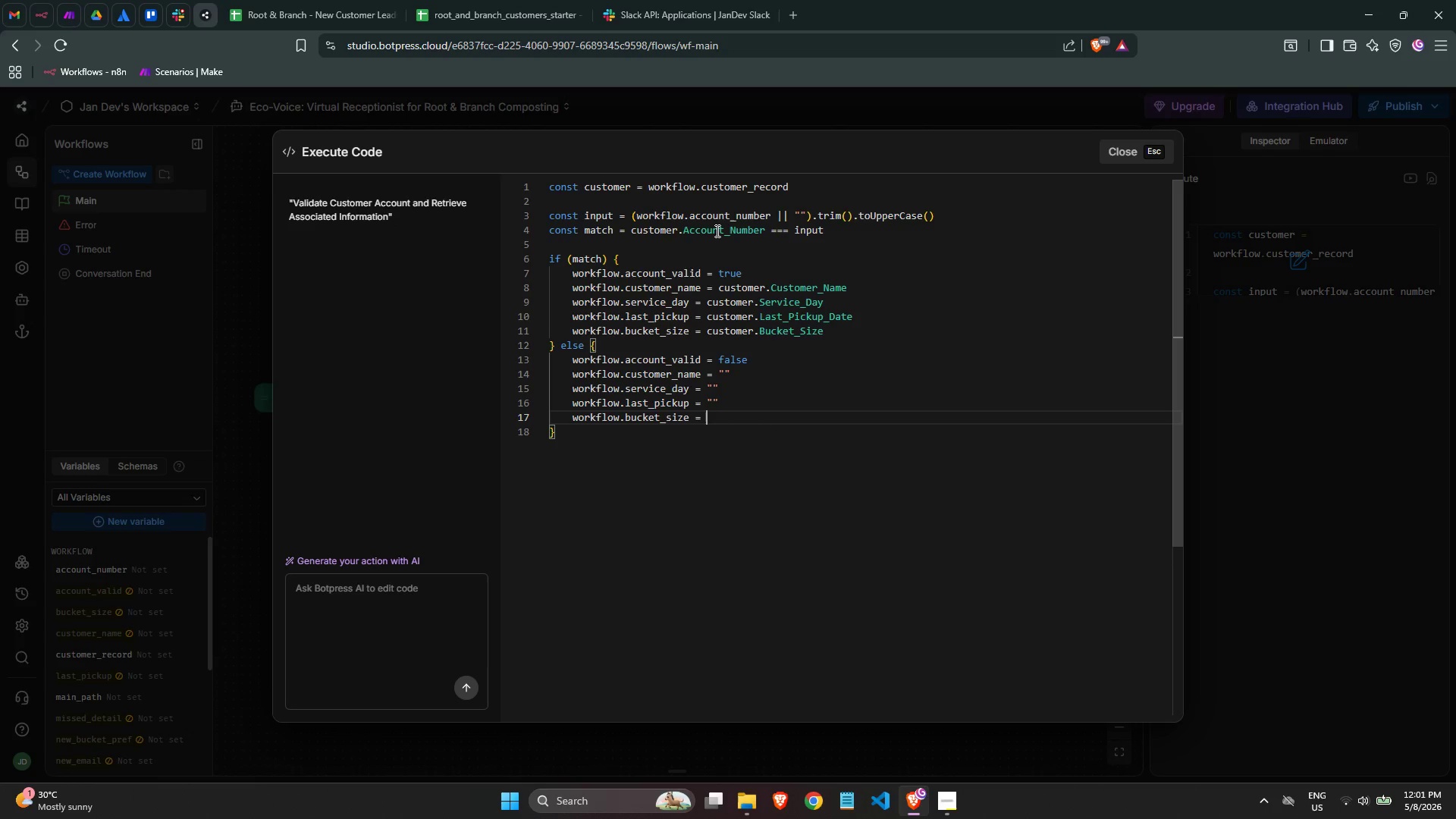 
key(Shift+Quote)
 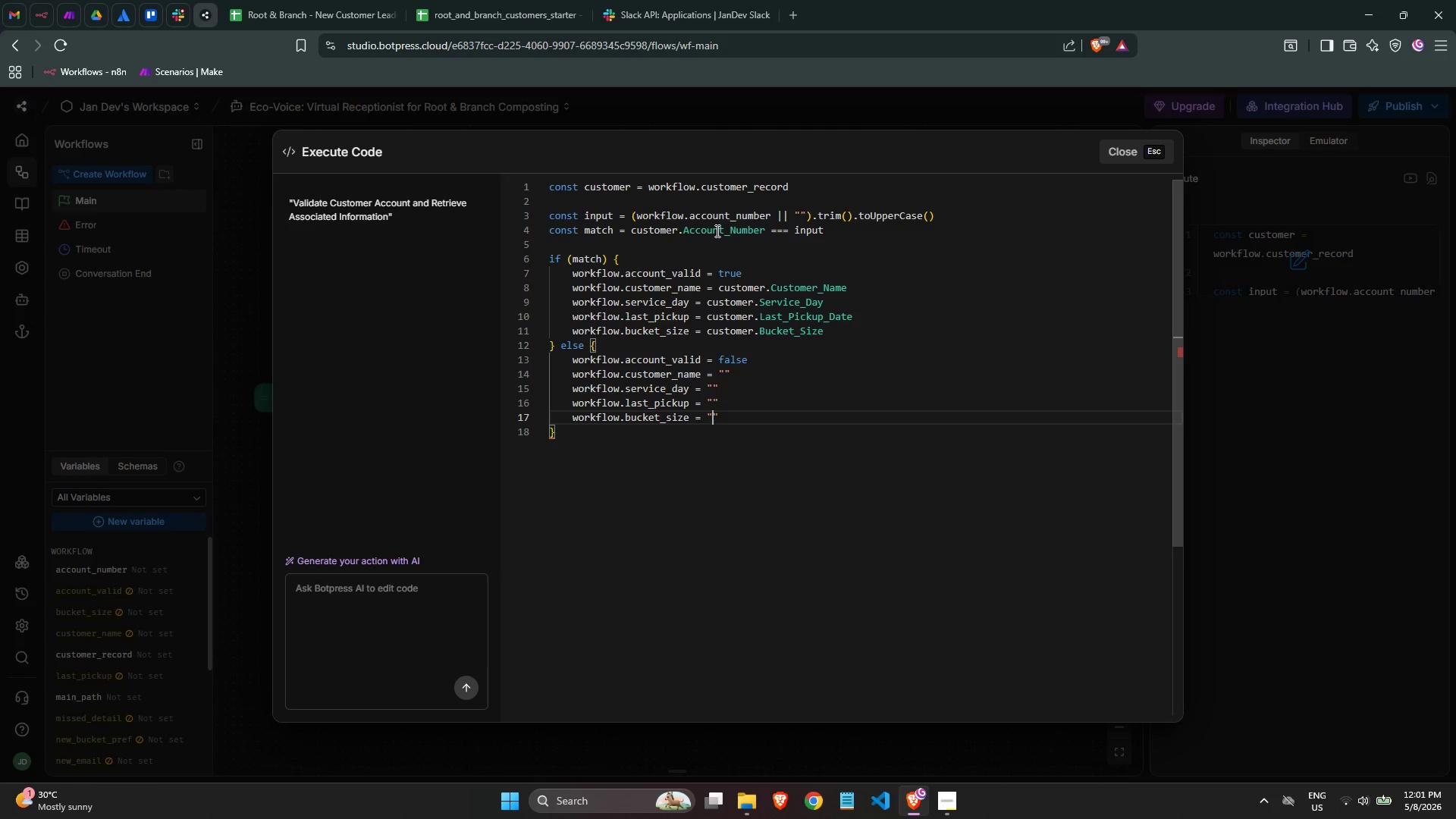 
key(Shift+Quote)
 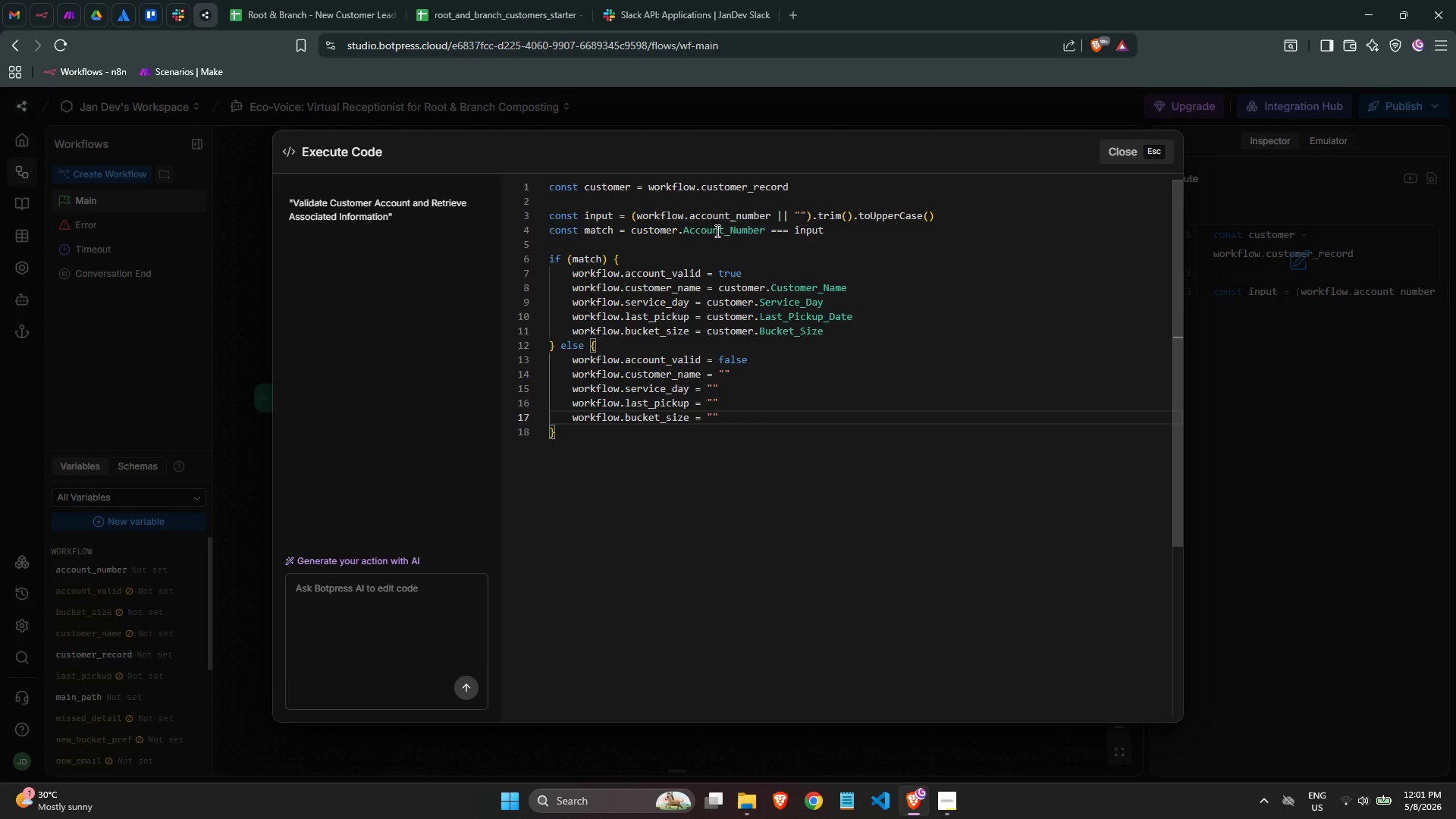 
wait(6.18)
 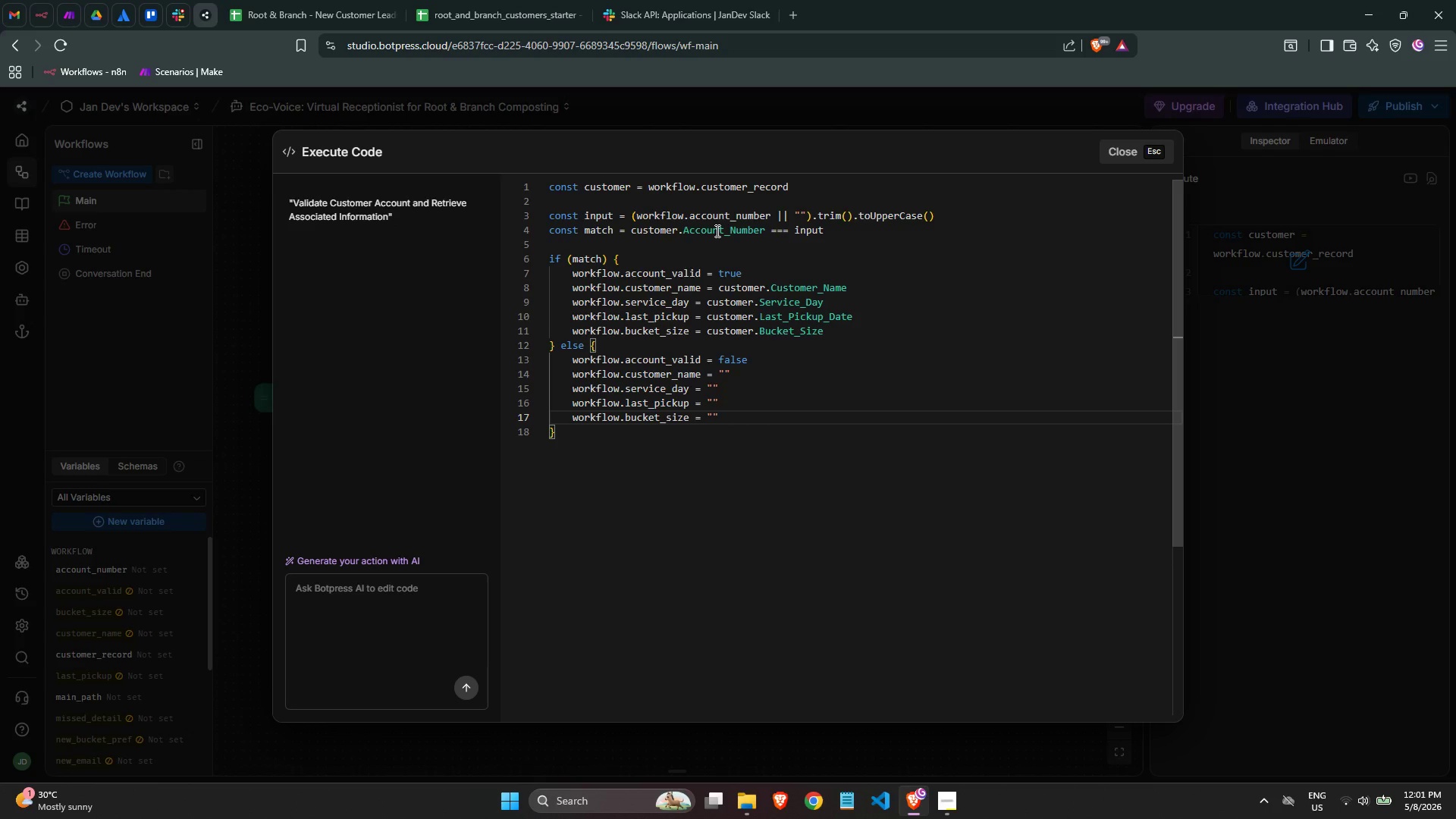 
mouse_move([621, 410])
 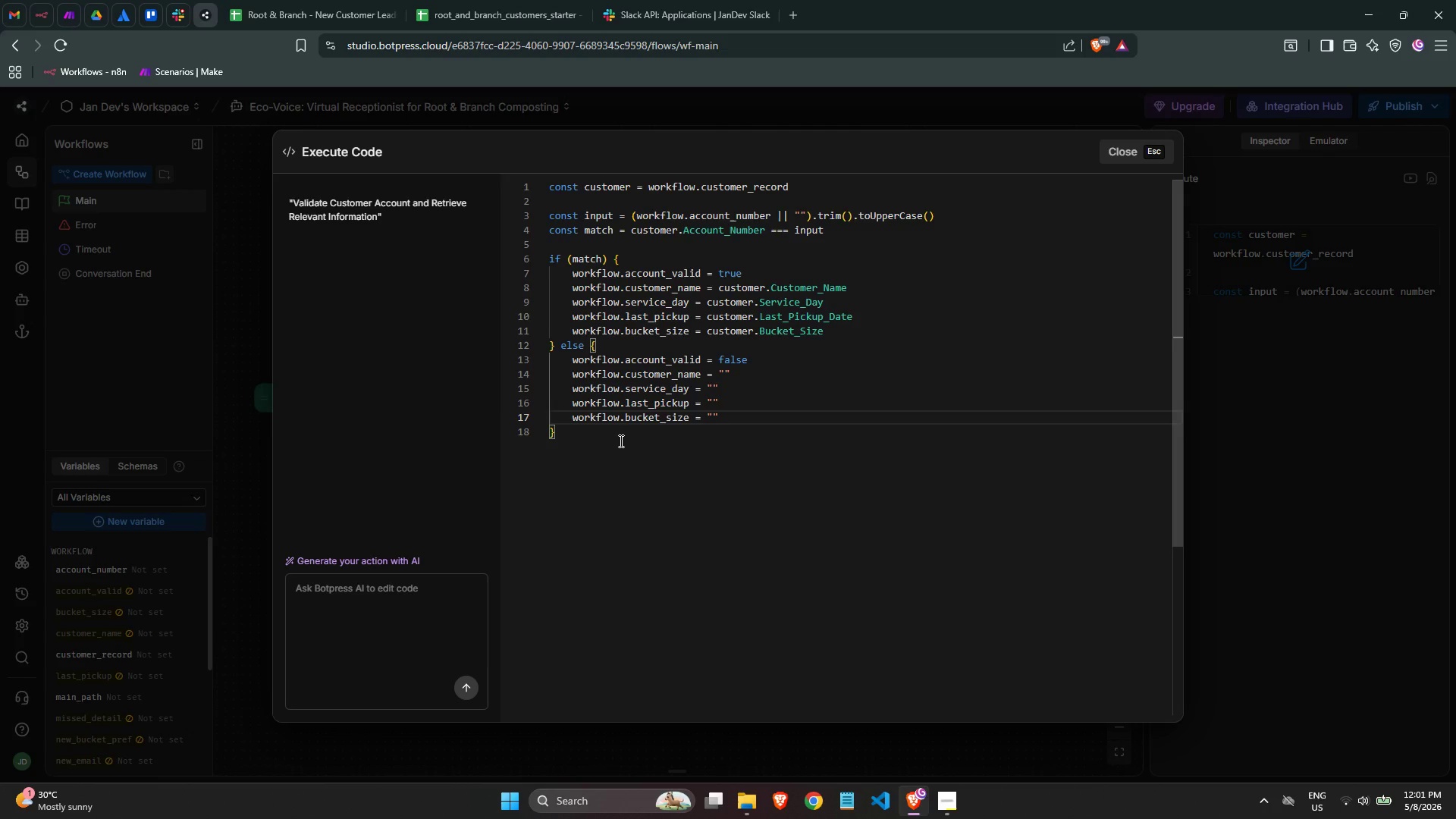 
left_click([620, 441])
 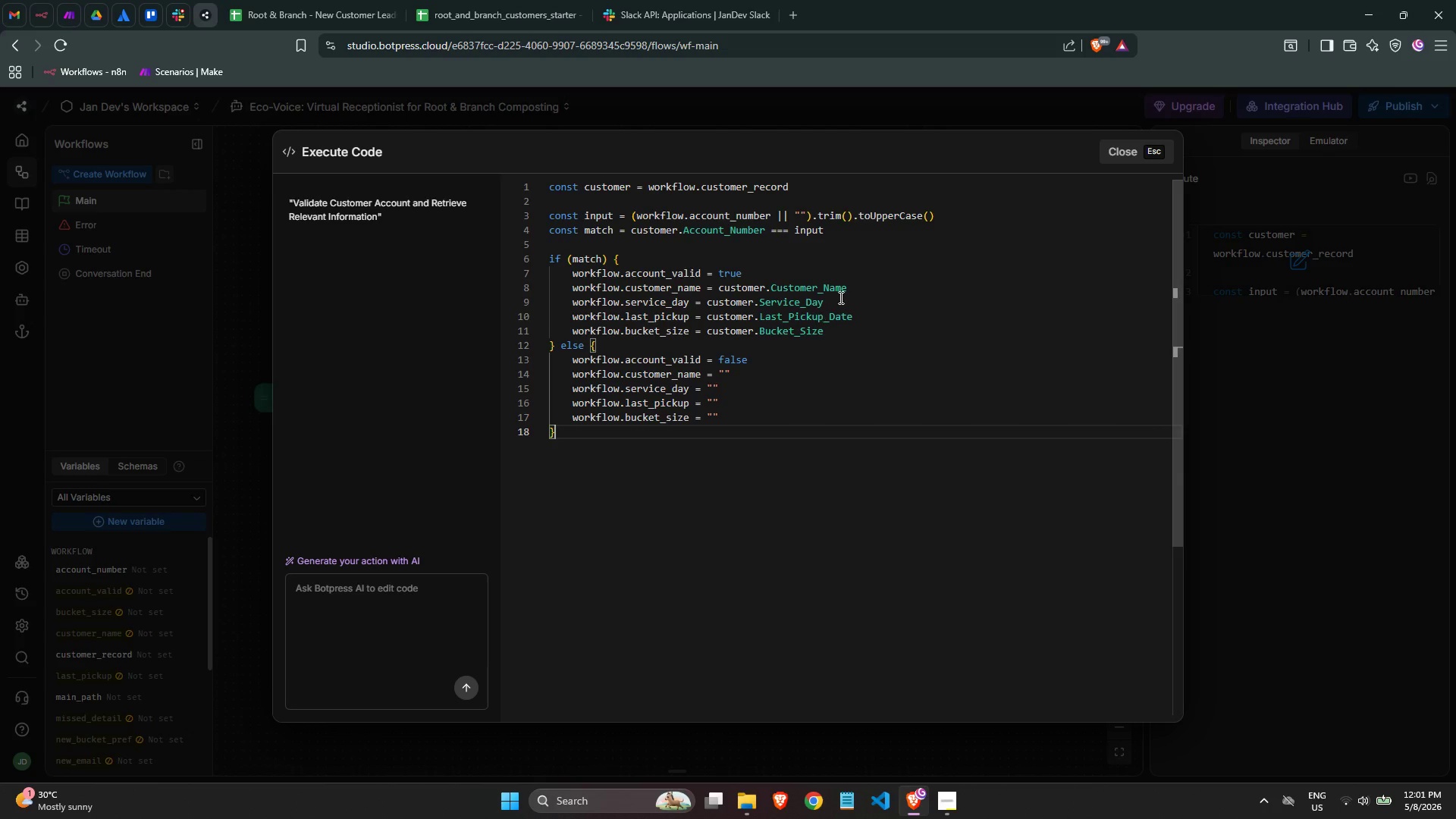 
left_click([1129, 154])
 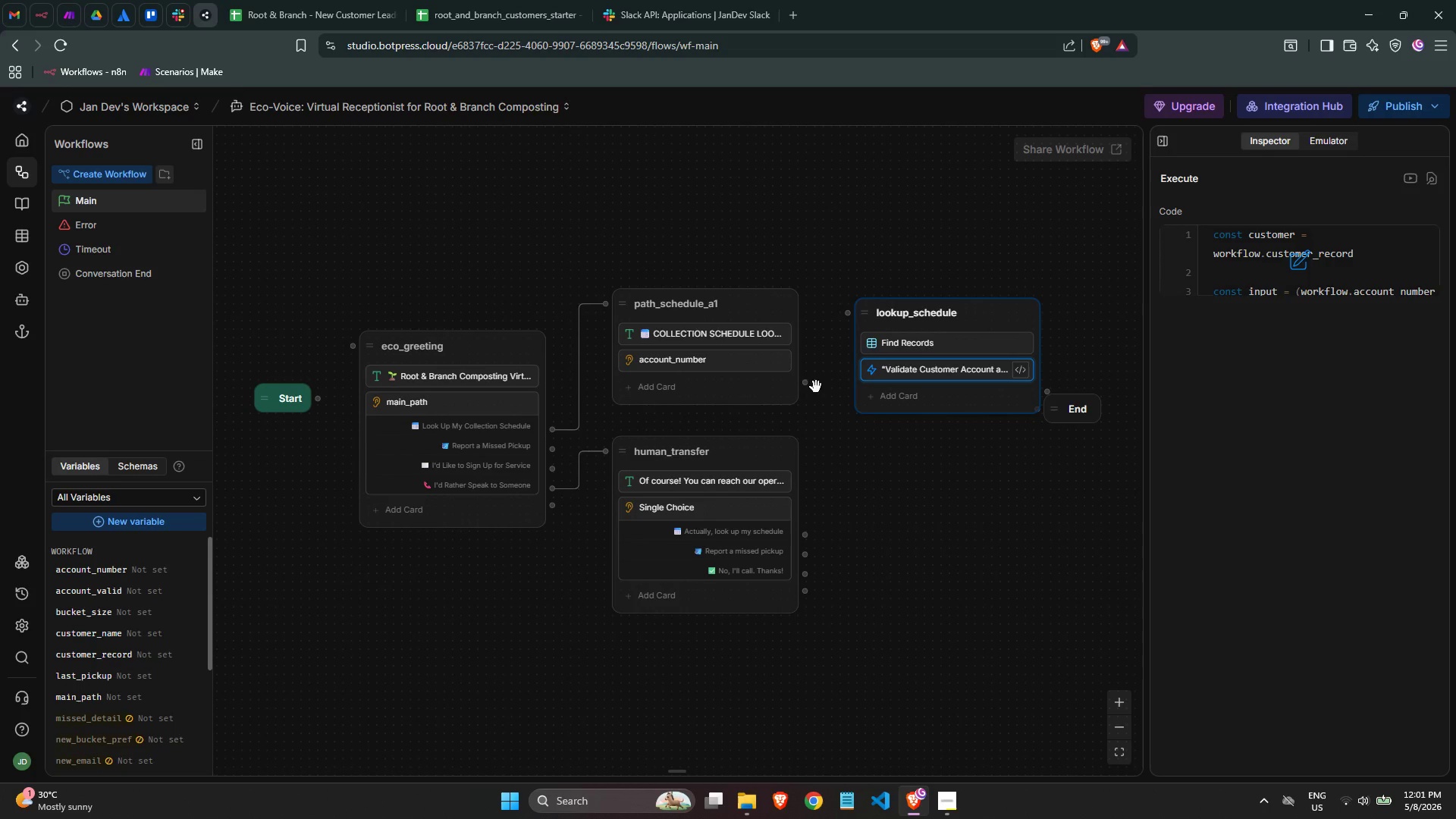 
left_click_drag(start_coordinate=[807, 386], to_coordinate=[852, 328])
 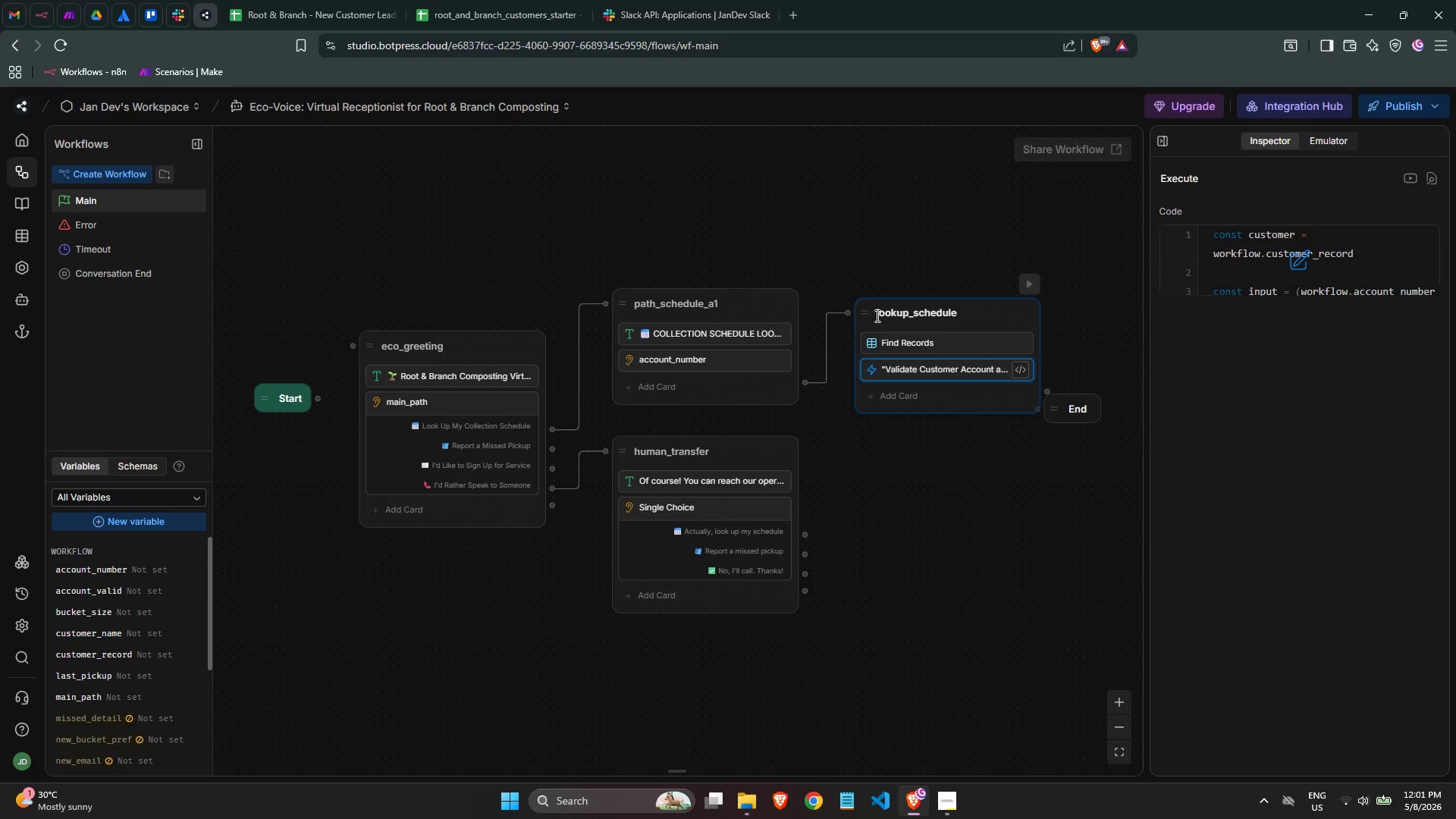 
left_click_drag(start_coordinate=[868, 314], to_coordinate=[845, 305])
 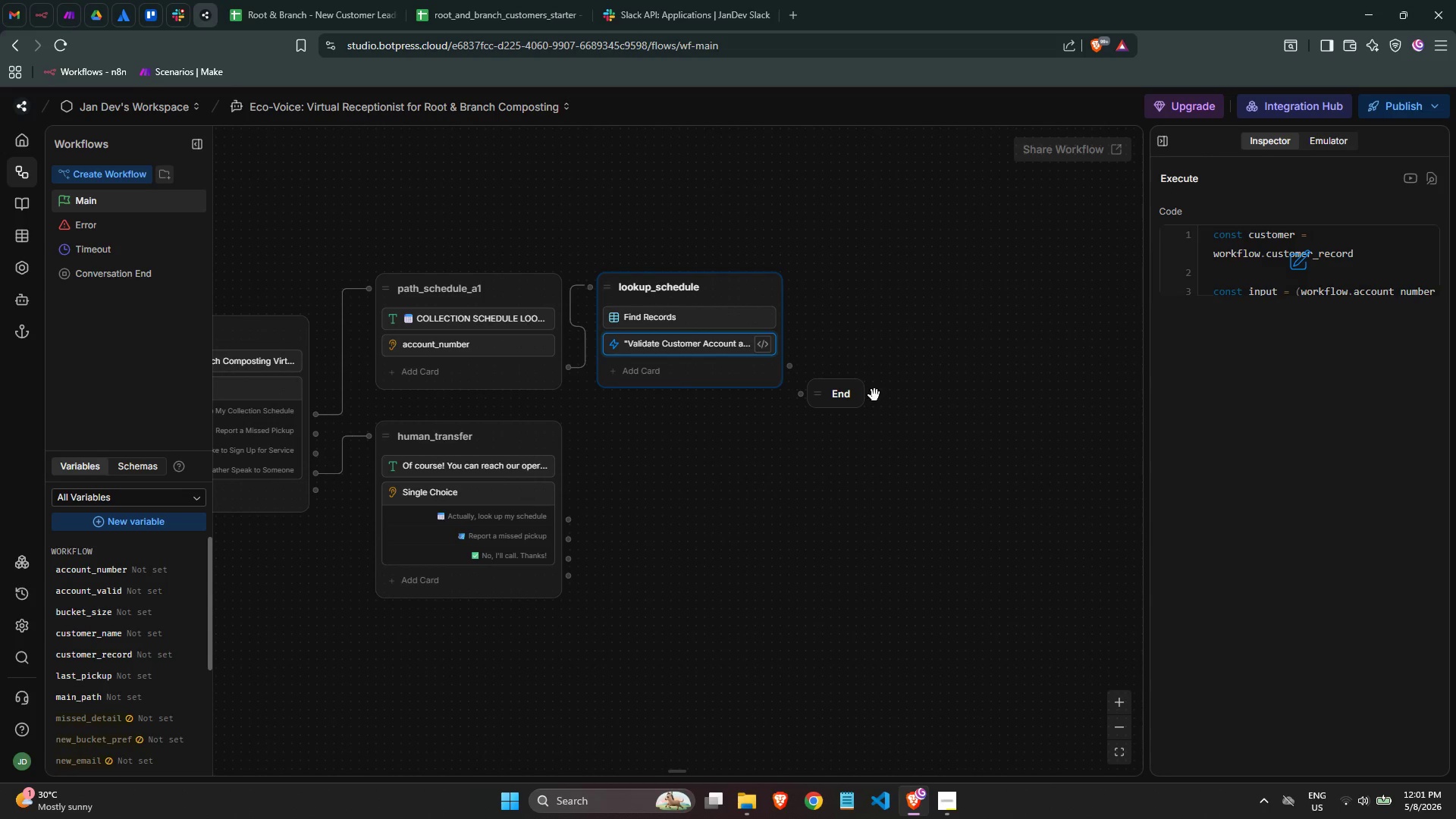 
left_click_drag(start_coordinate=[846, 397], to_coordinate=[1078, 517])
 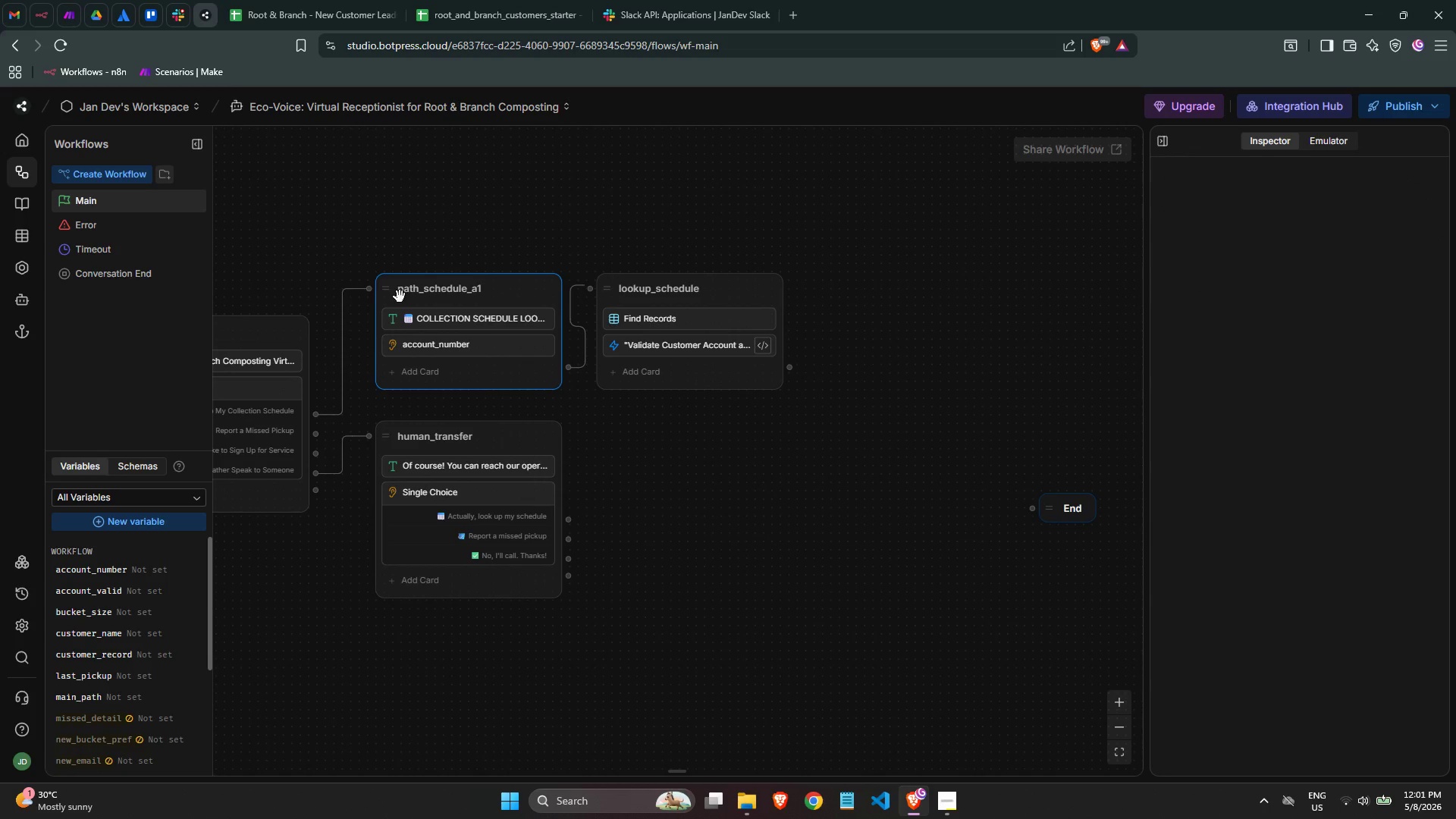 
left_click_drag(start_coordinate=[384, 291], to_coordinate=[349, 297])
 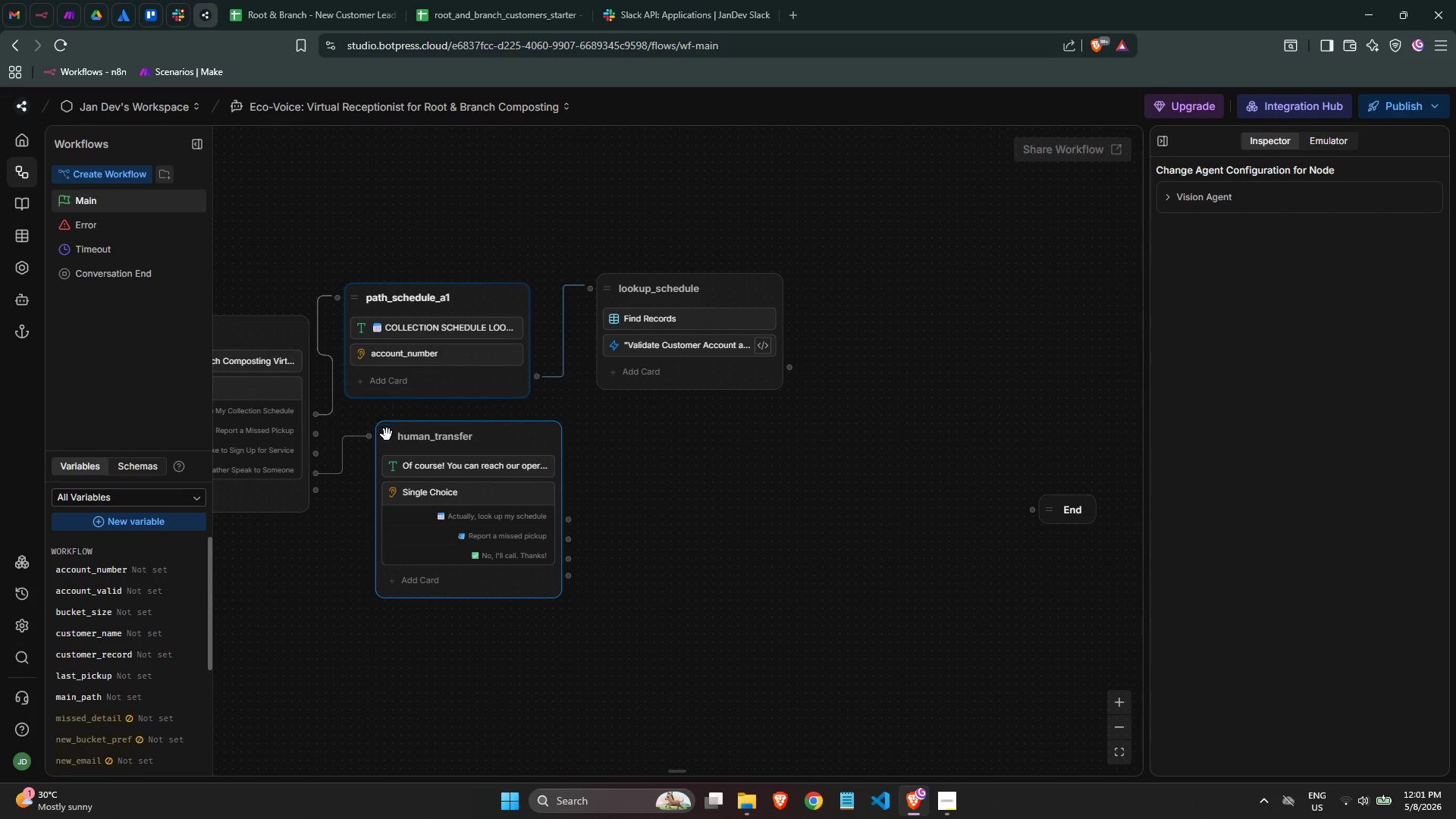 
left_click_drag(start_coordinate=[387, 435], to_coordinate=[358, 526])
 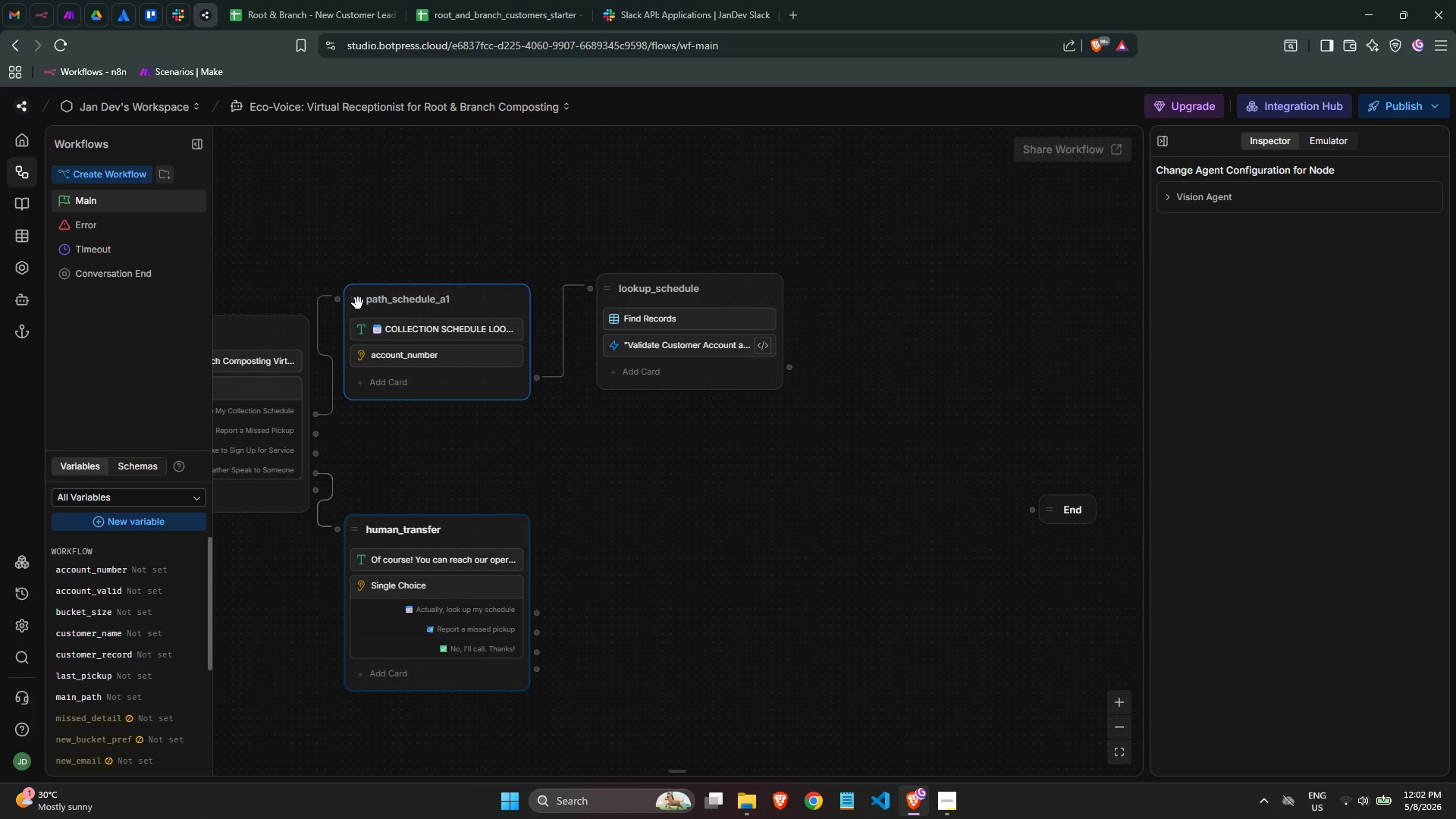 
left_click_drag(start_coordinate=[359, 301], to_coordinate=[361, 238])
 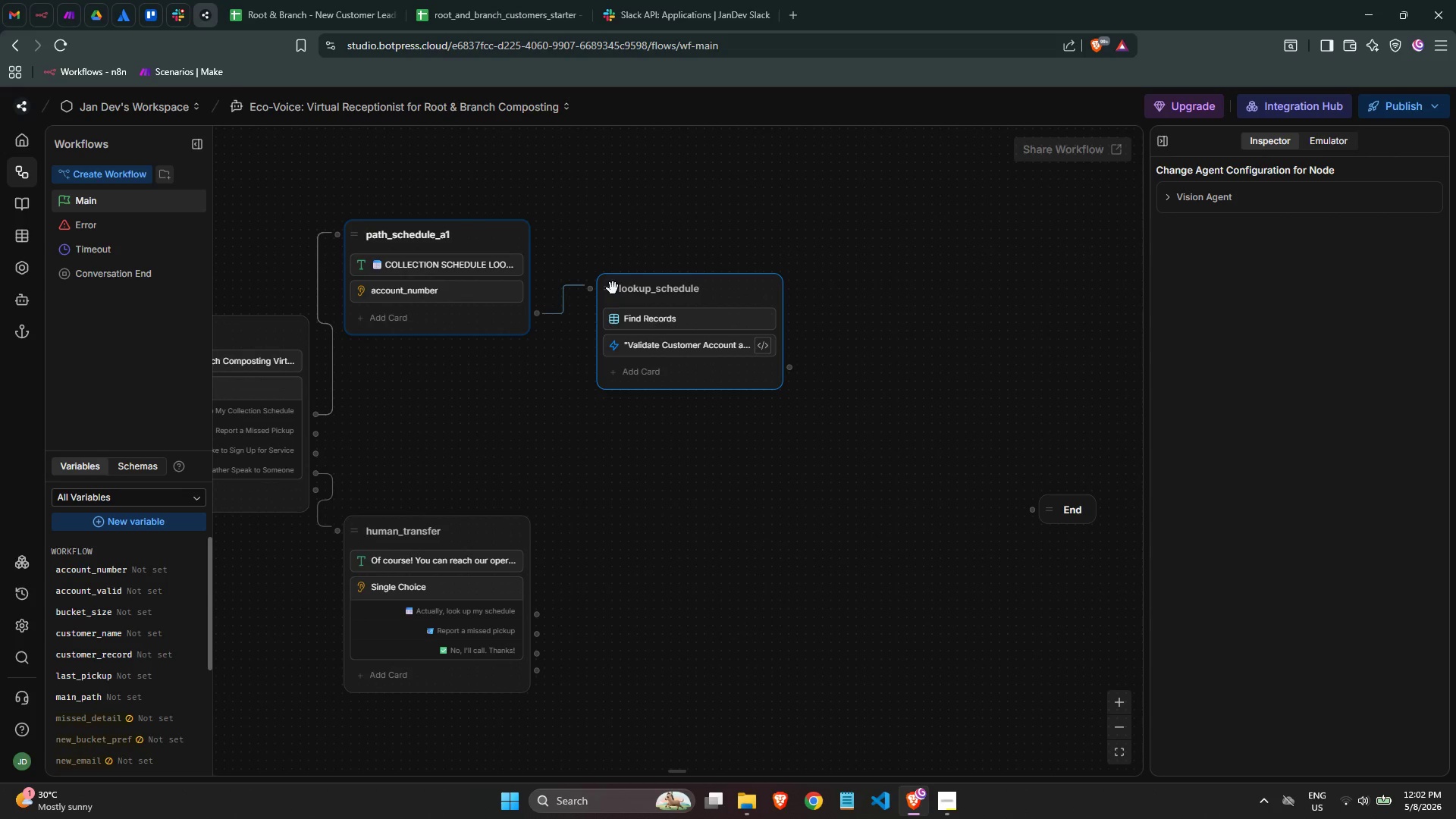 
left_click_drag(start_coordinate=[613, 288], to_coordinate=[579, 234])
 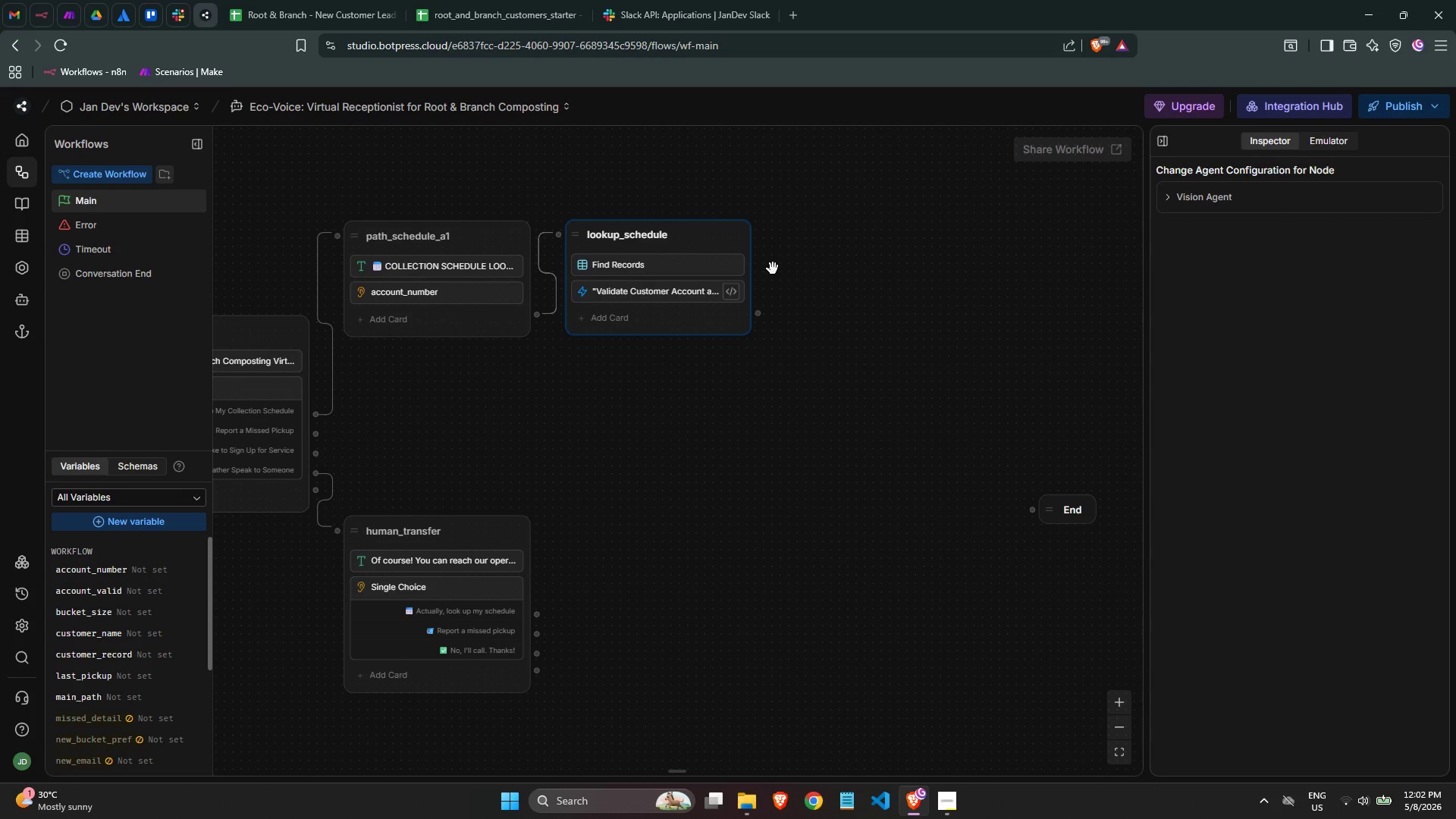 
wait(25.05)
 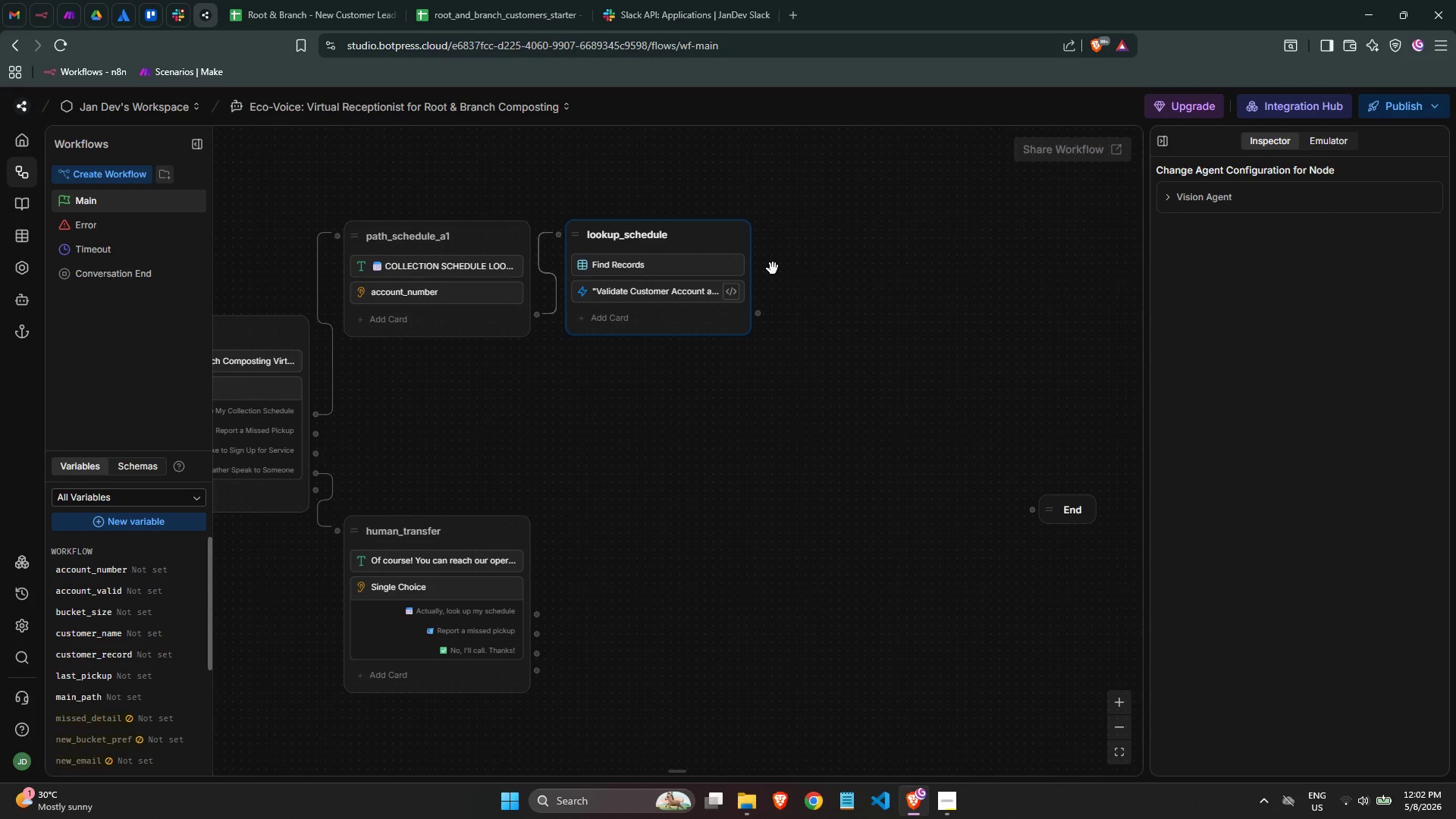 
left_click([646, 493])
 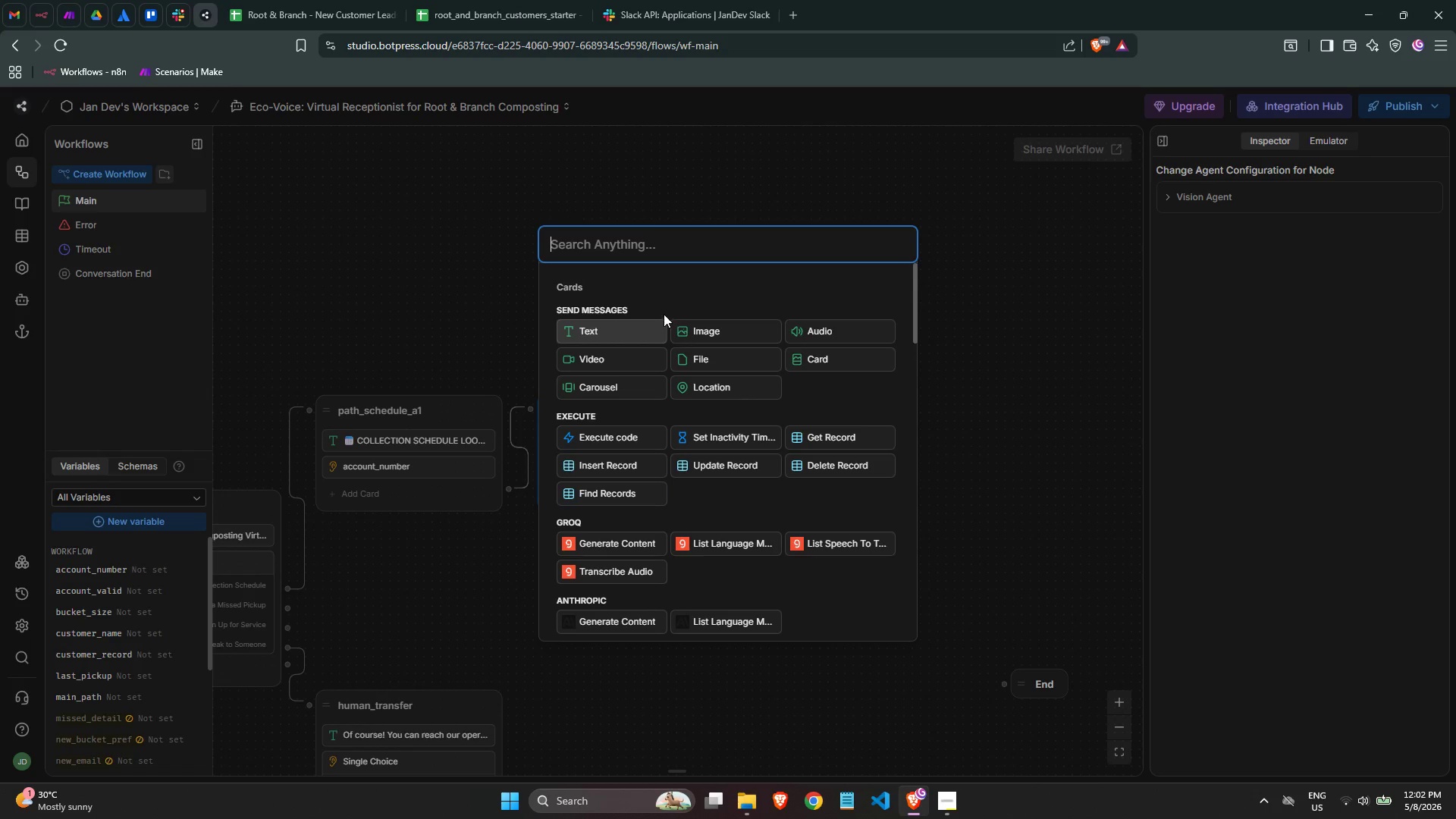 
type(ex)
 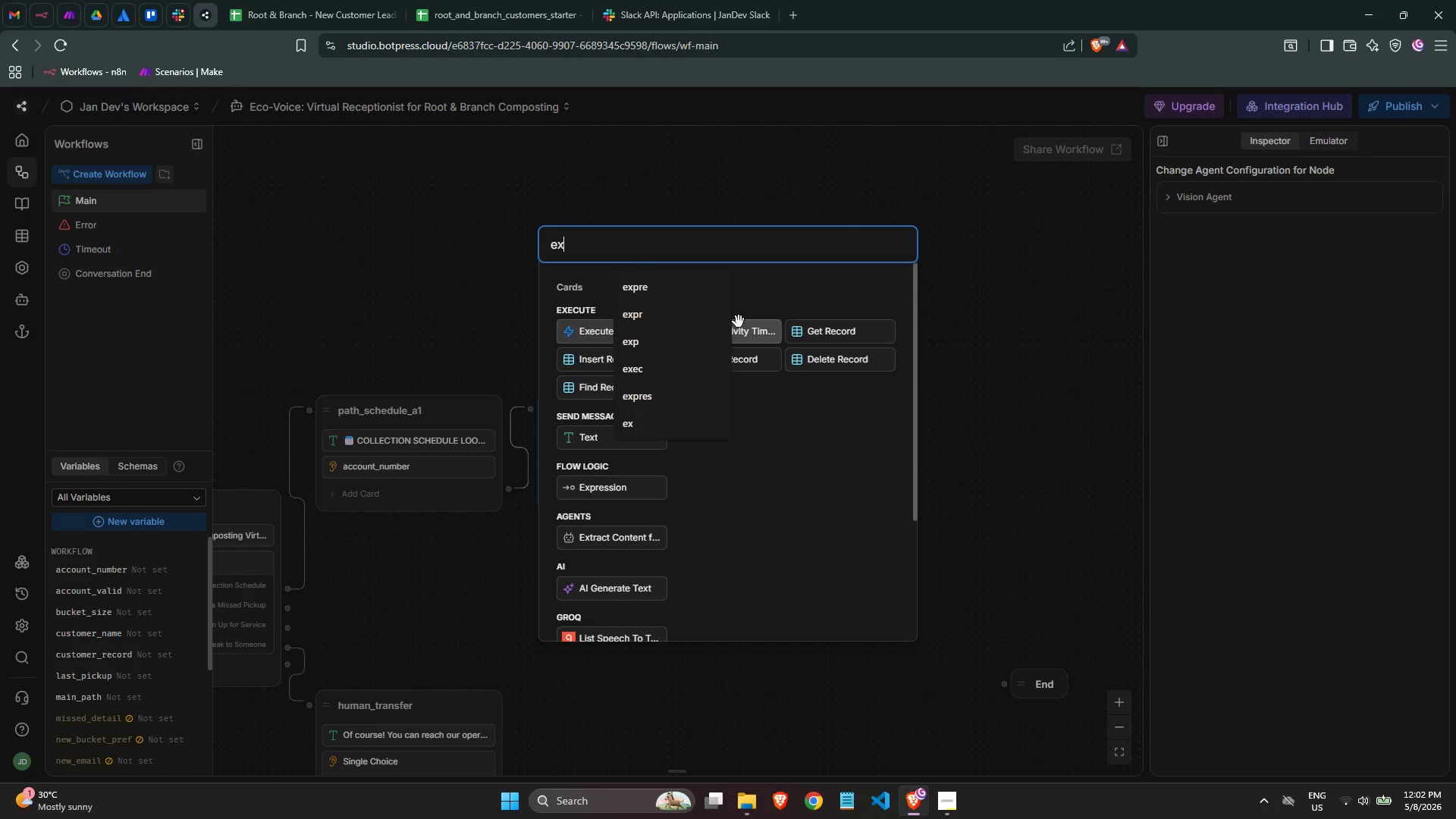 
type(pre)
 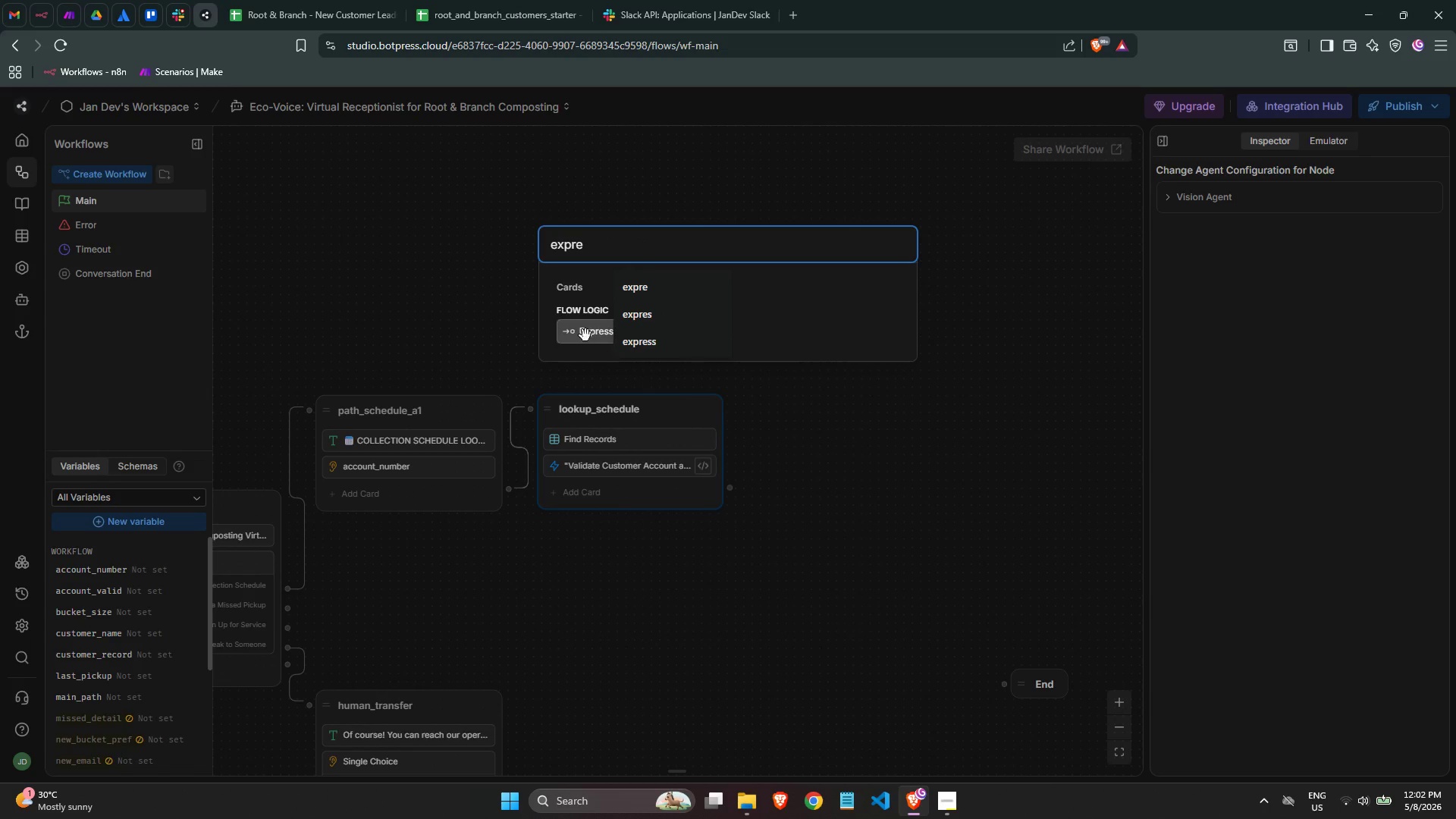 
left_click([583, 333])
 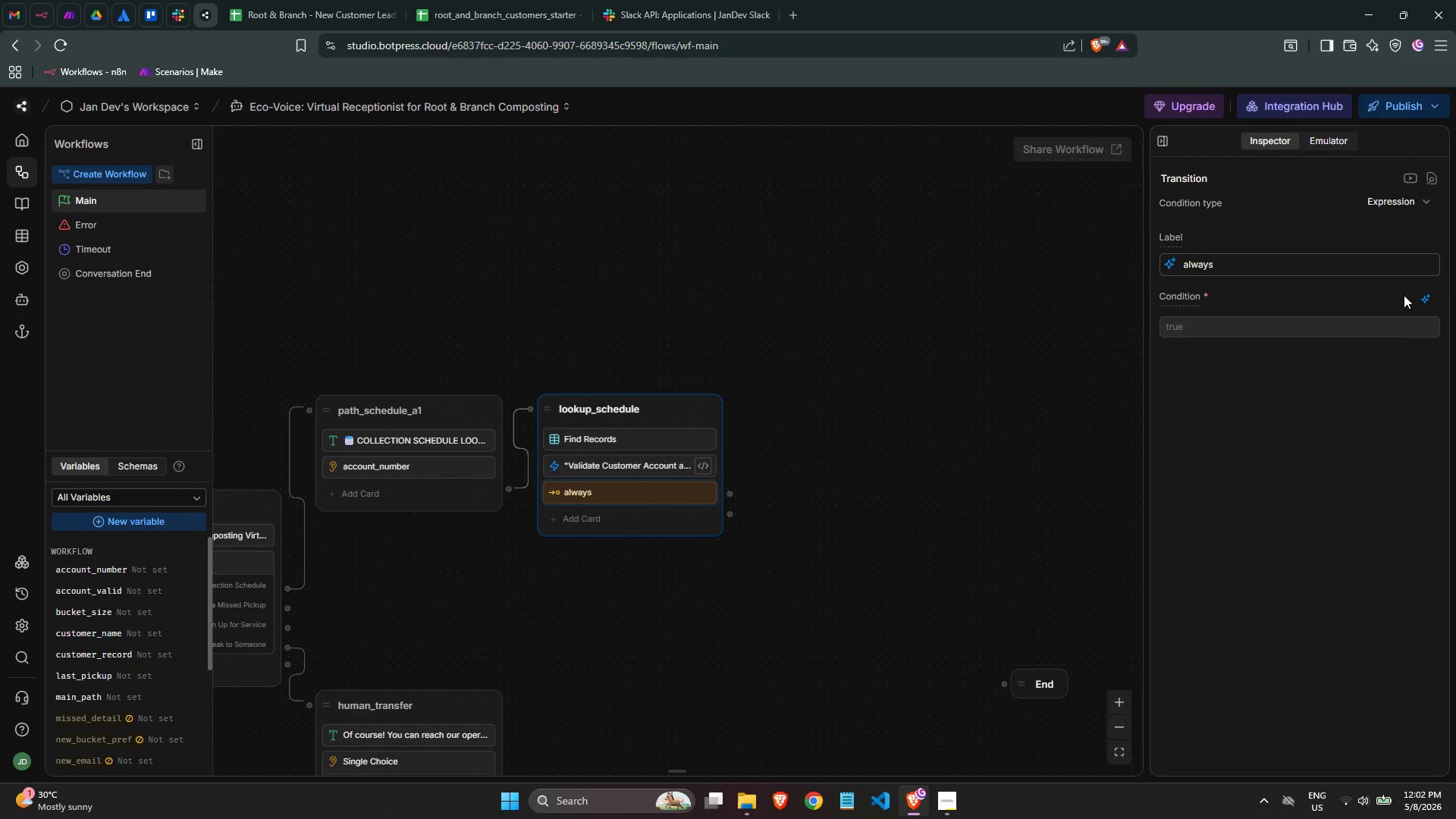 
left_click([1432, 292])
 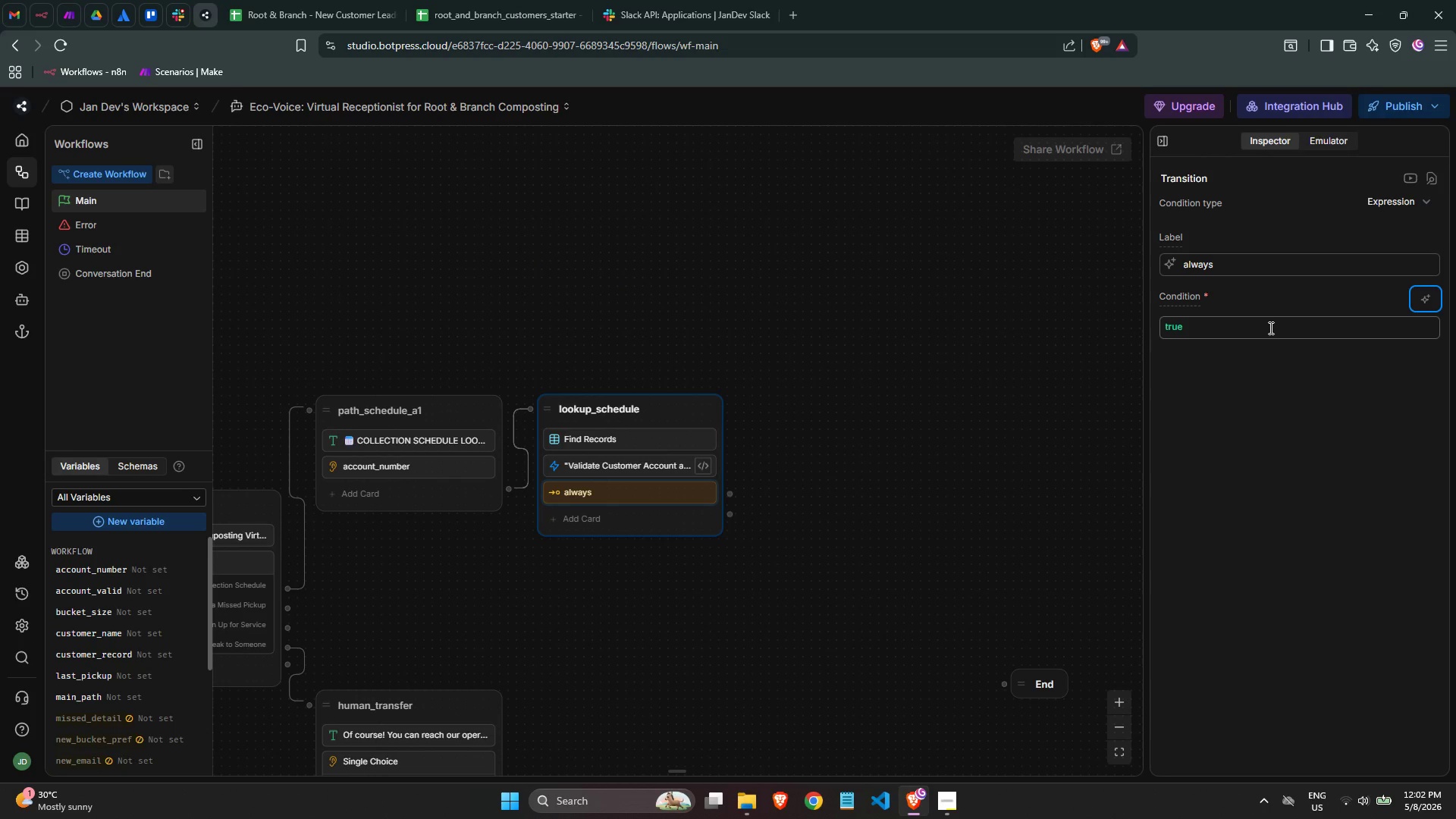 
double_click([1267, 325])
 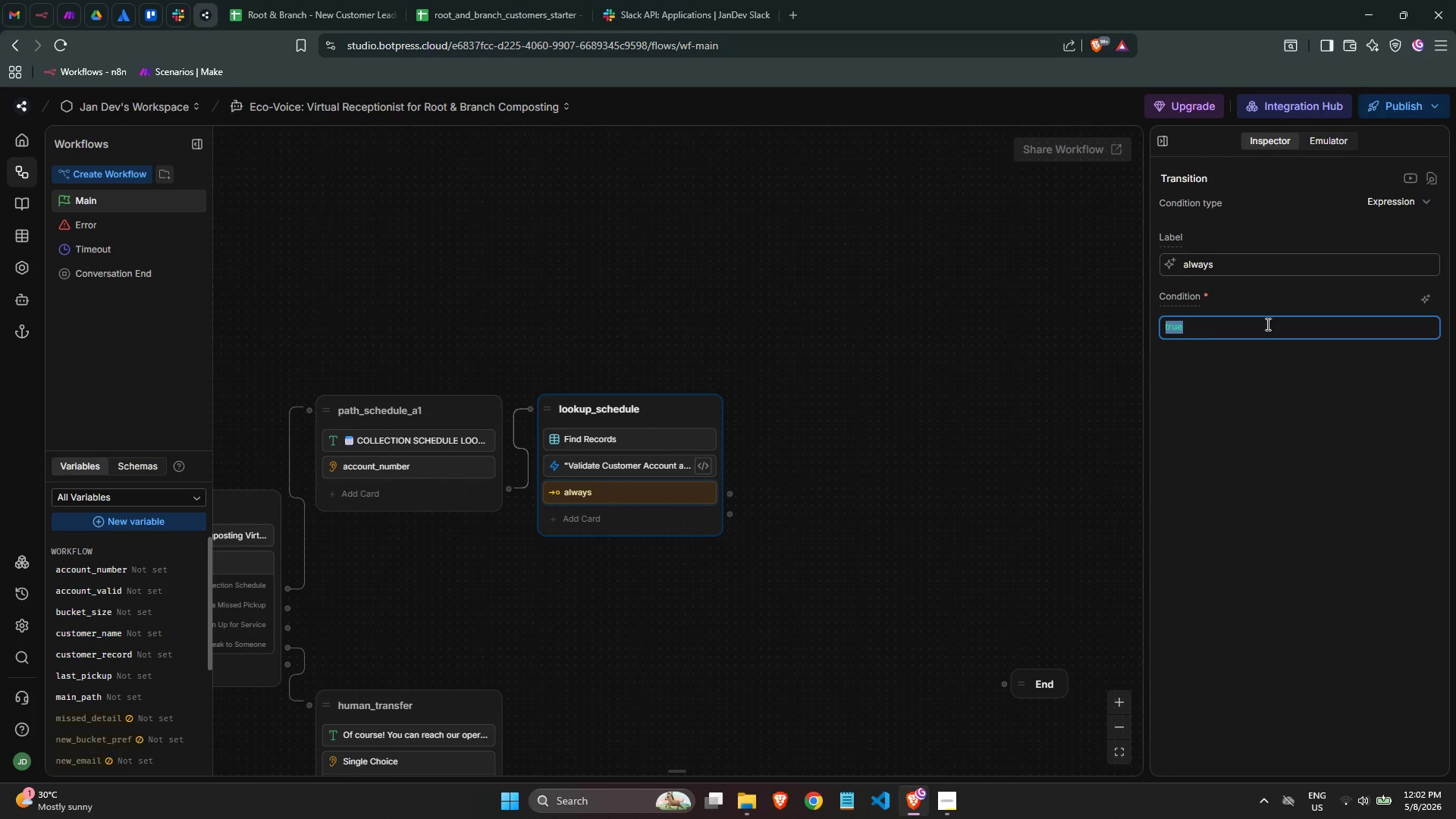 
key(Backspace)
 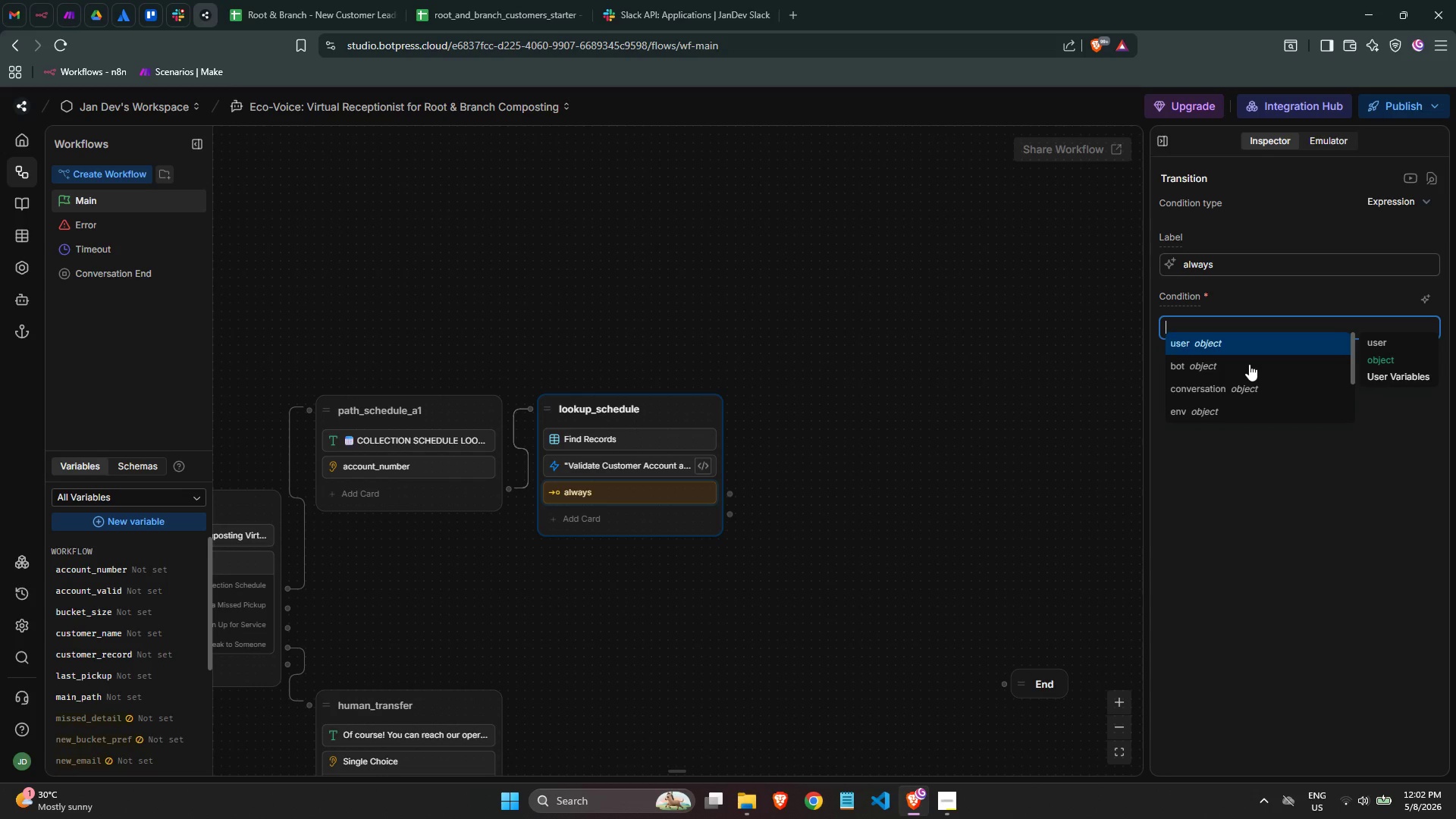 
type(wo)
 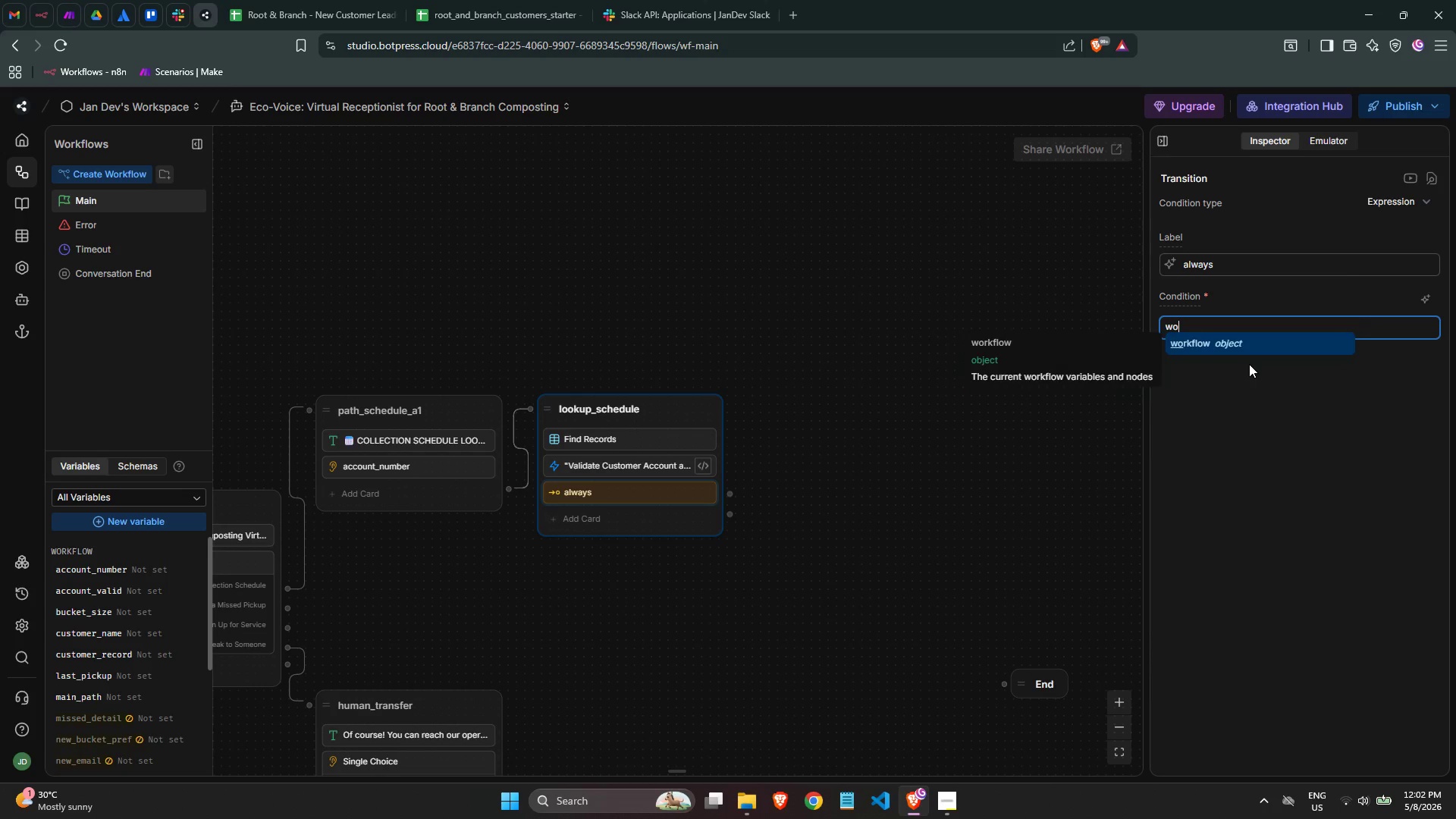 
key(Enter)
 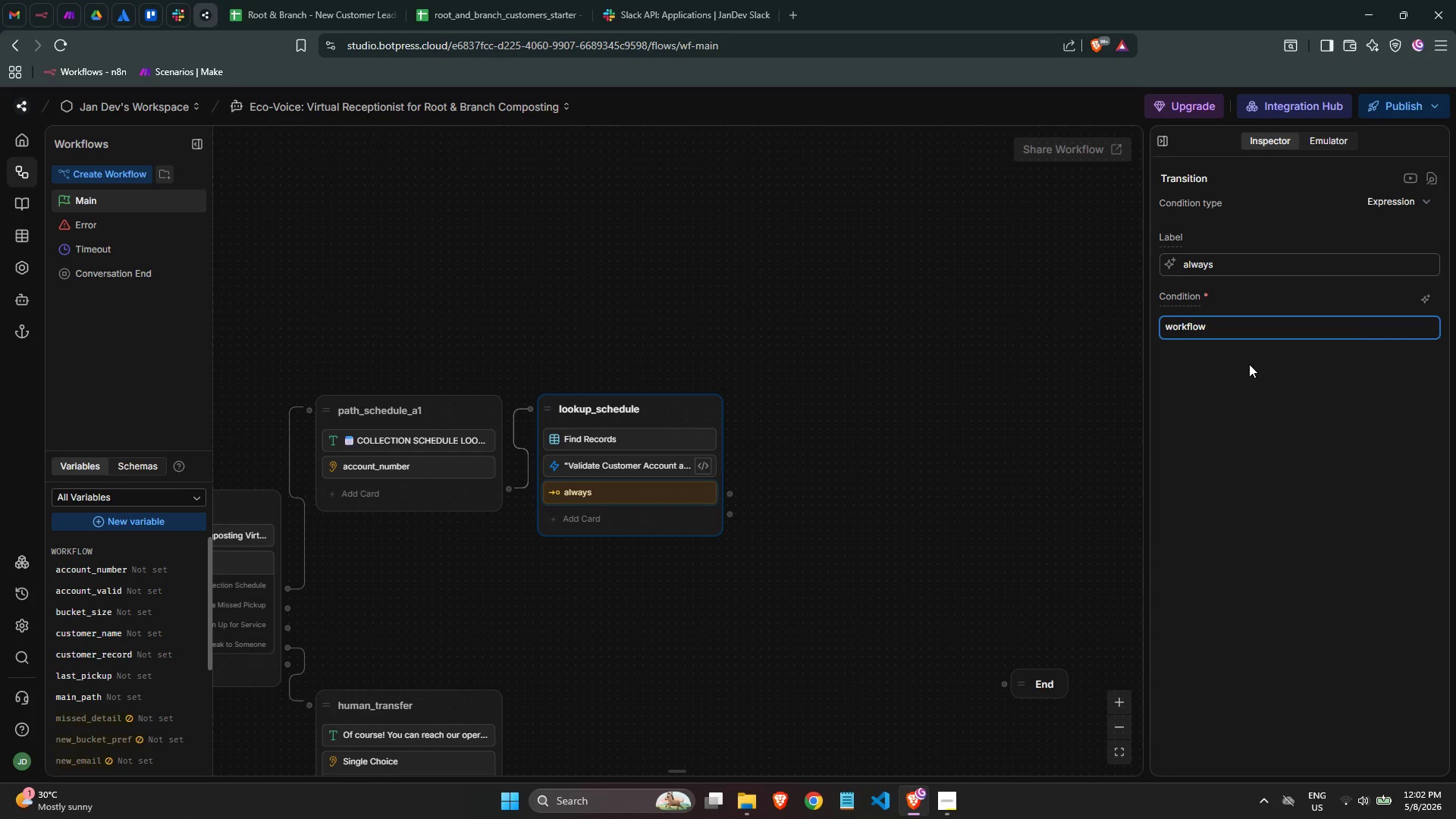 
type(.cc)
 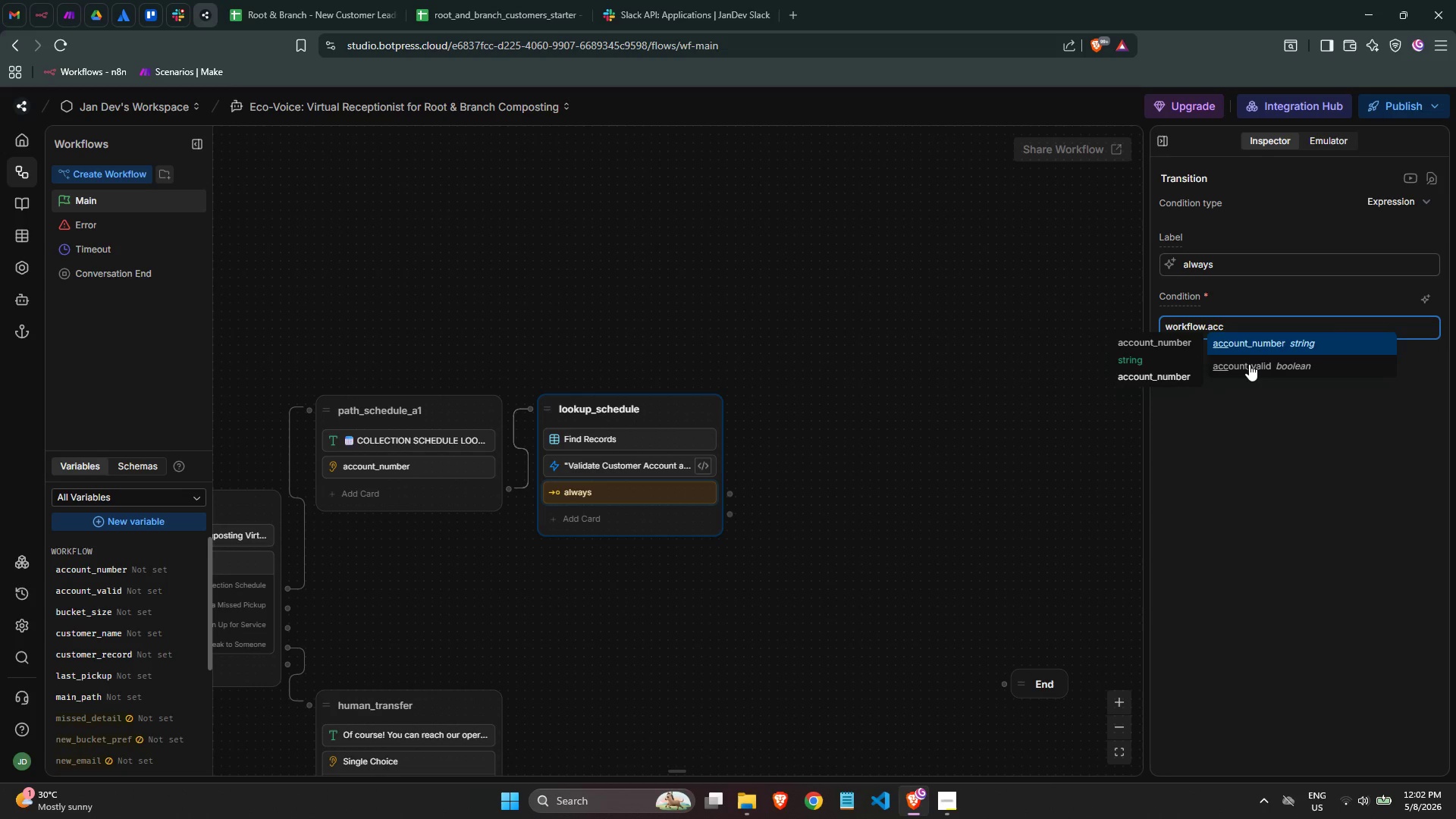 
hold_key(key=A, duration=13.58)
 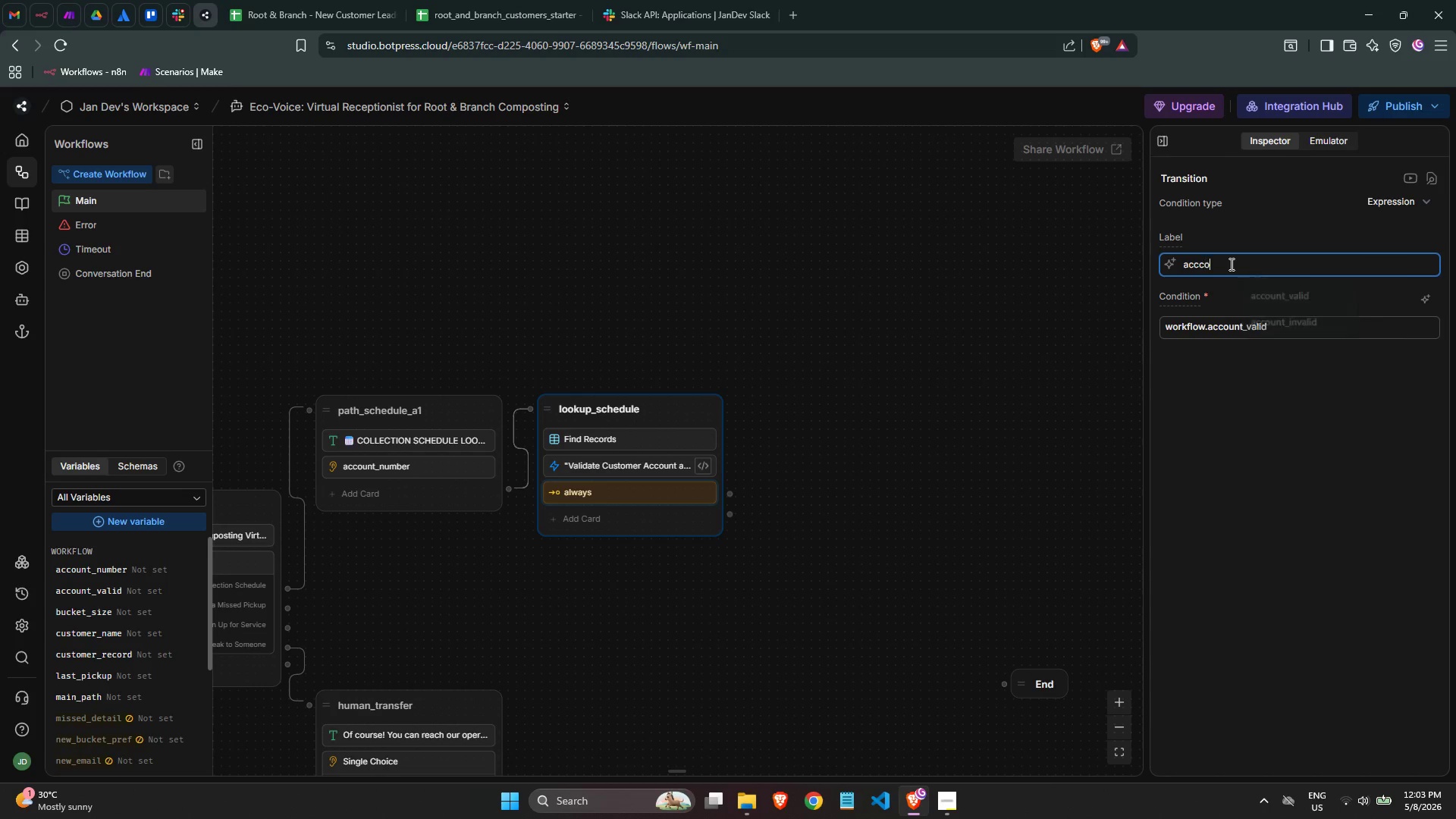 
key(ArrowDown)
 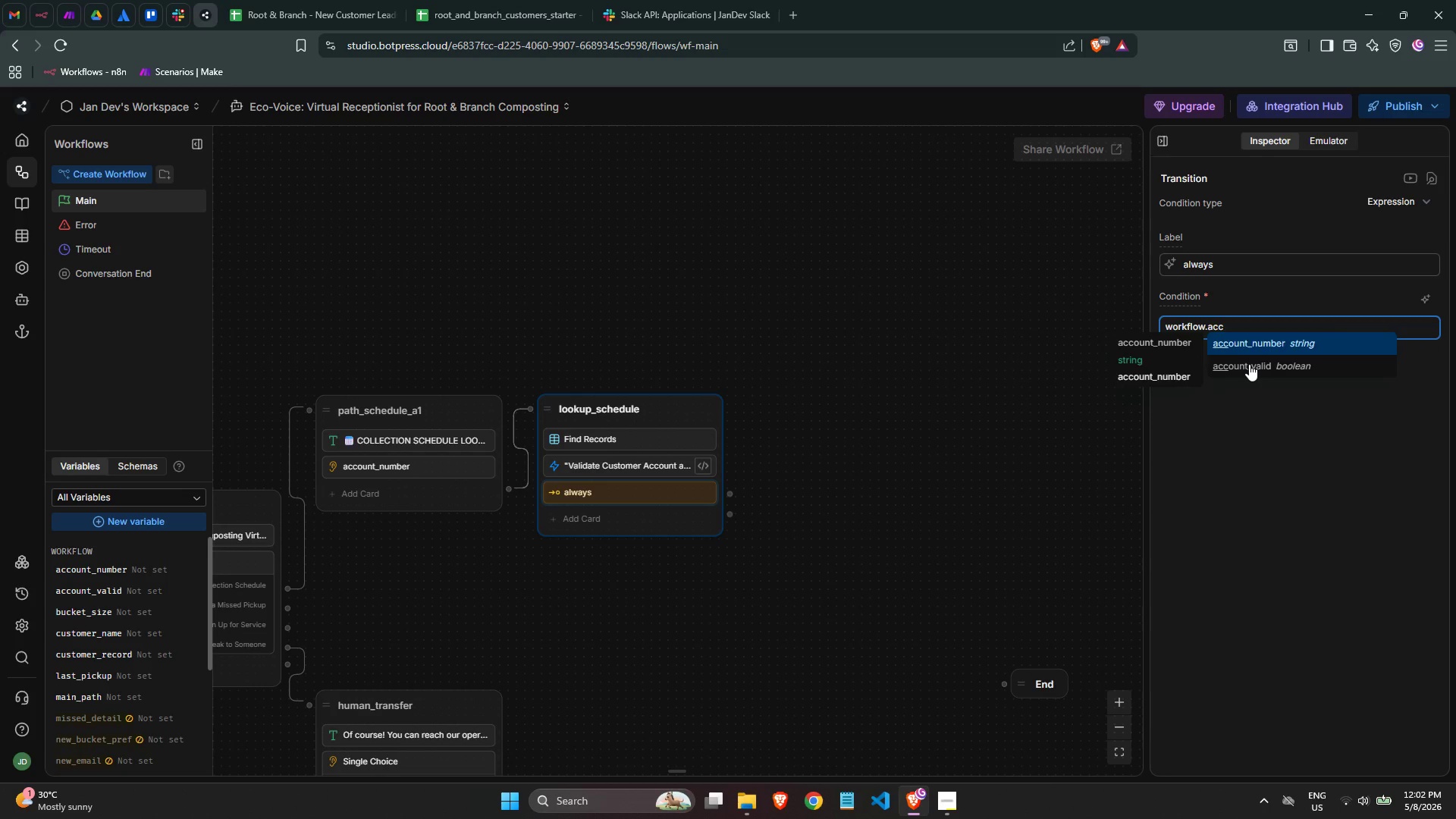 
key(ArrowDown)
 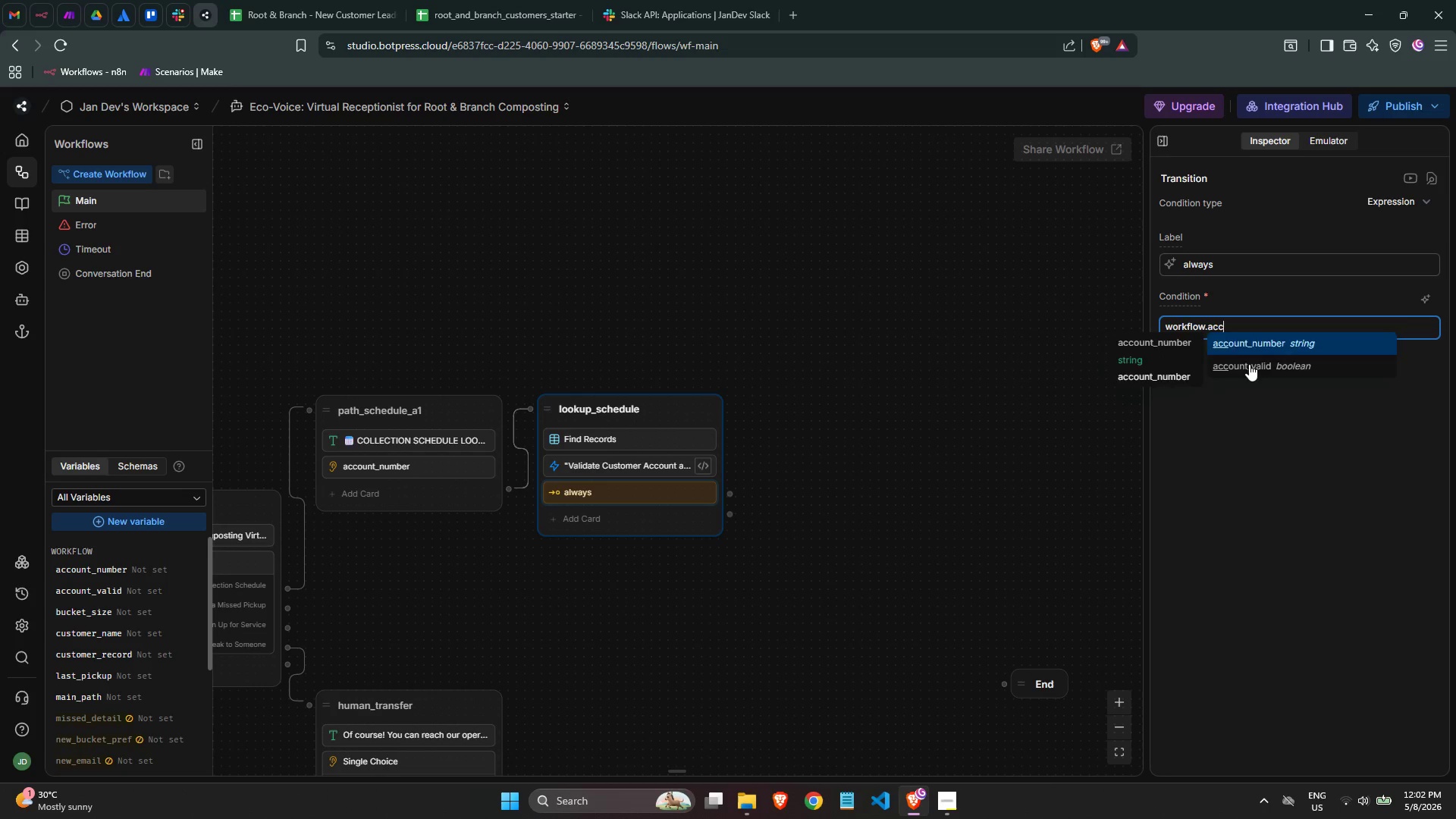 
key(ArrowUp)
 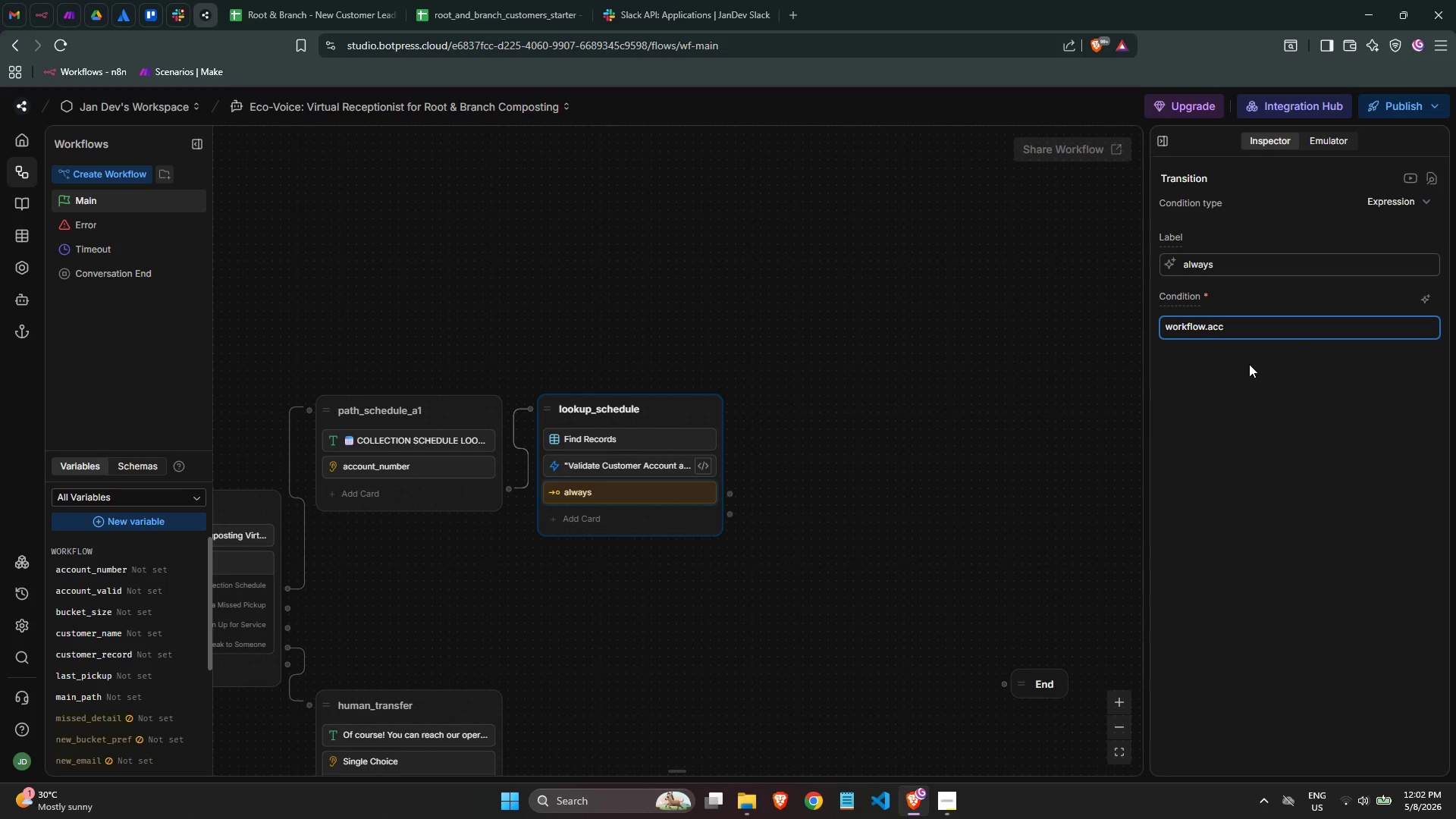 
key(ArrowRight)
 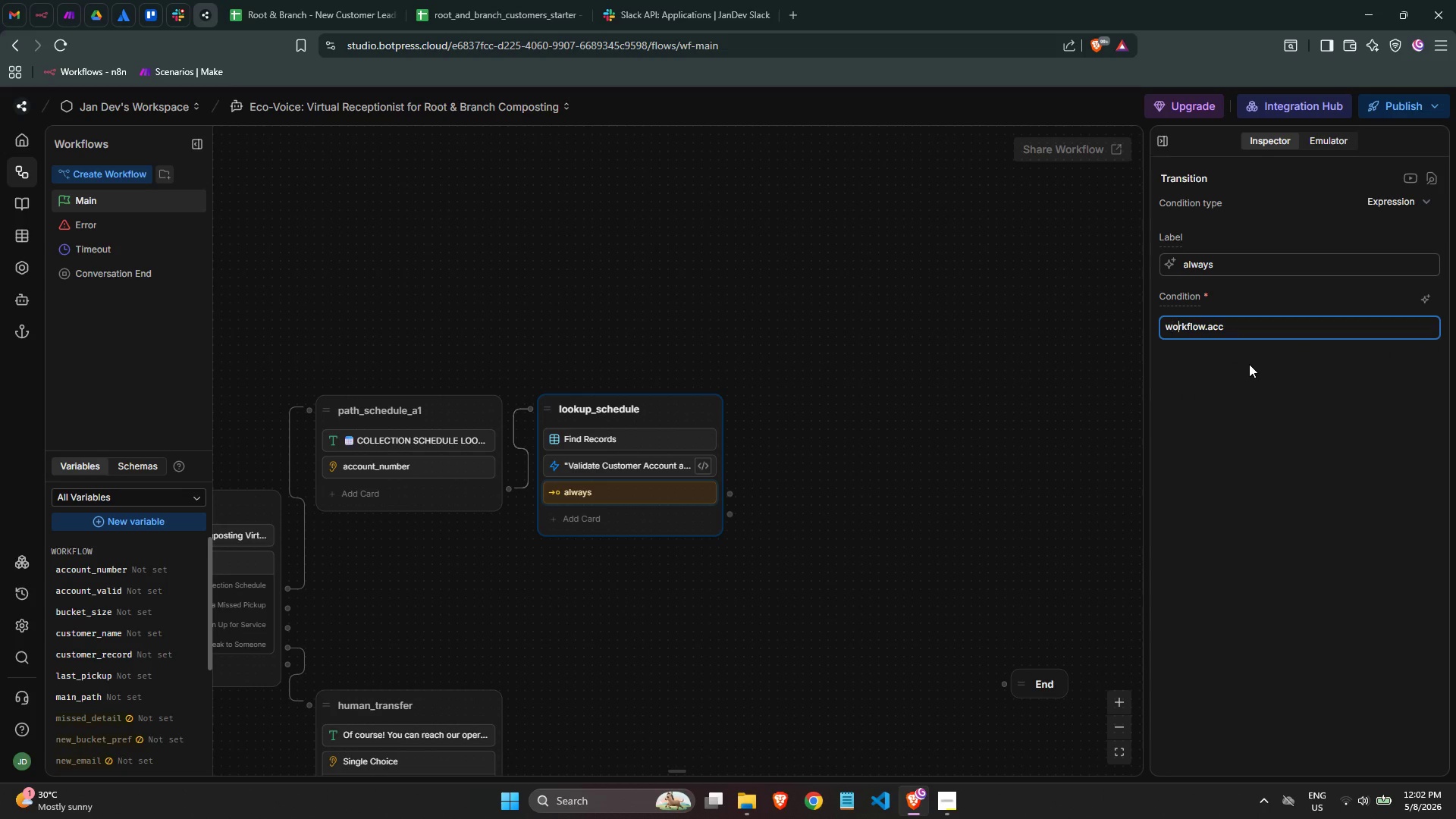 
key(ArrowRight)
 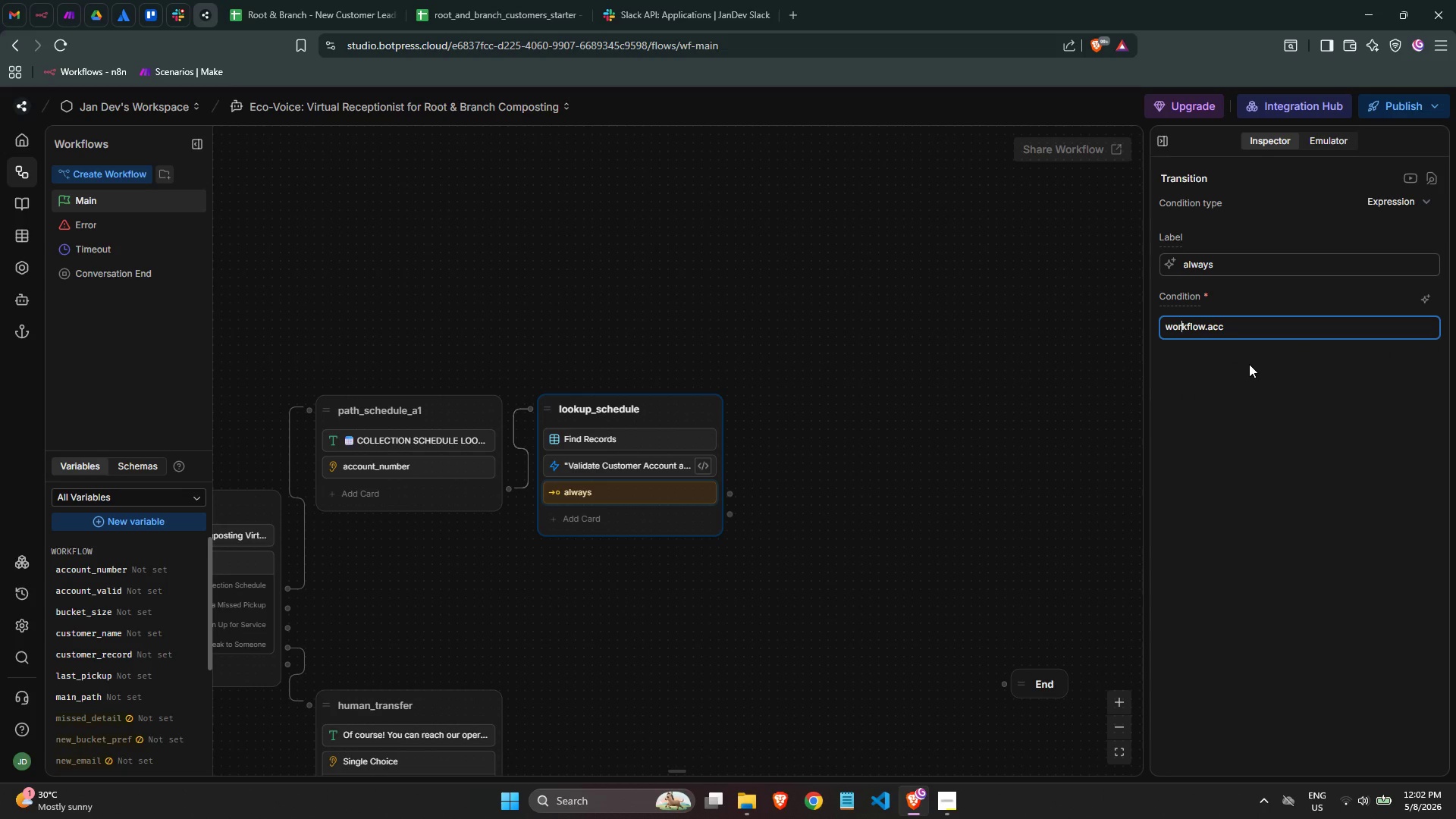 
key(ArrowRight)
 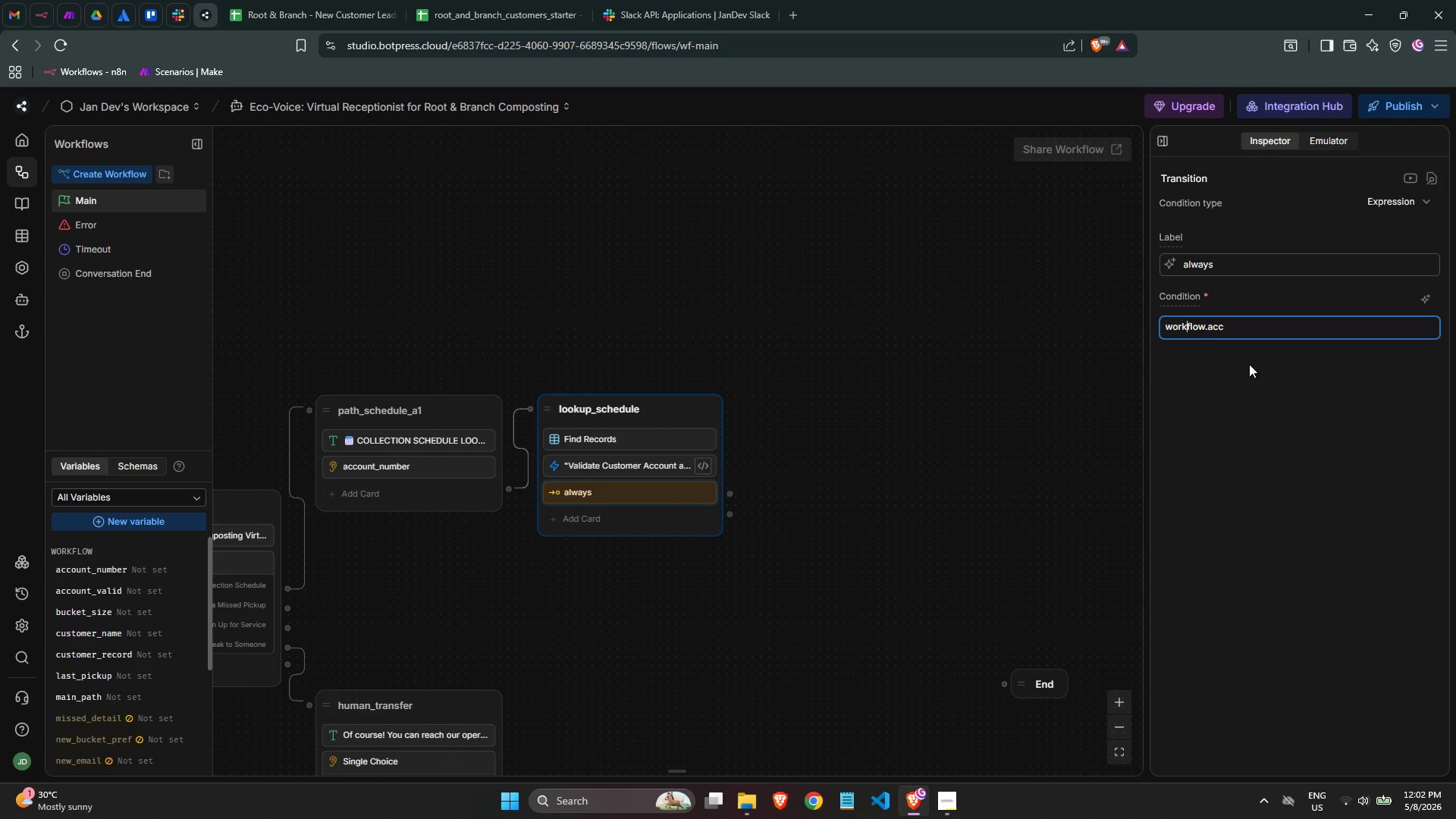 
key(ArrowRight)
 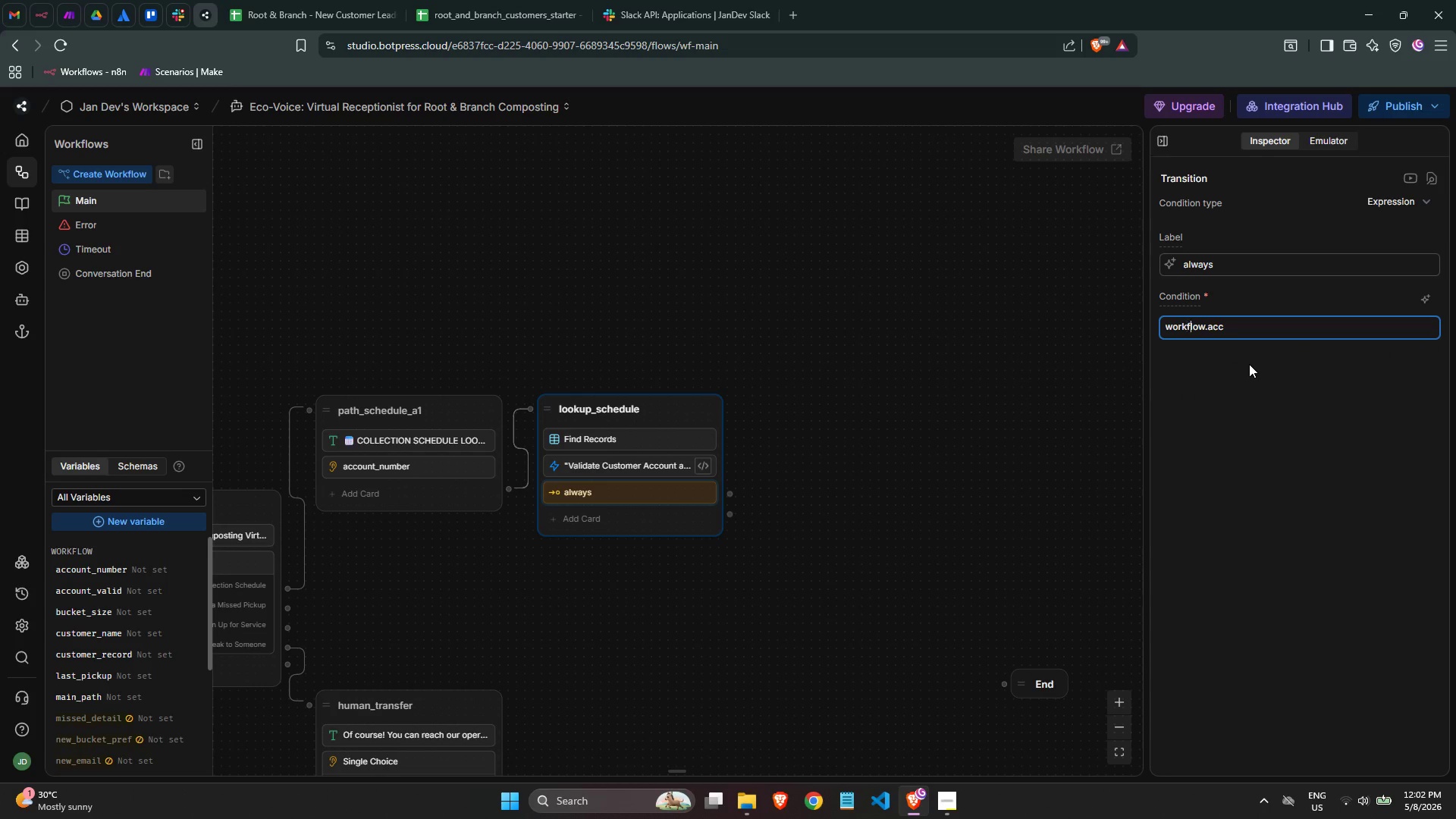 
key(ArrowRight)
 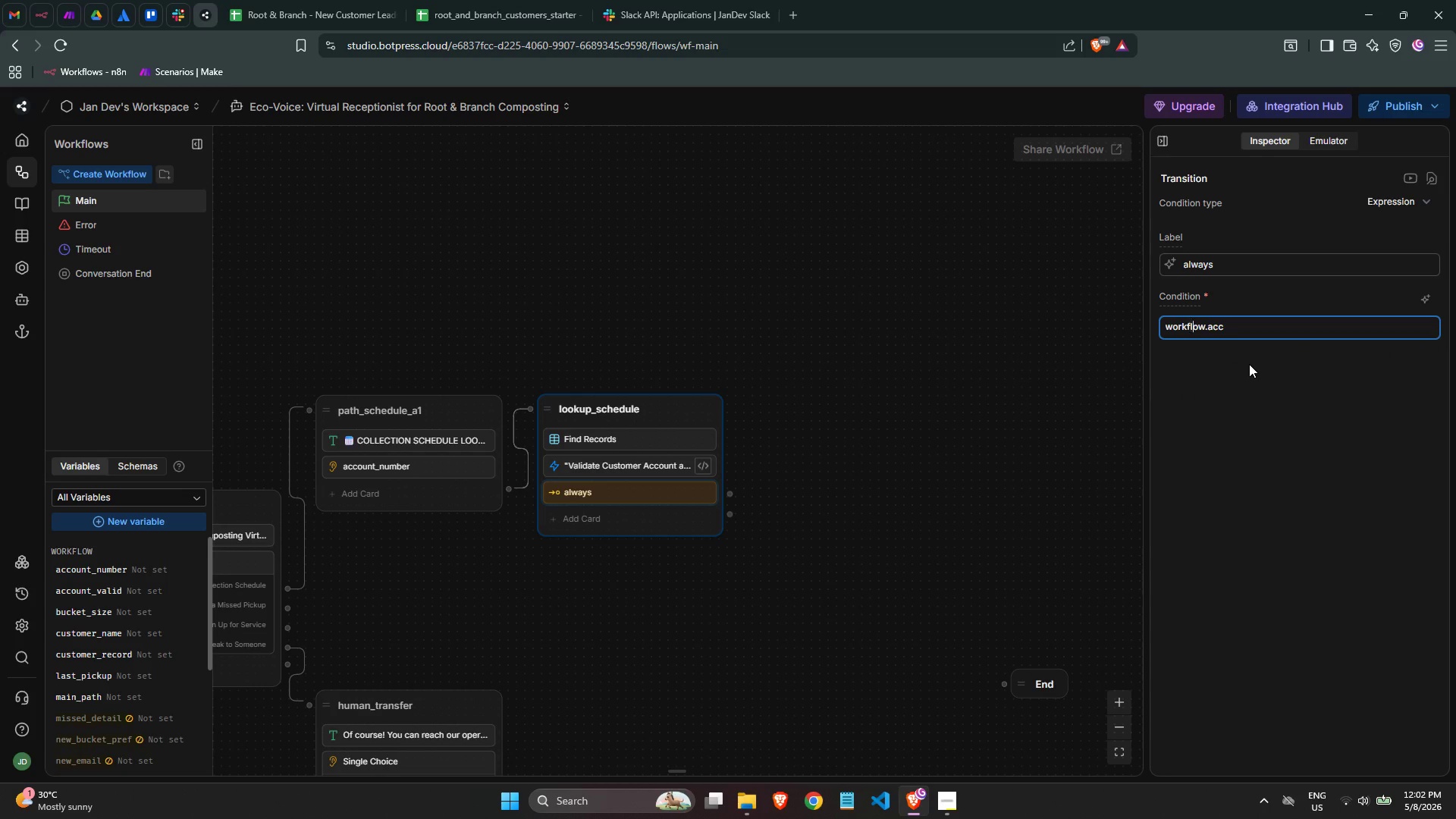 
key(ArrowRight)
 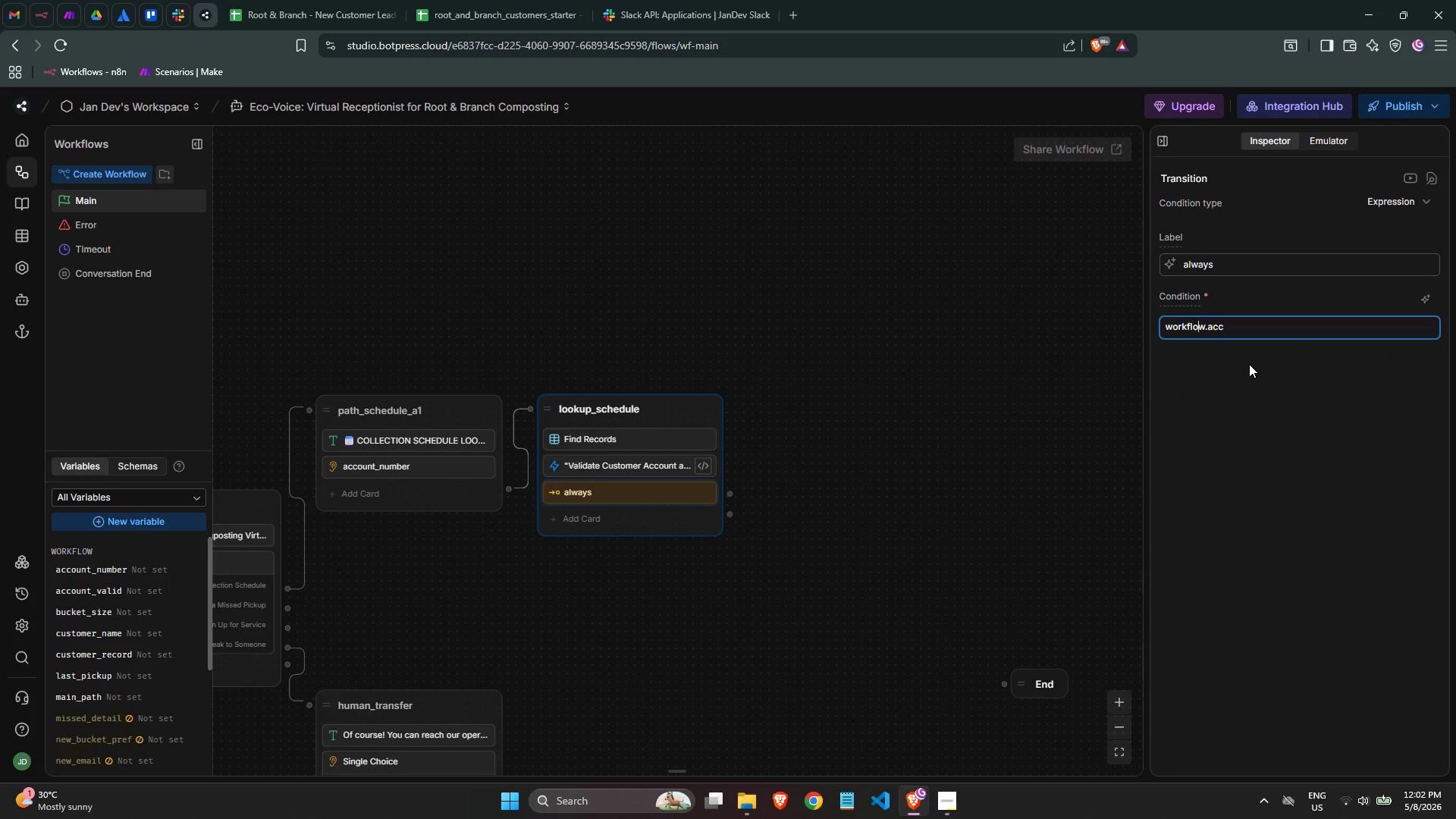 
key(ArrowRight)
 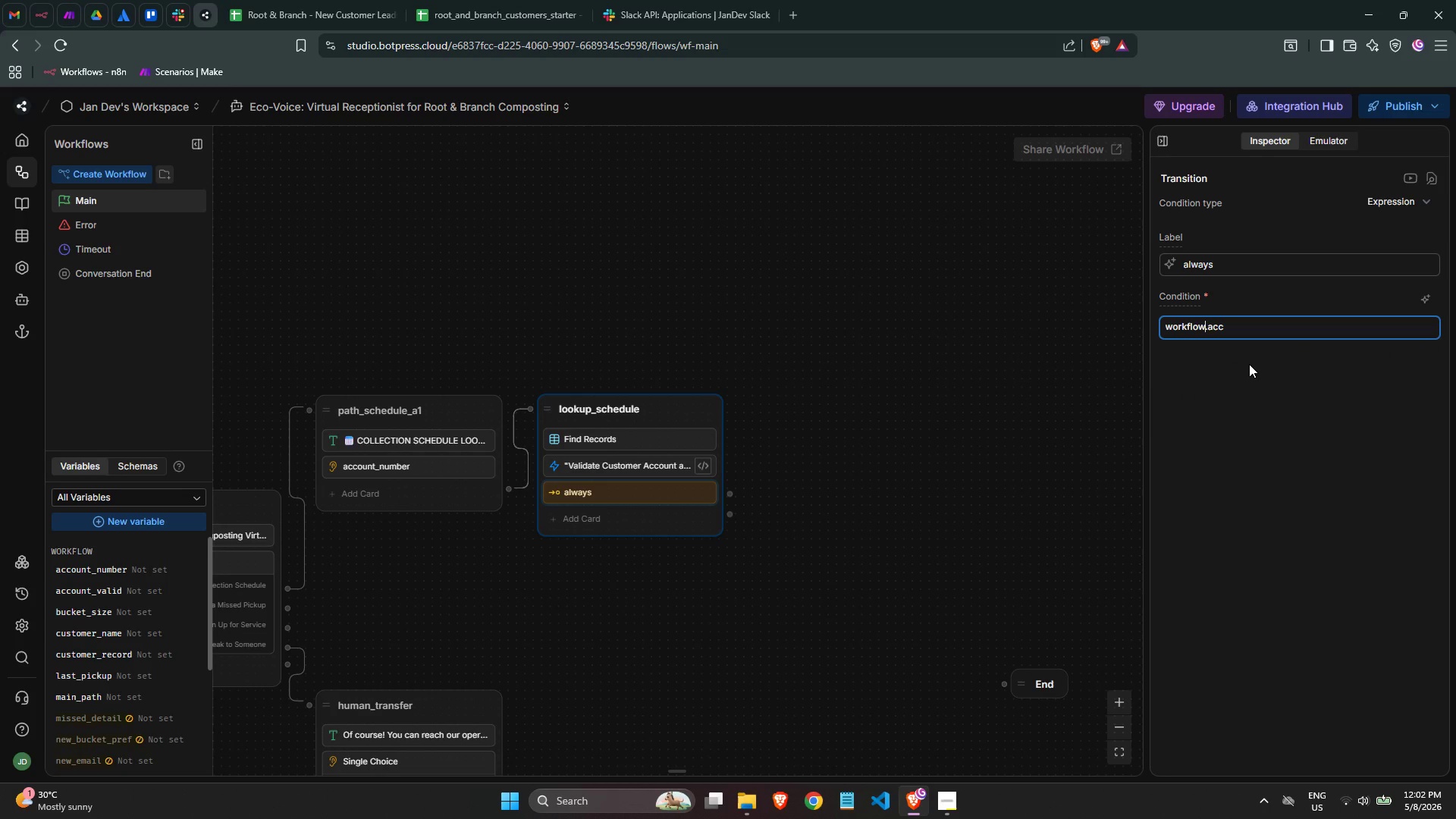 
key(ArrowRight)
 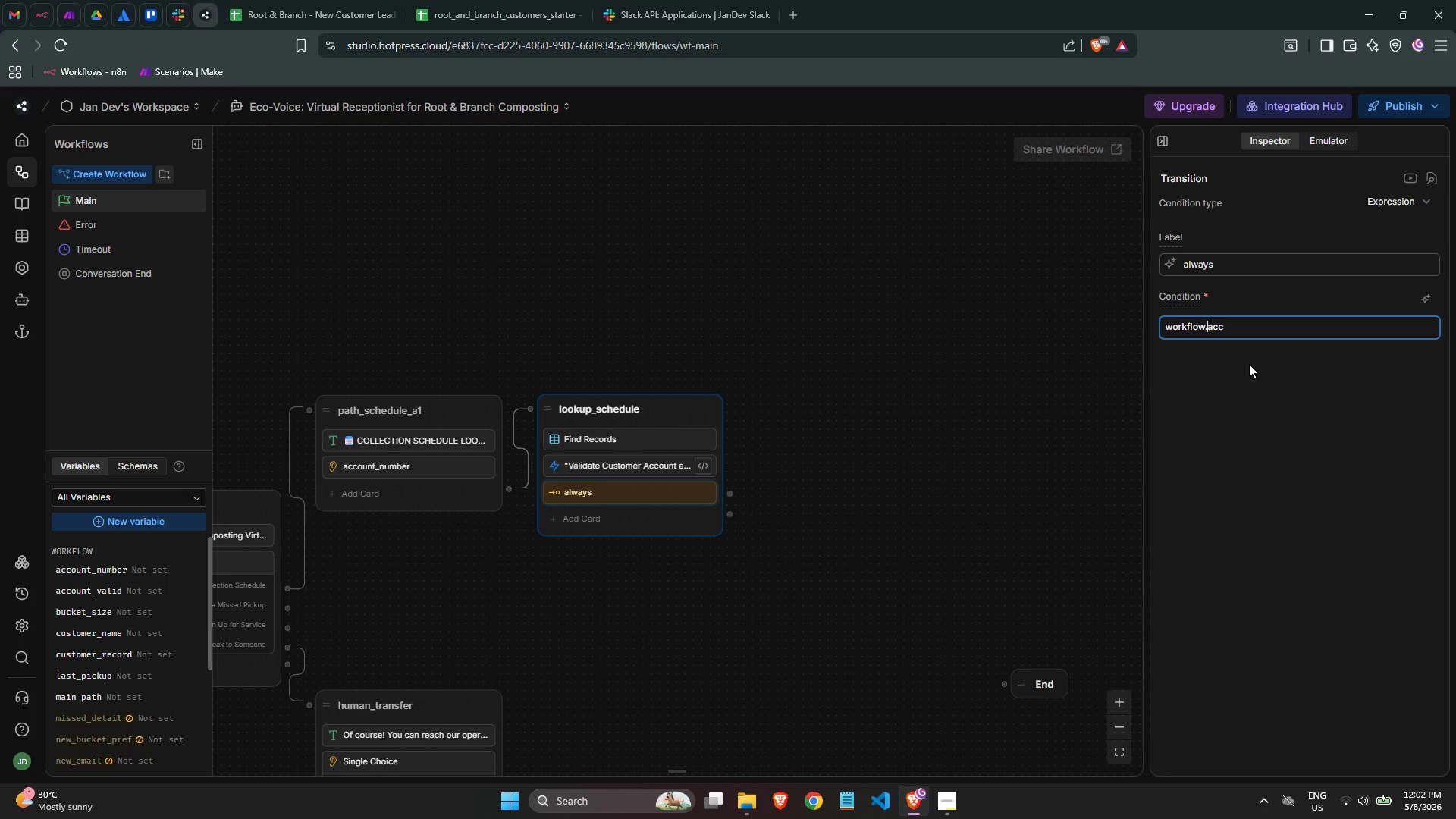 
key(ArrowRight)
 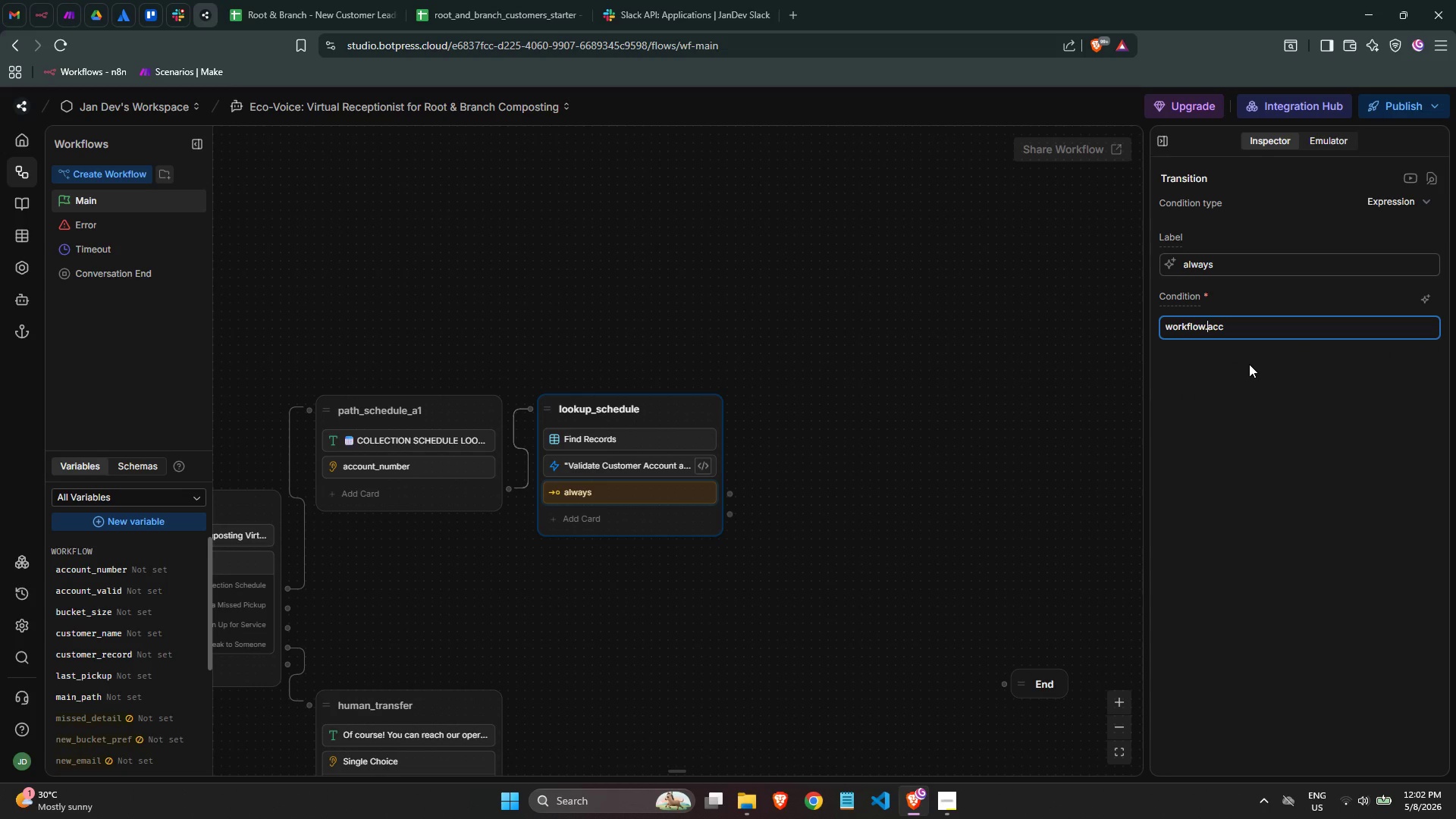 
key(ArrowRight)
 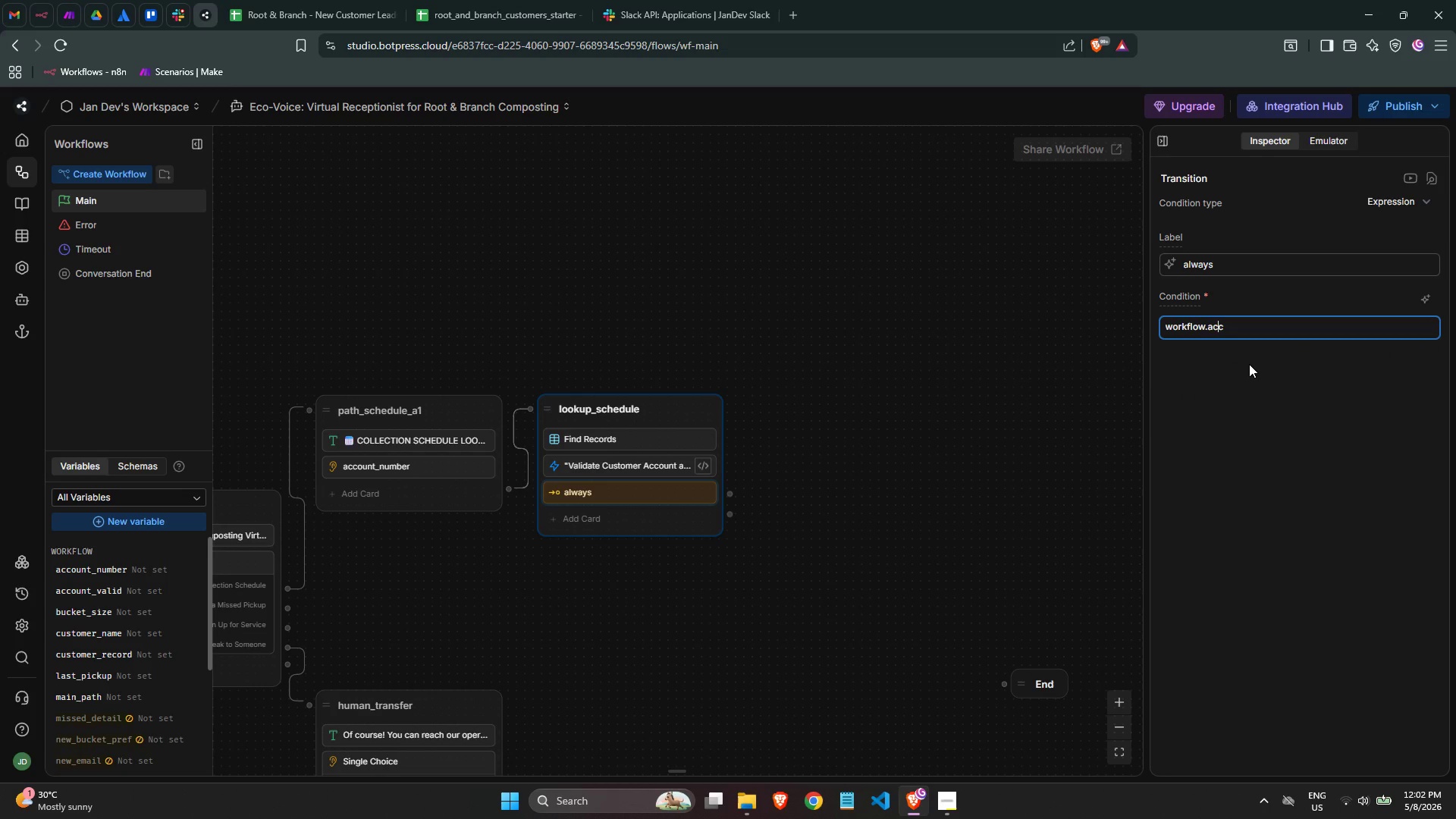 
key(ArrowRight)
 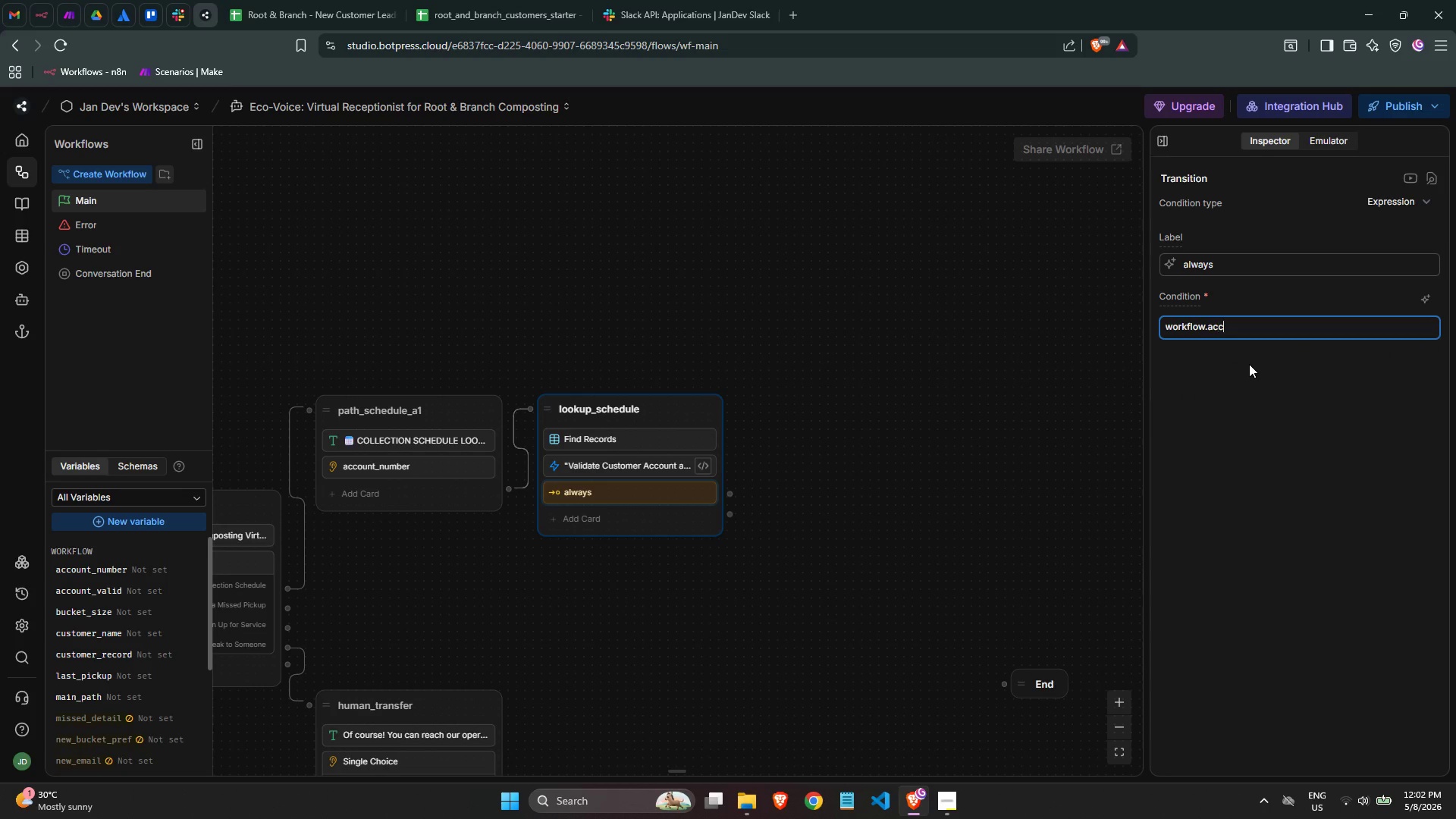 
key(ArrowRight)
 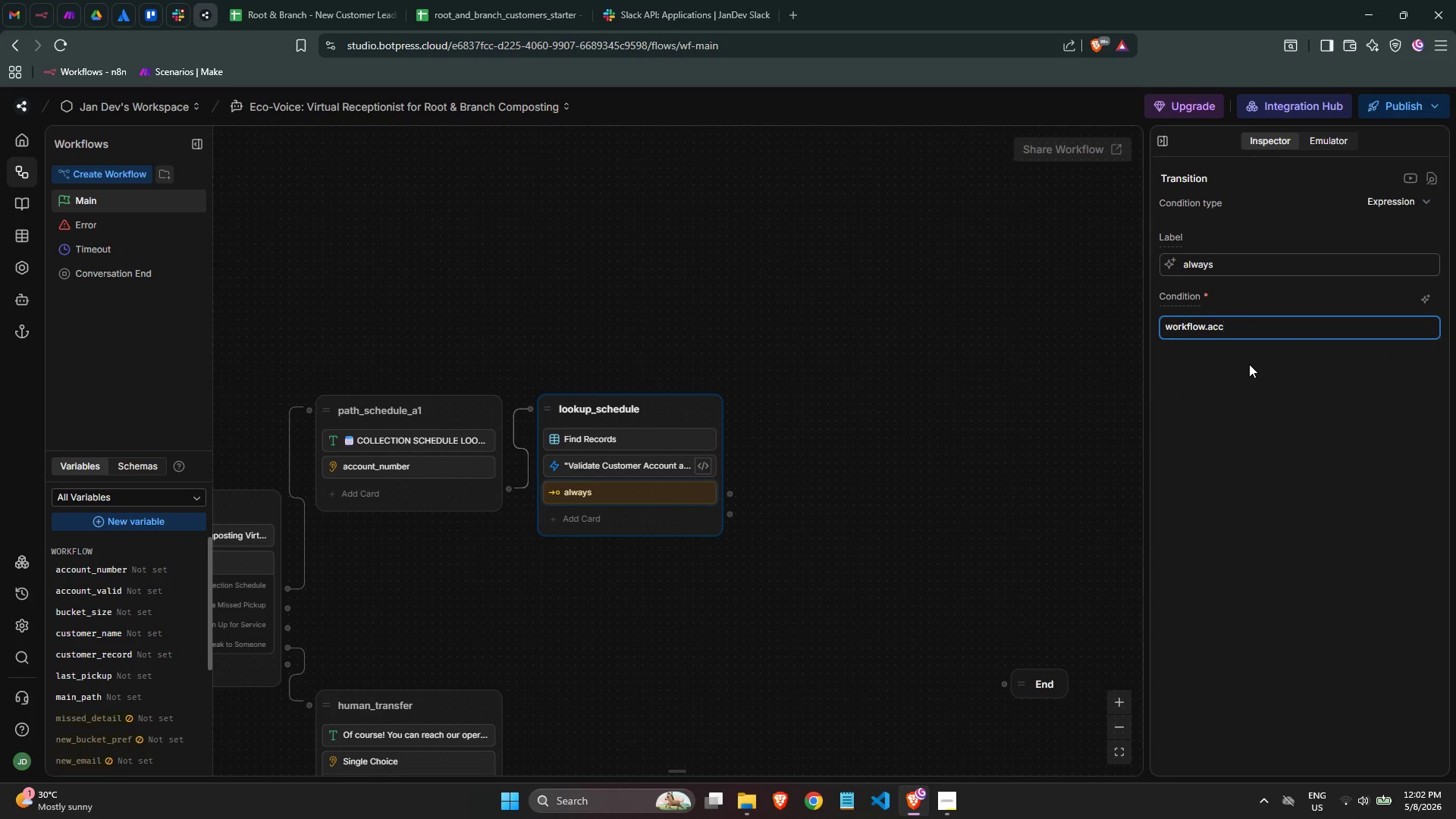 
type(ou)
 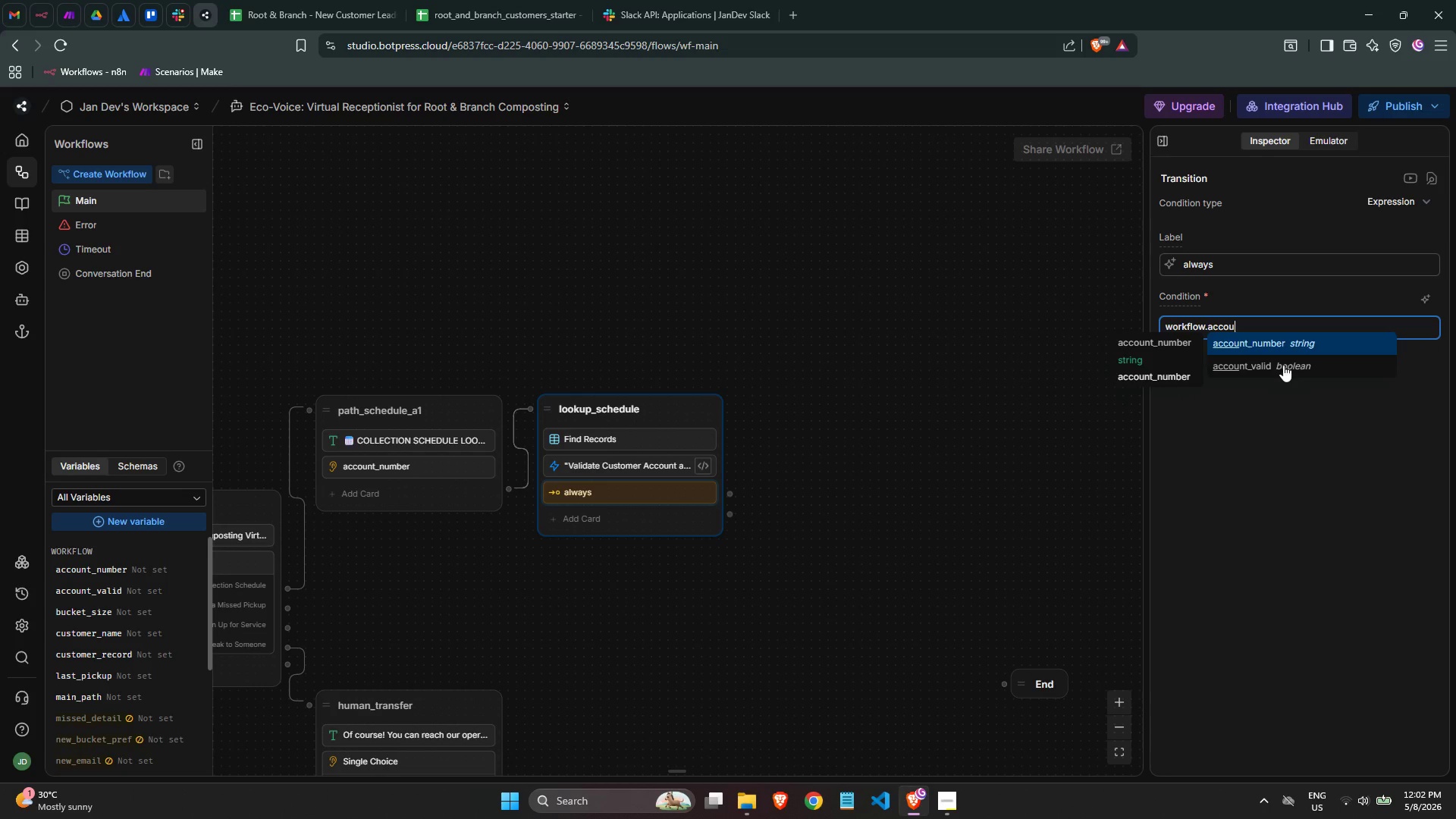 
left_click([1283, 365])
 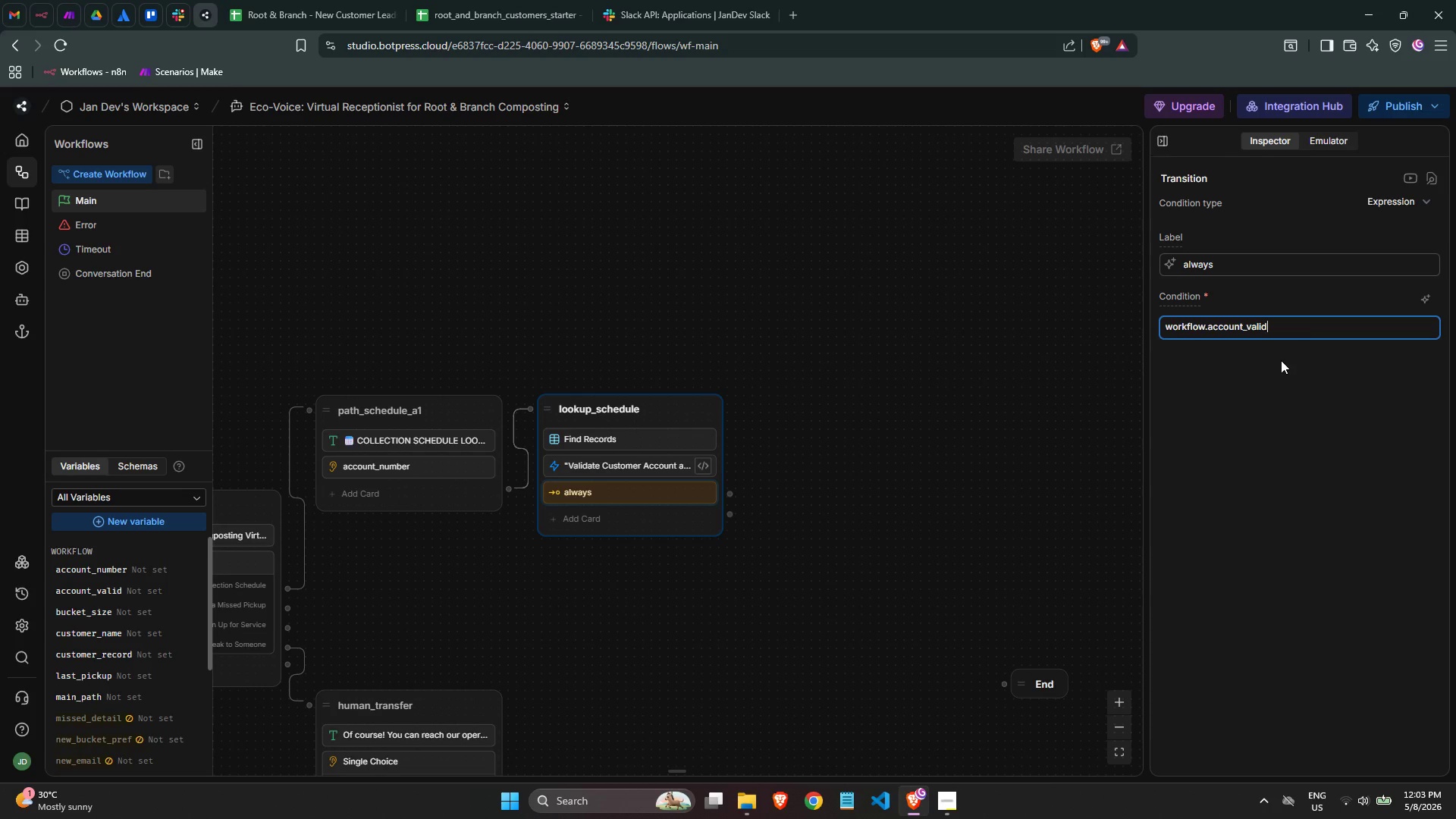 
double_click([1230, 264])
 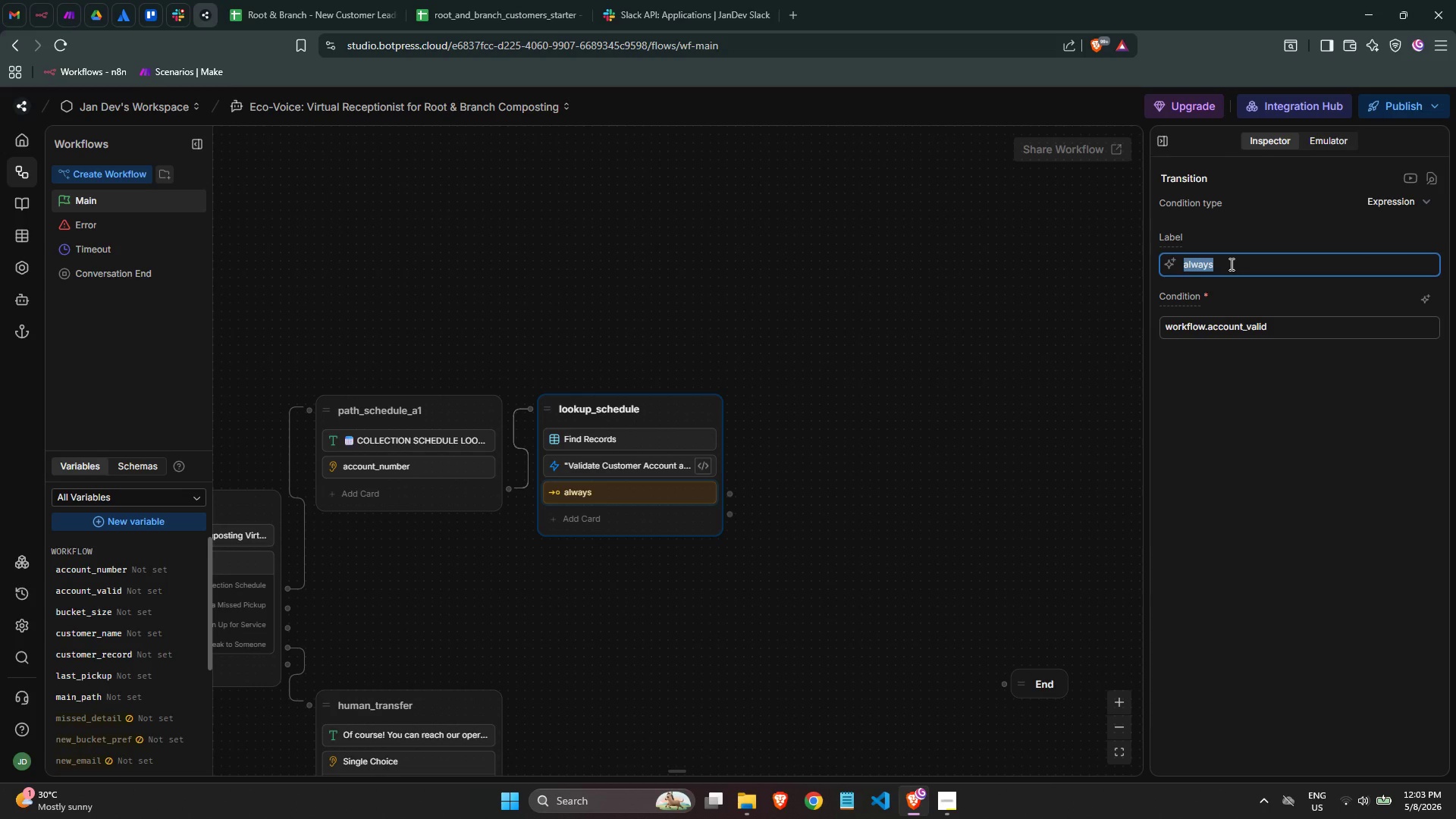 
type(ccco)
key(Backspace)
key(Backspace)
type(ount_valid)
 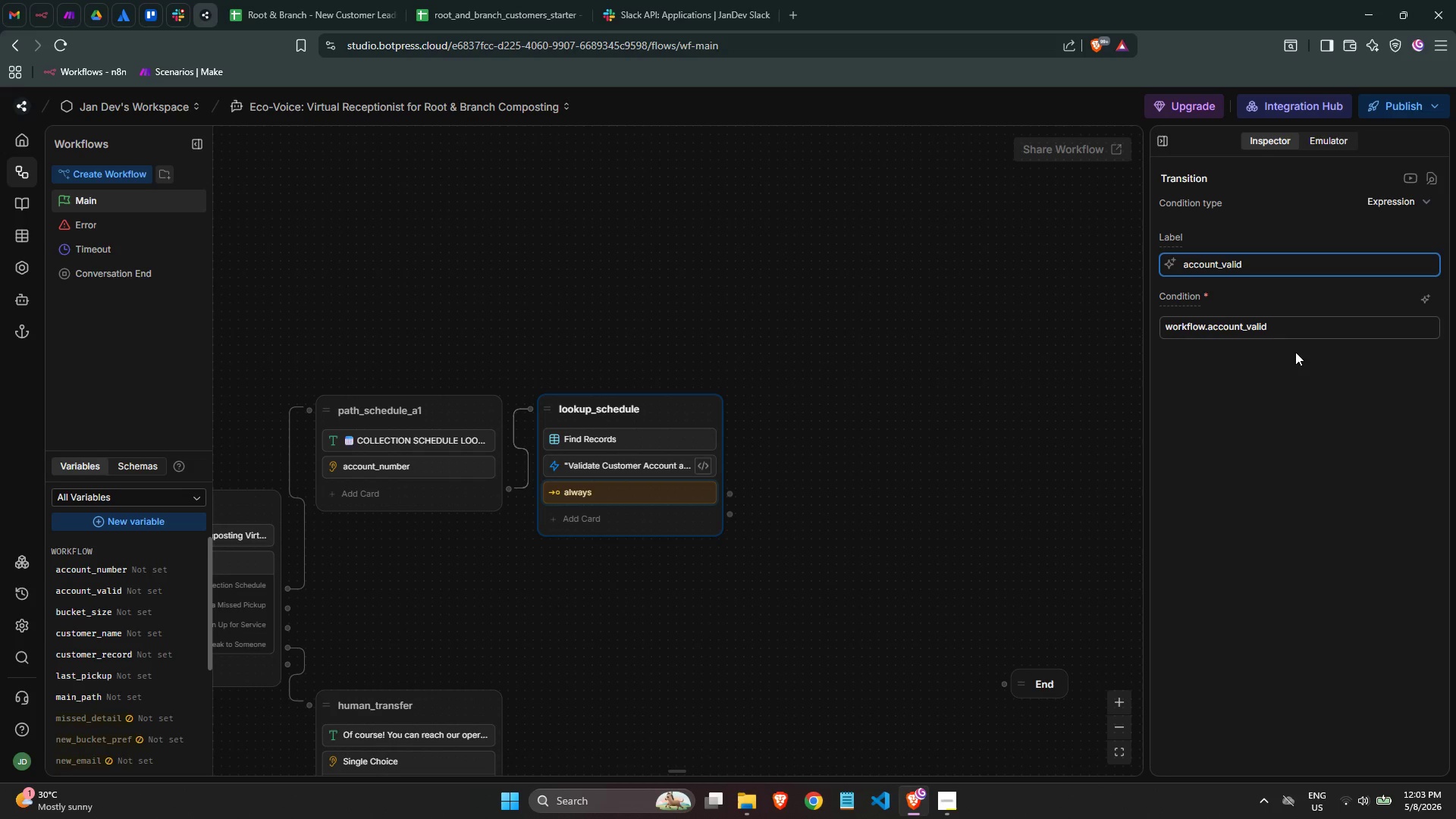 
left_click([1311, 417])
 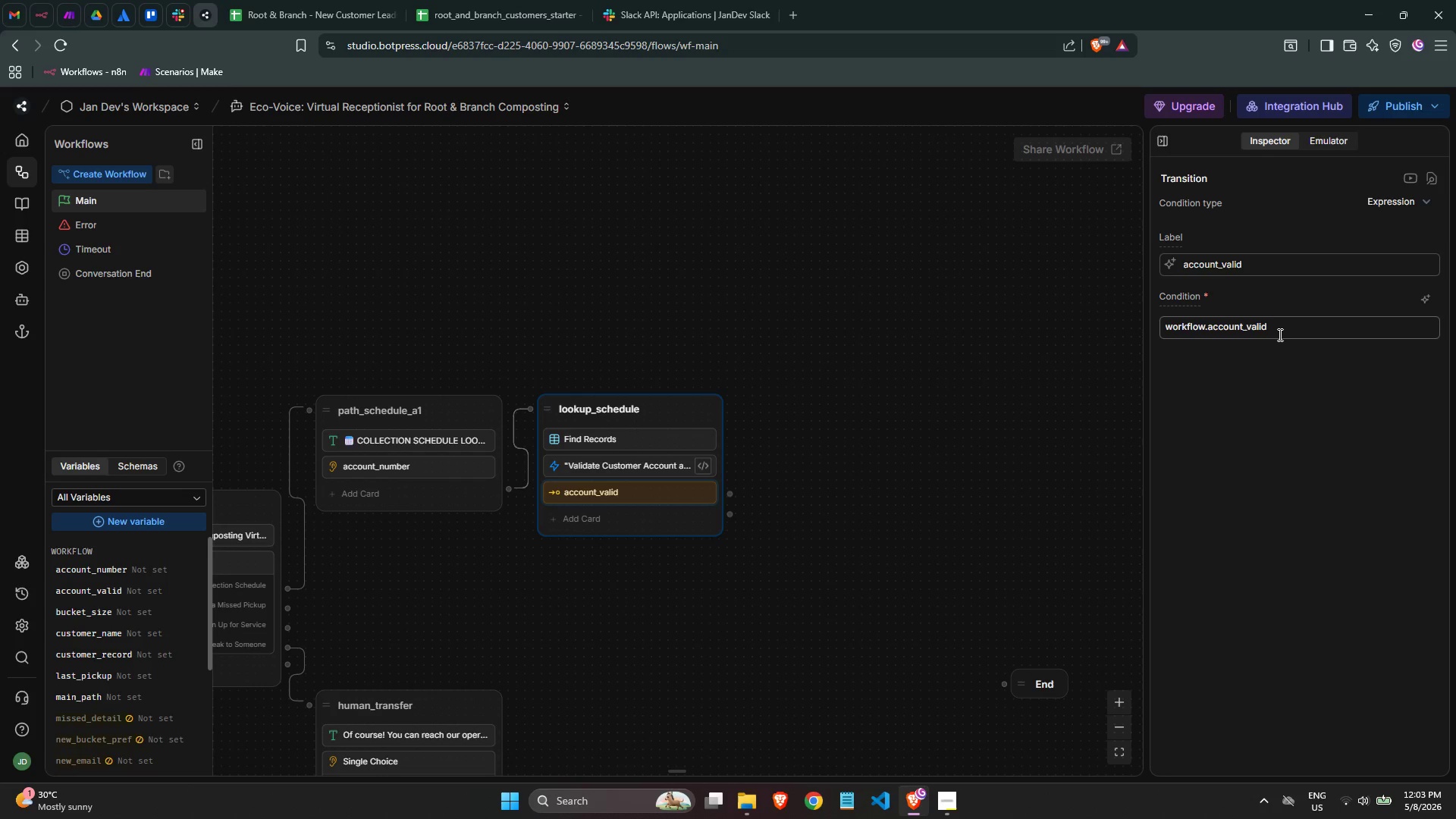 
double_click([1278, 333])
 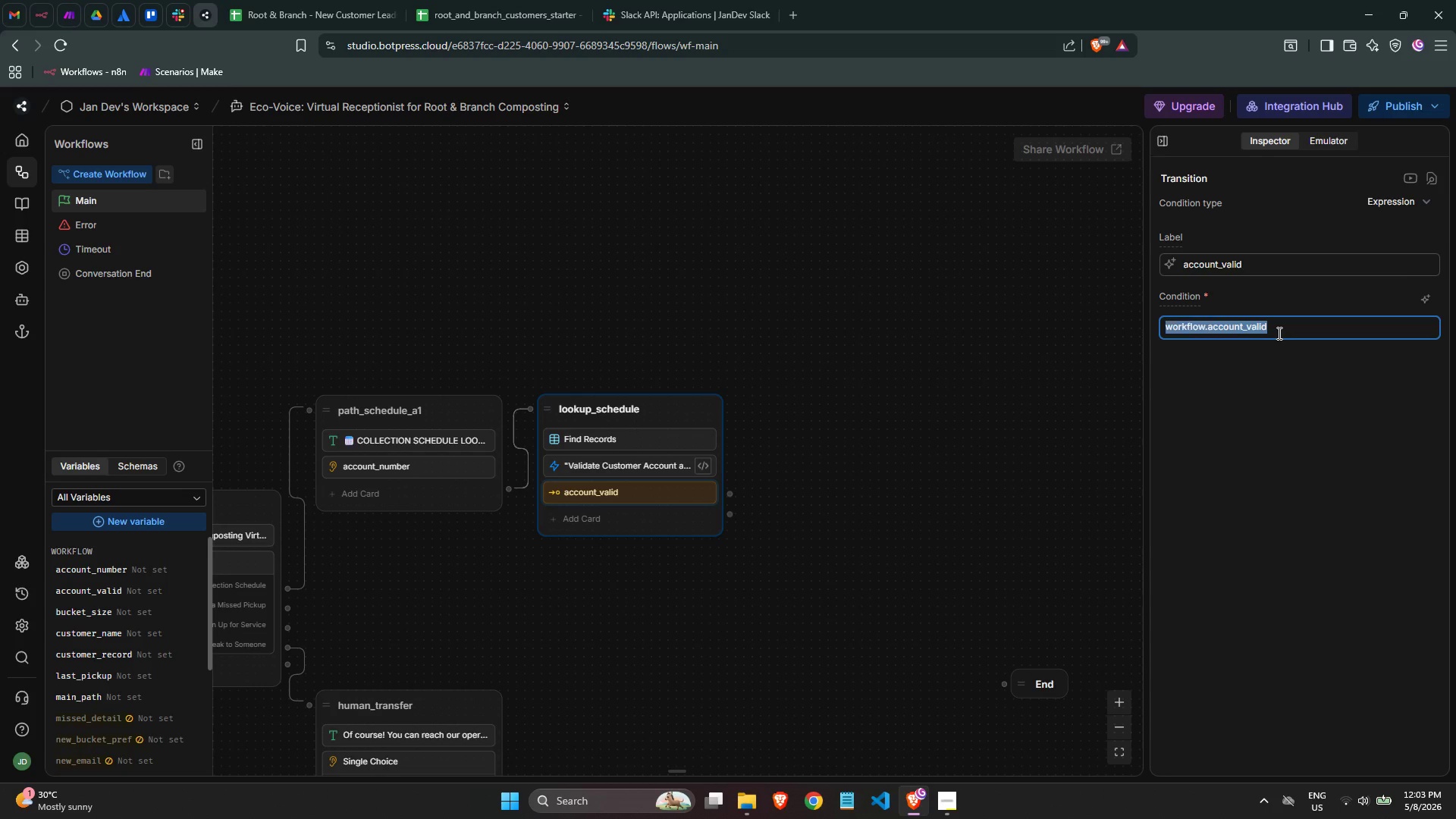 
triple_click([1278, 333])
 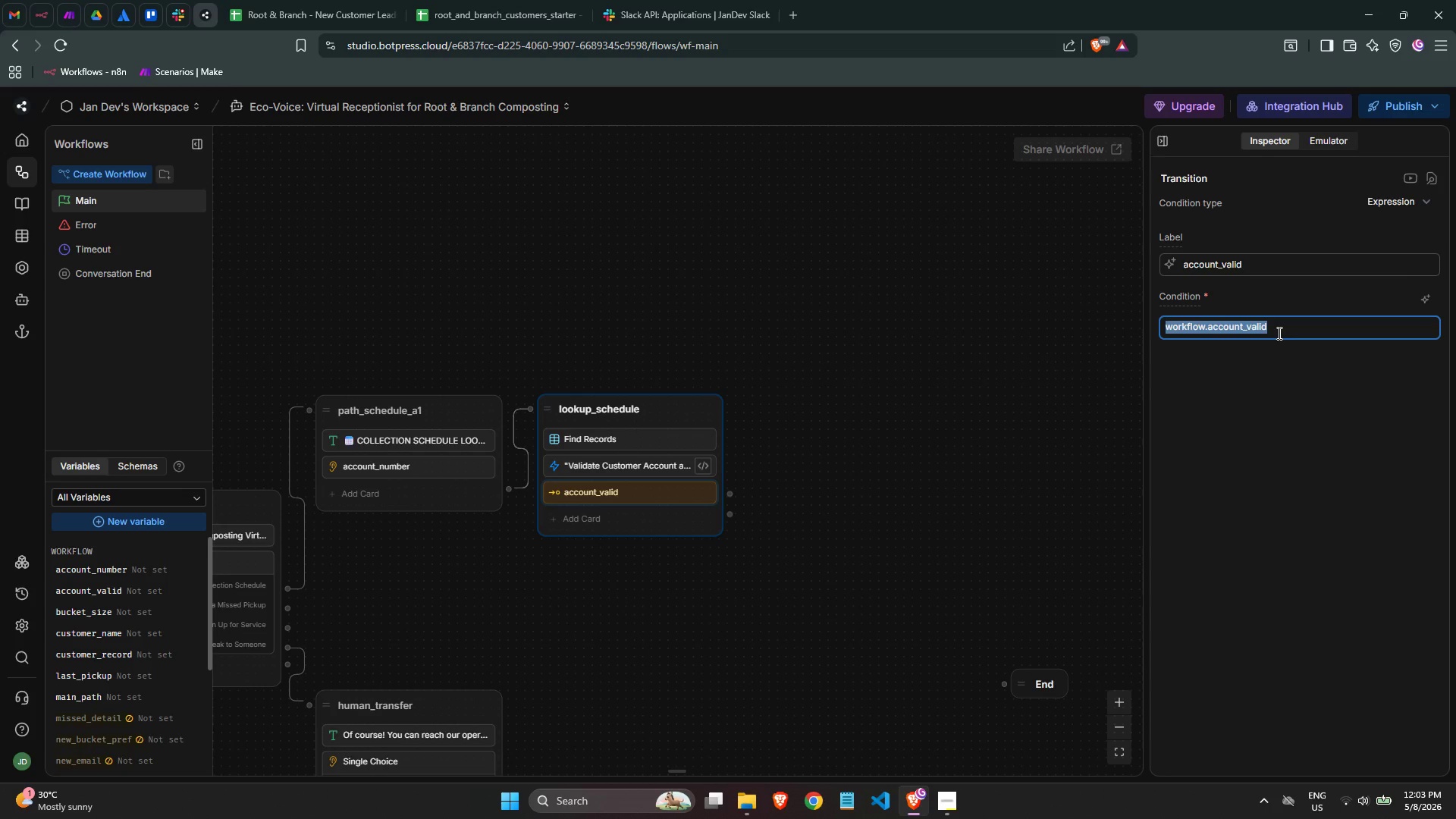 
key(Control+C)
 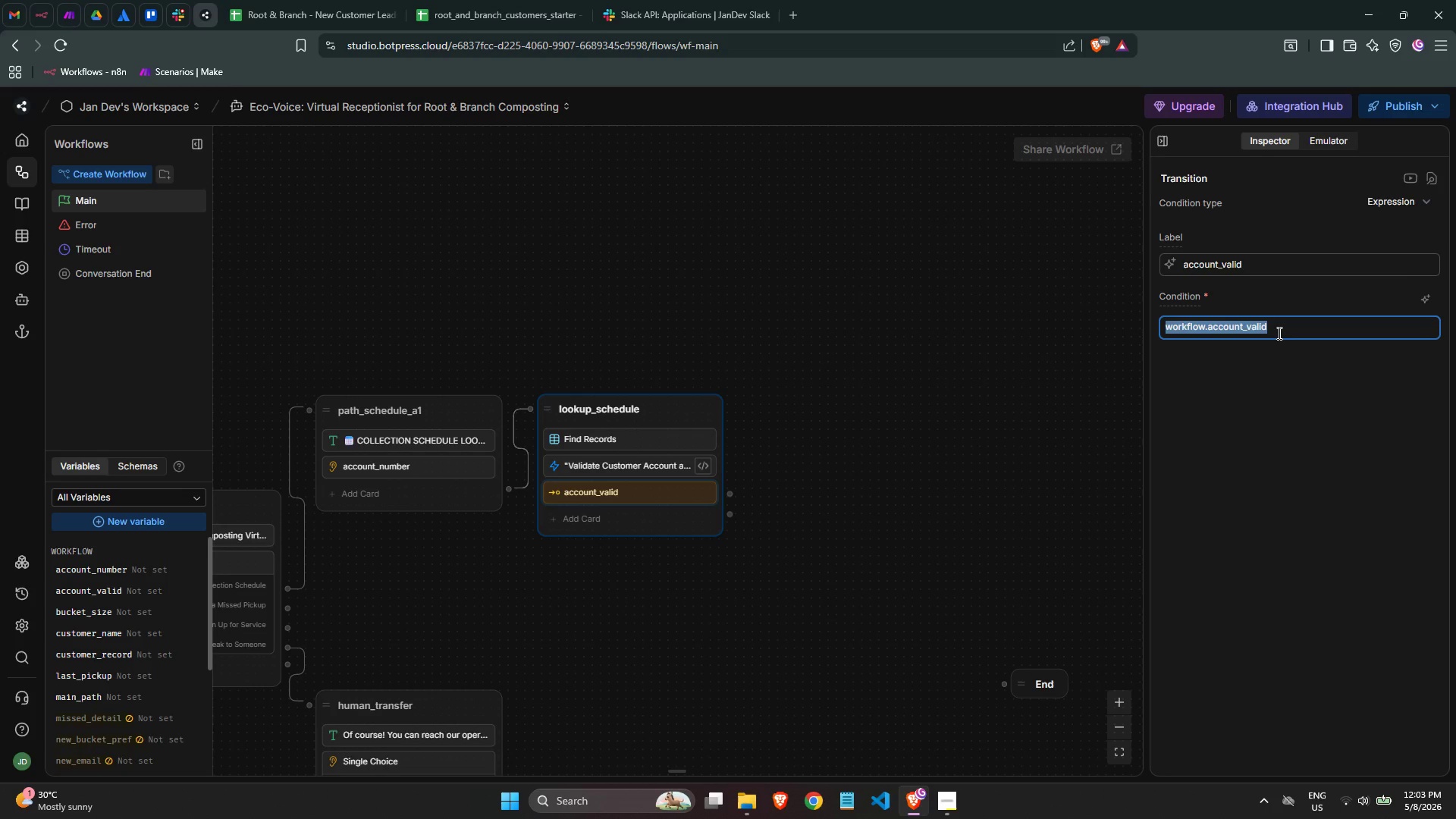 
key(Control+C)
 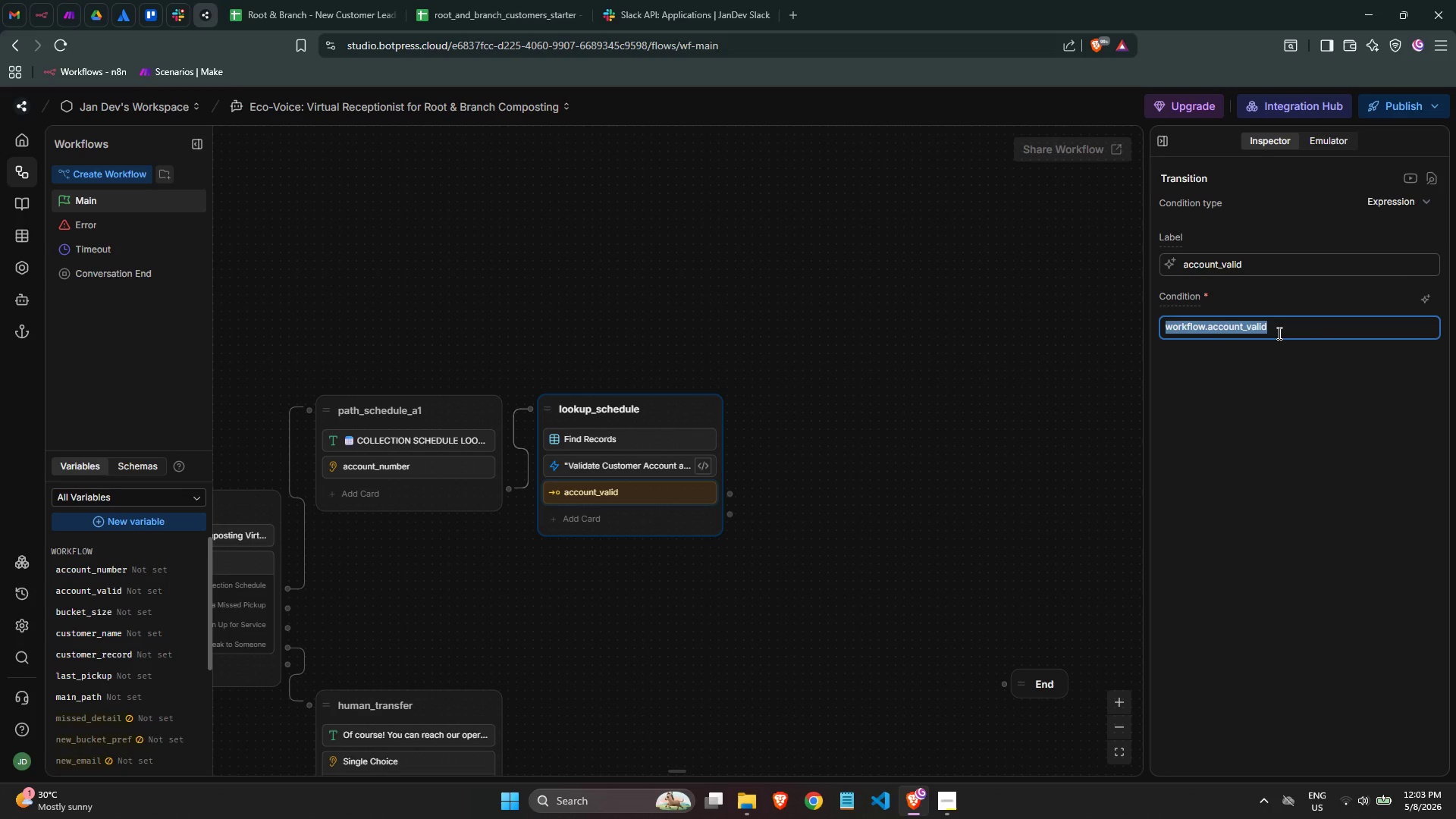 
key(Control+C)
 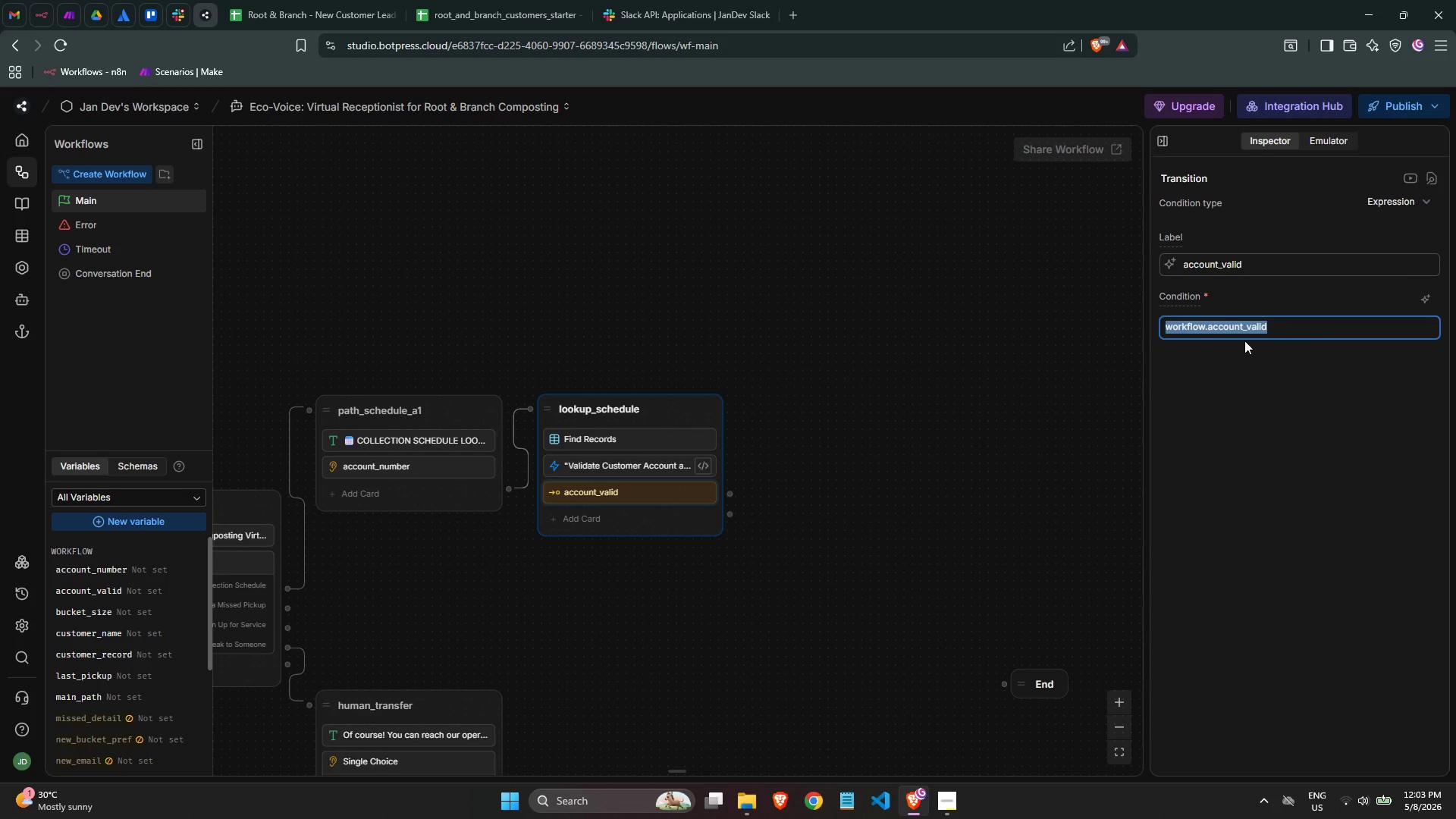 
key(Control+C)
 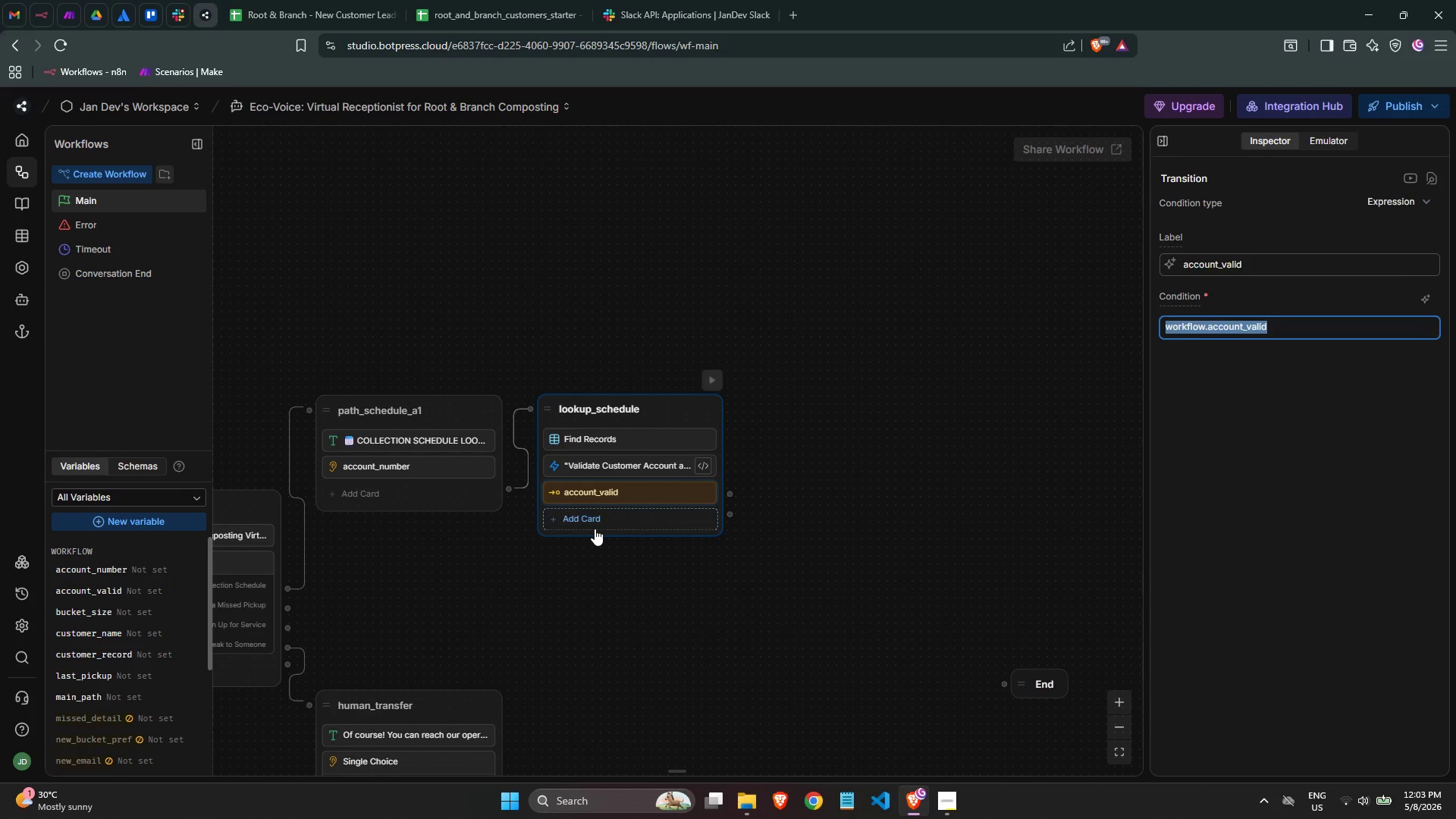 
left_click([595, 529])
 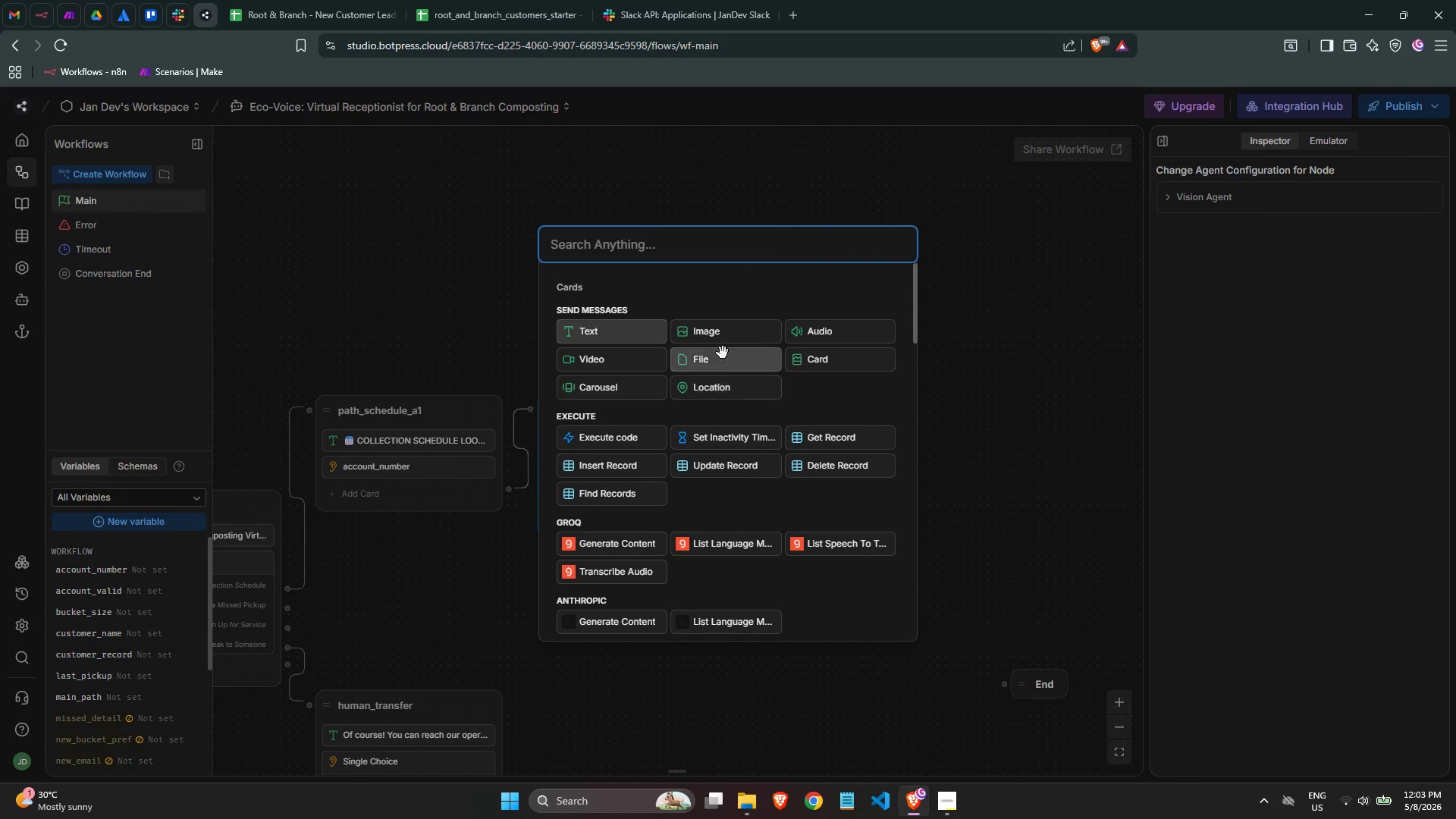 
type(expr)
 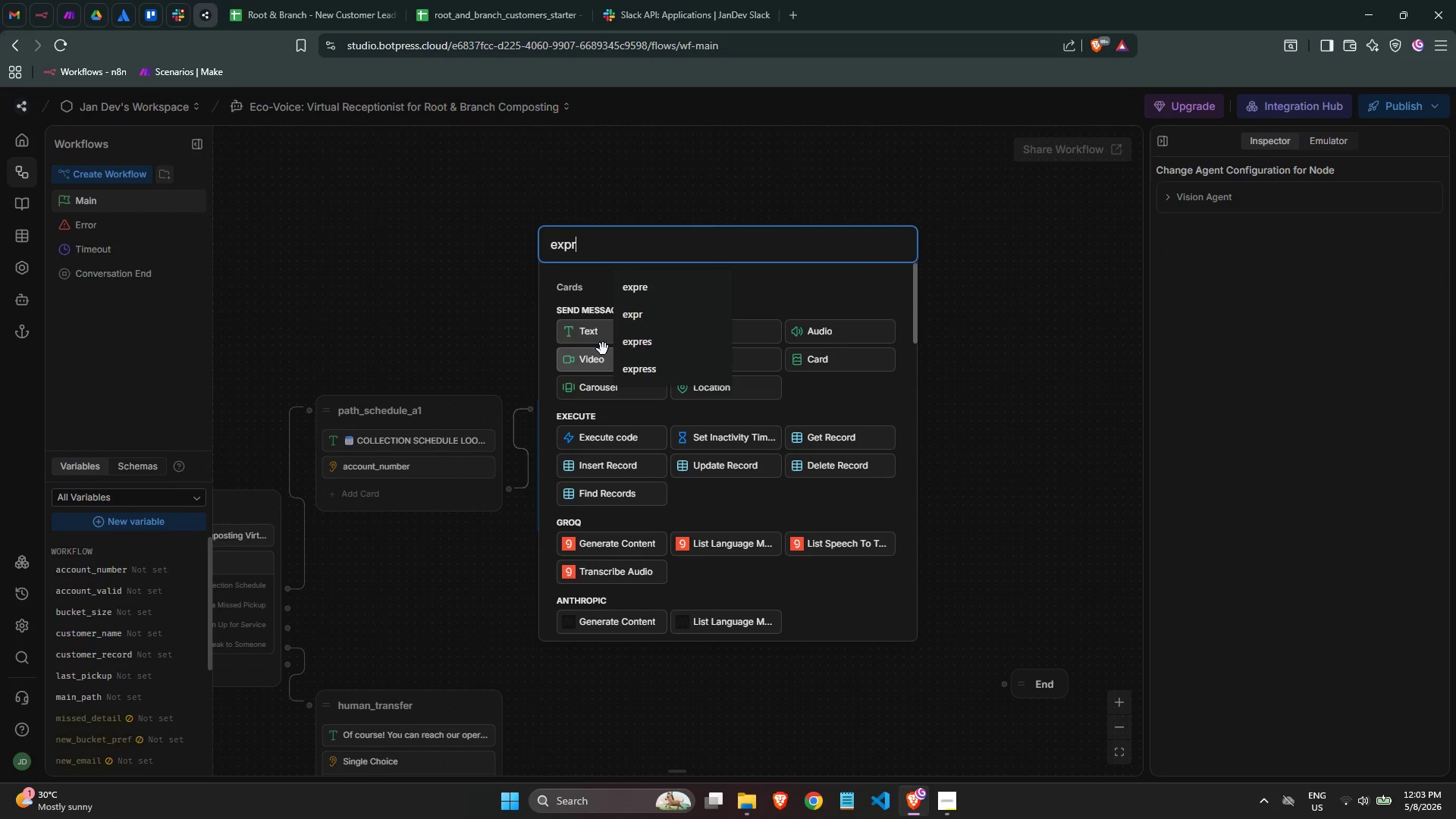 
key(E)
 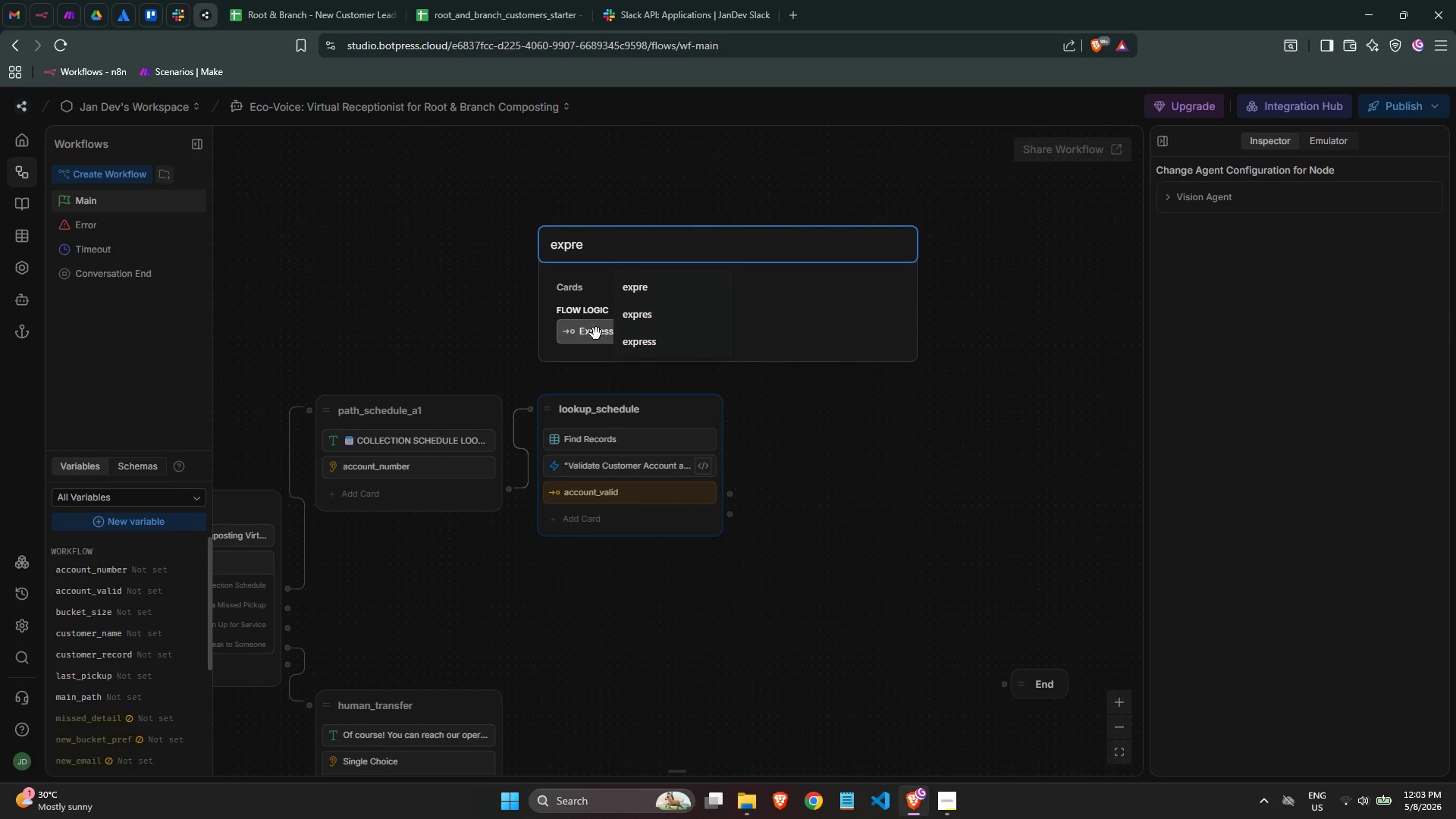 
left_click([596, 334])
 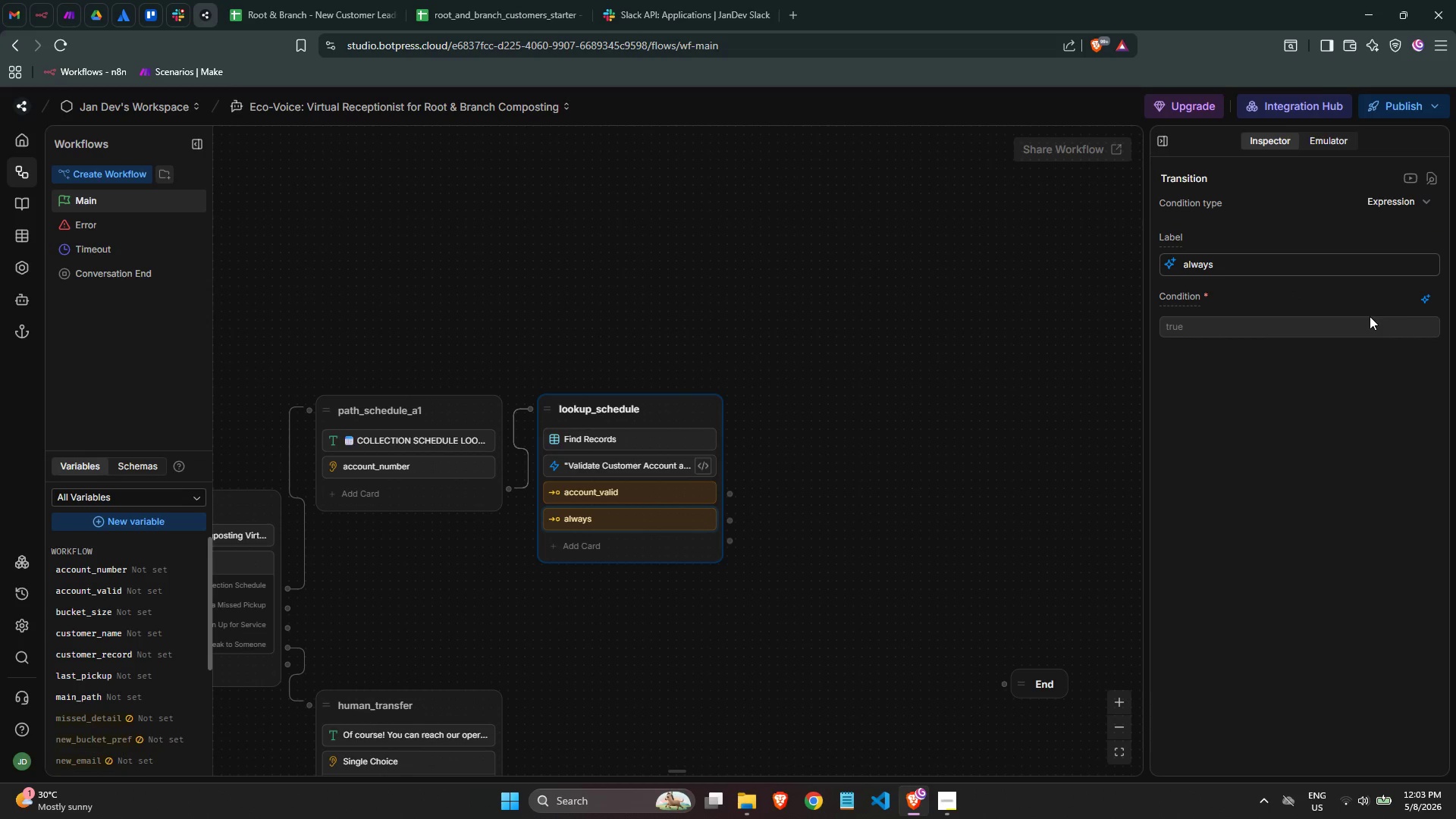 
left_click([1431, 299])
 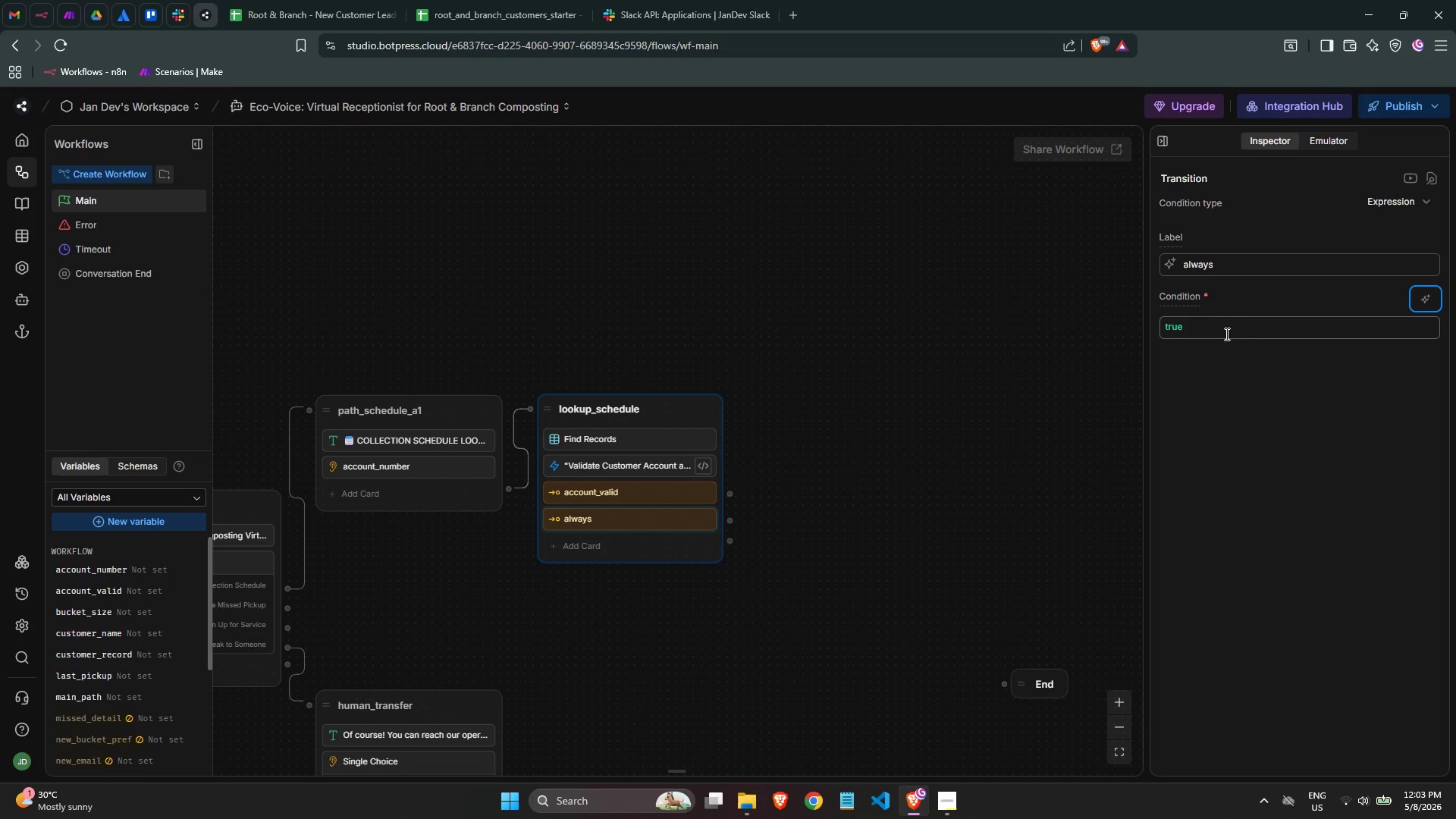 
double_click([1225, 333])
 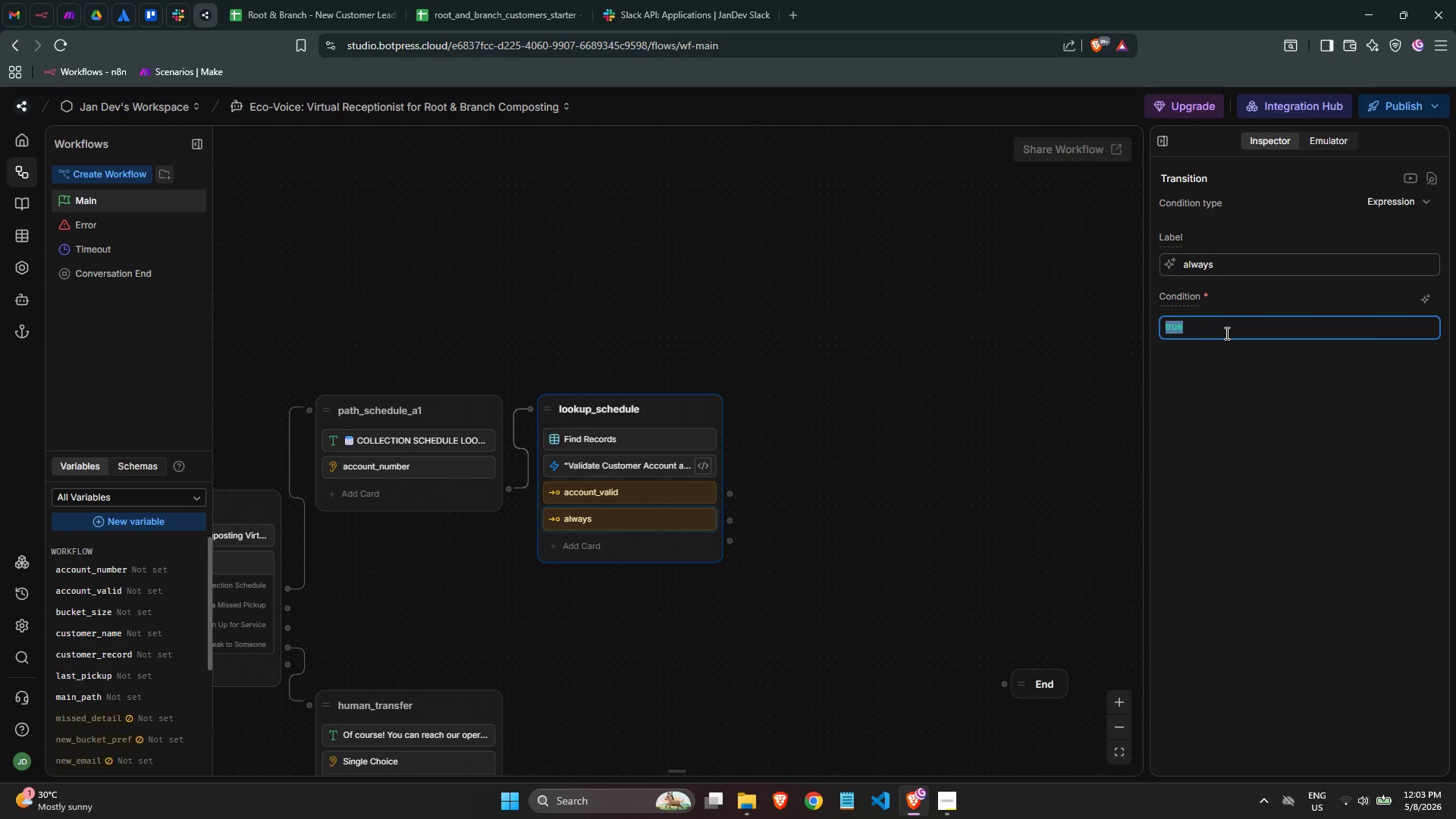 
key(Control+ControlLeft)
 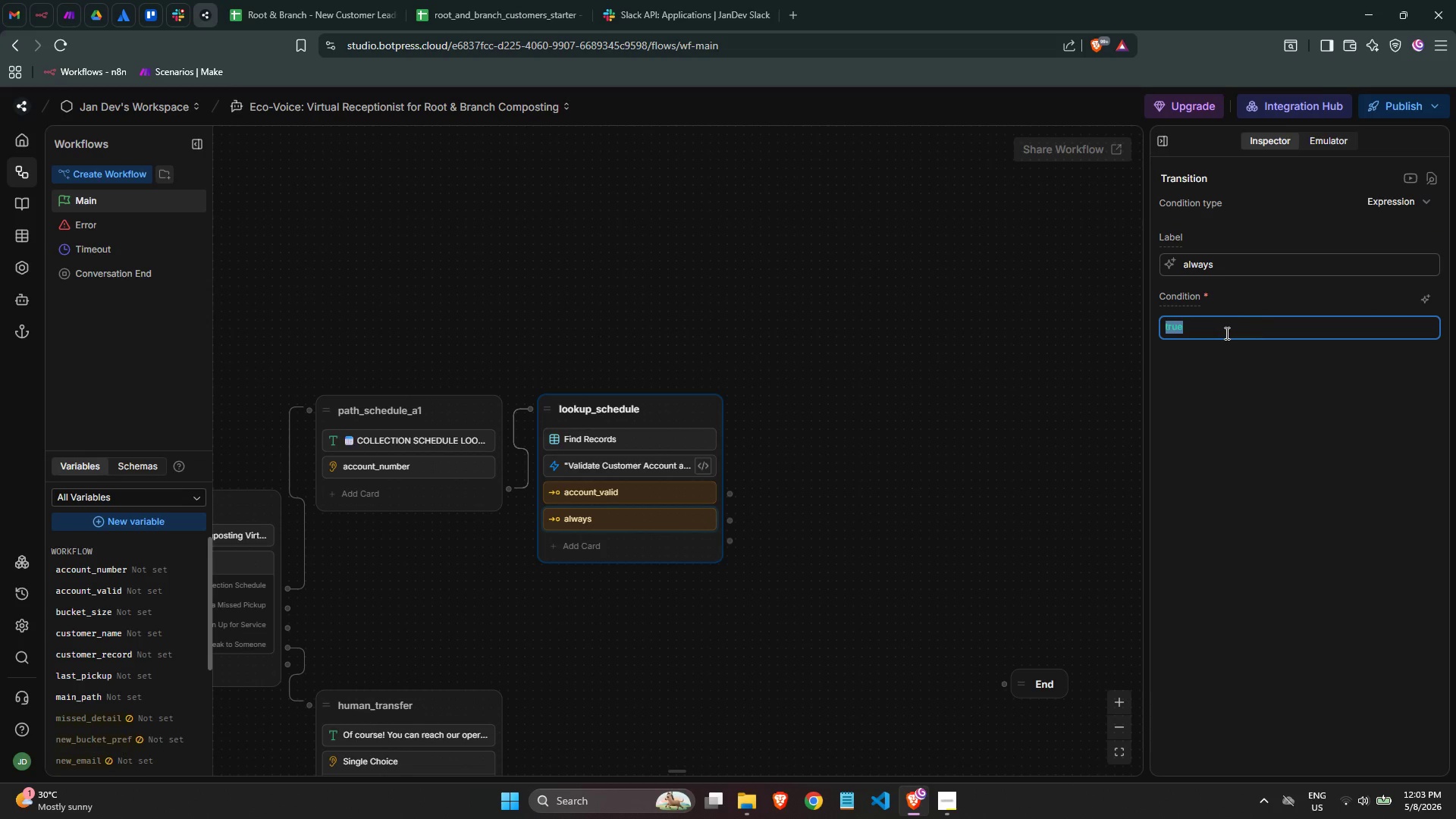 
key(Control+V)
 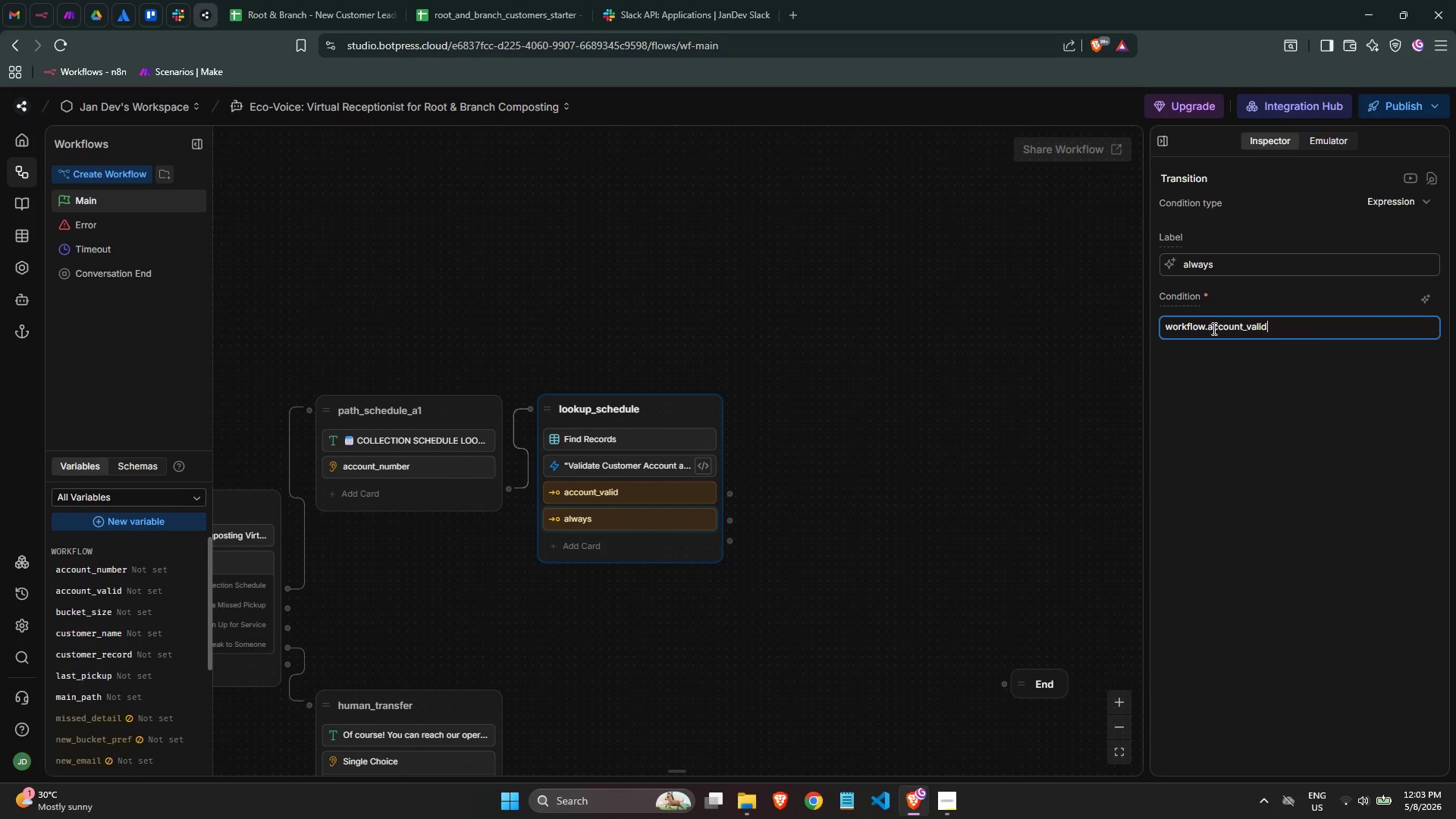 
hold_key(key=ControlLeft, duration=1.22)
 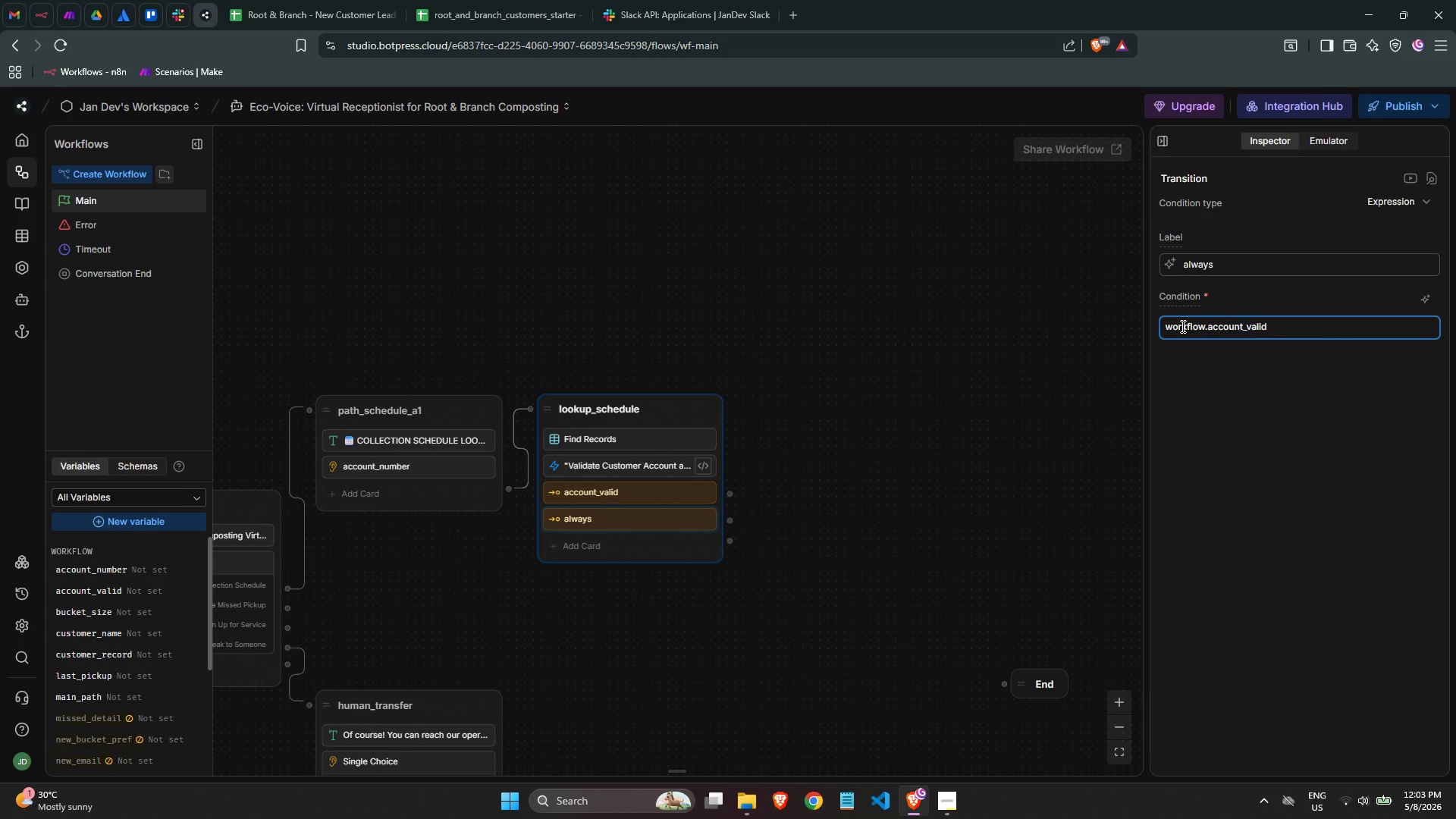 
hold_key(key=ArrowLeft, duration=0.86)
 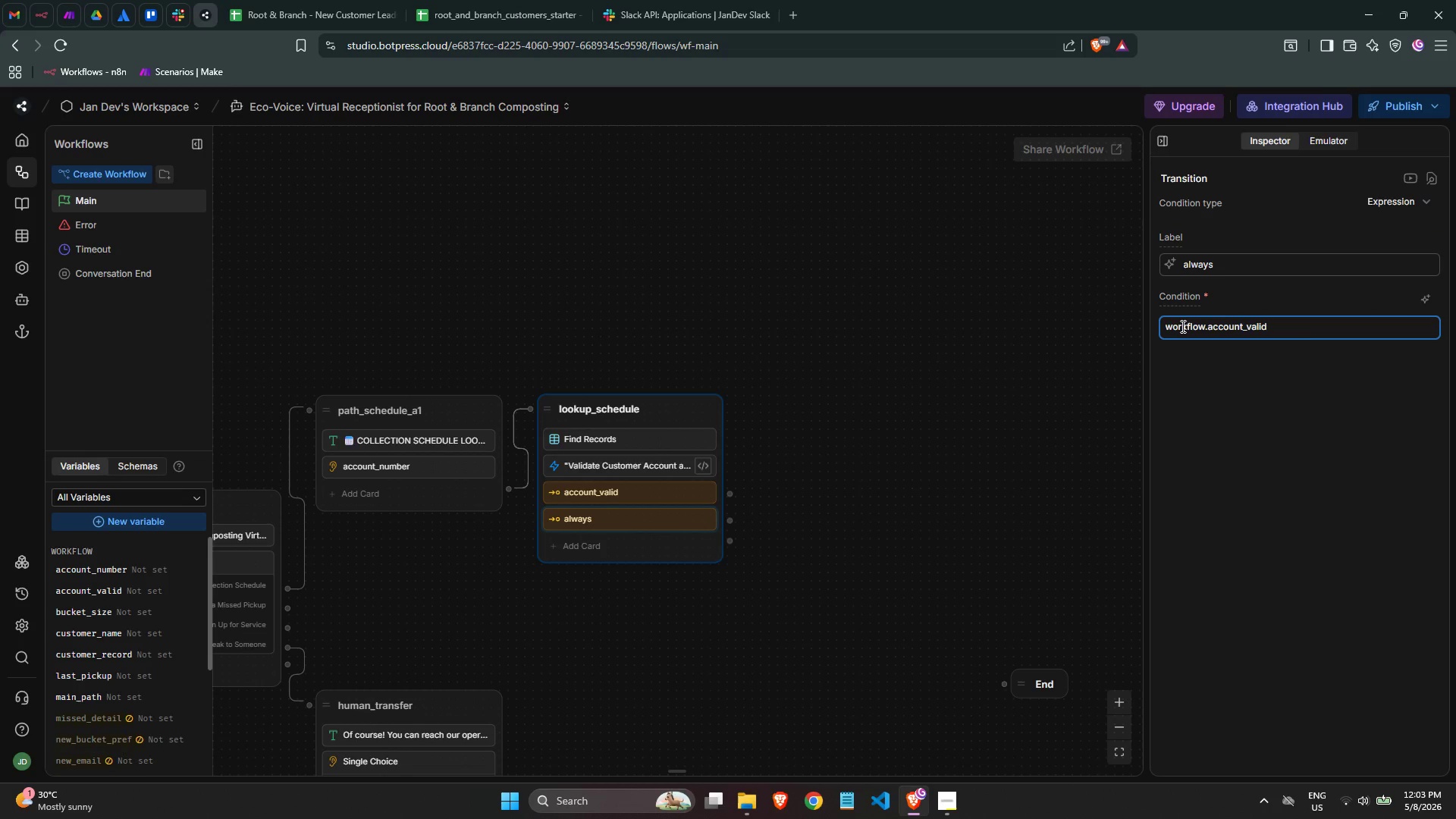 
key(Shift+1)
 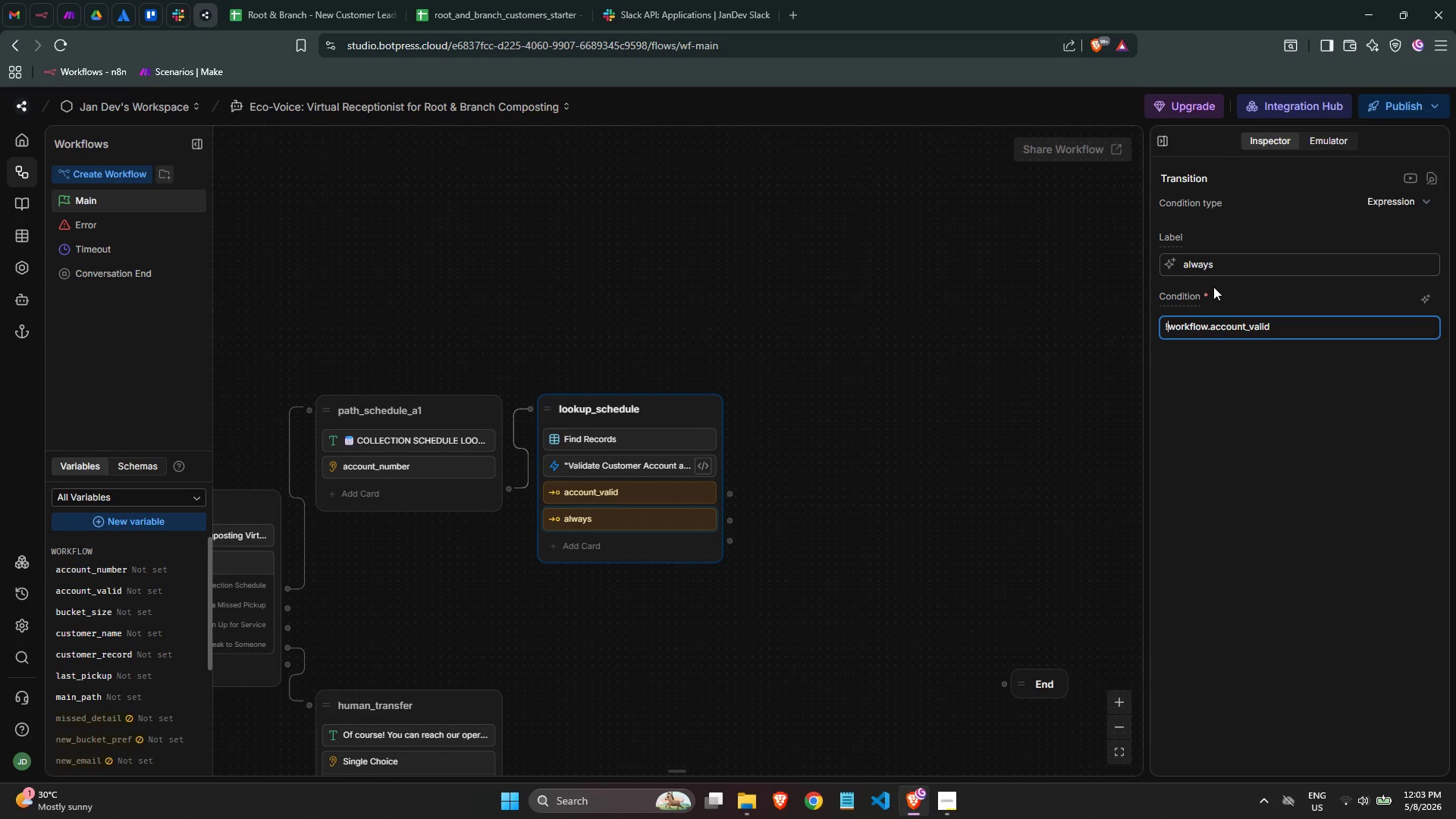 
double_click([1208, 271])
 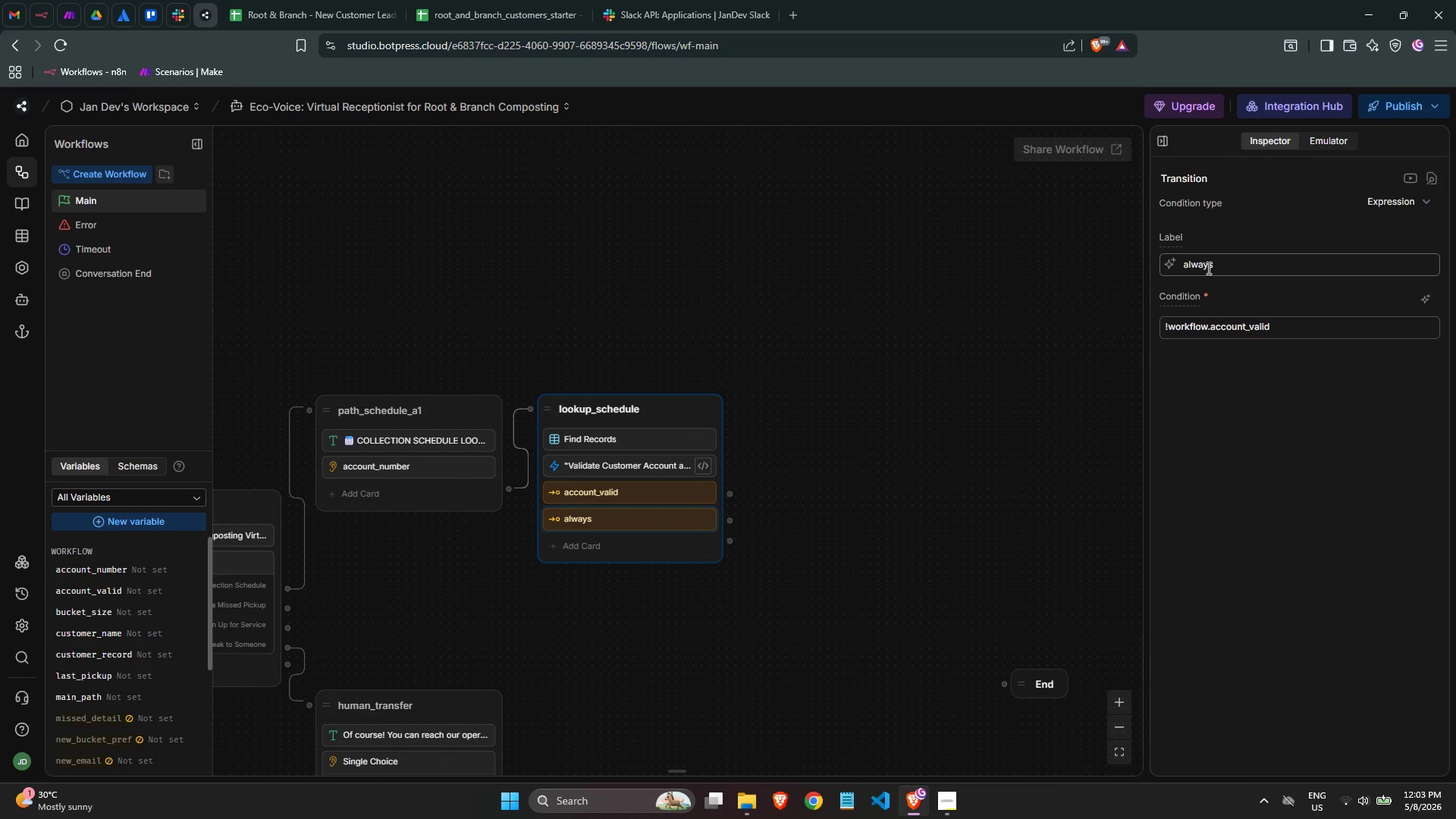 
triple_click([1207, 267])
 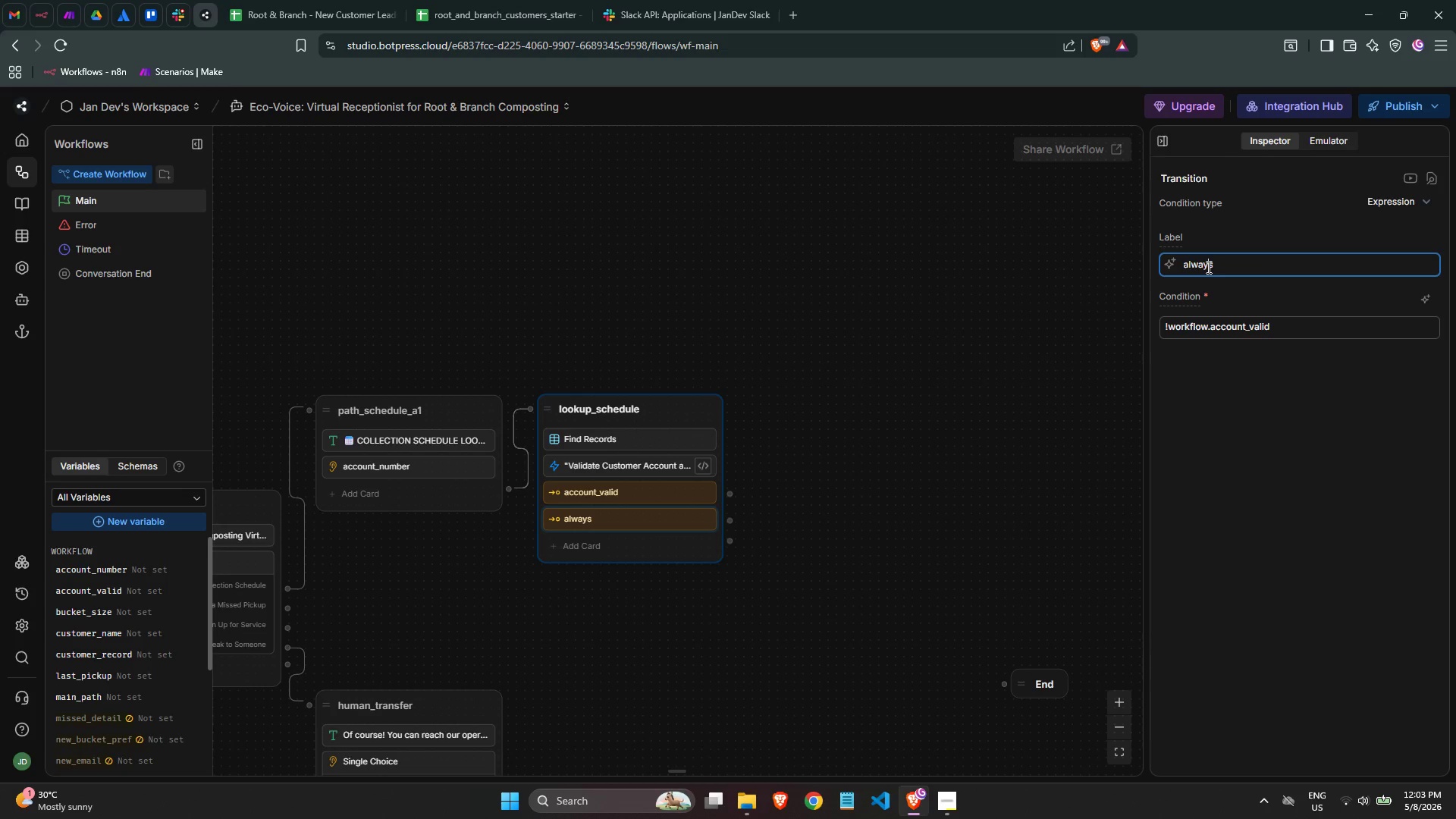 
triple_click([1207, 267])
 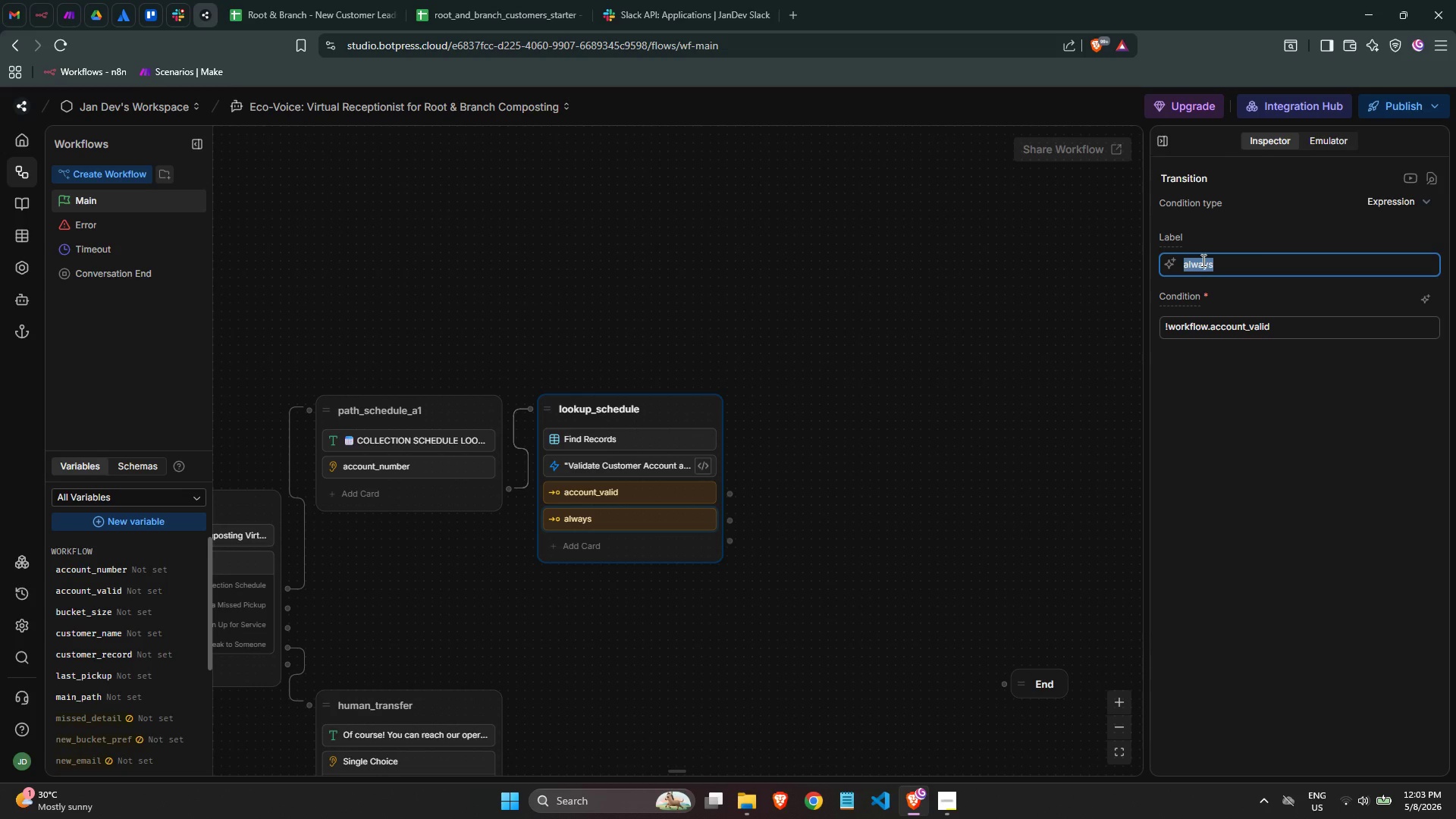 
type(account_invalid)
 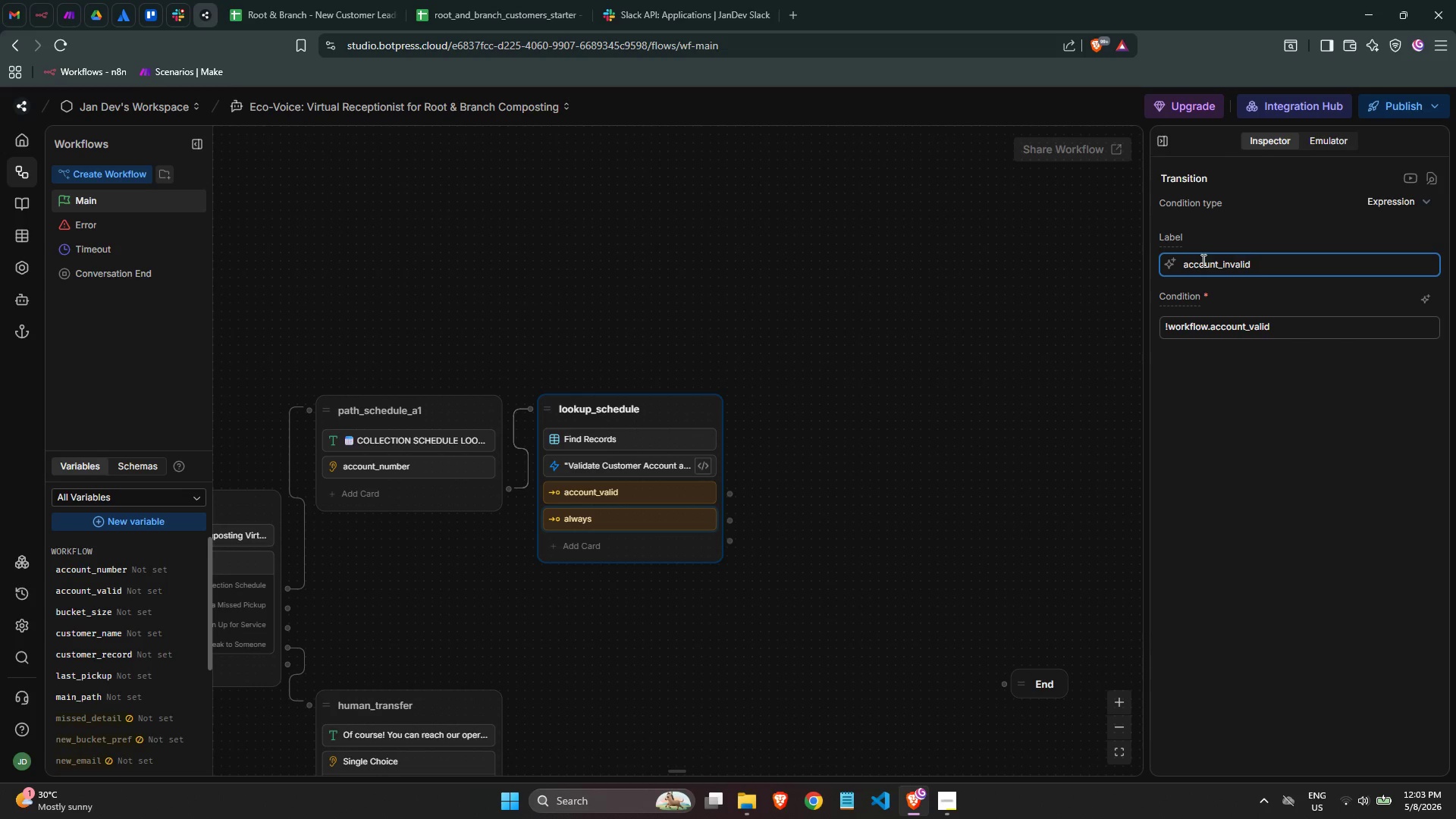 
wait(10.75)
 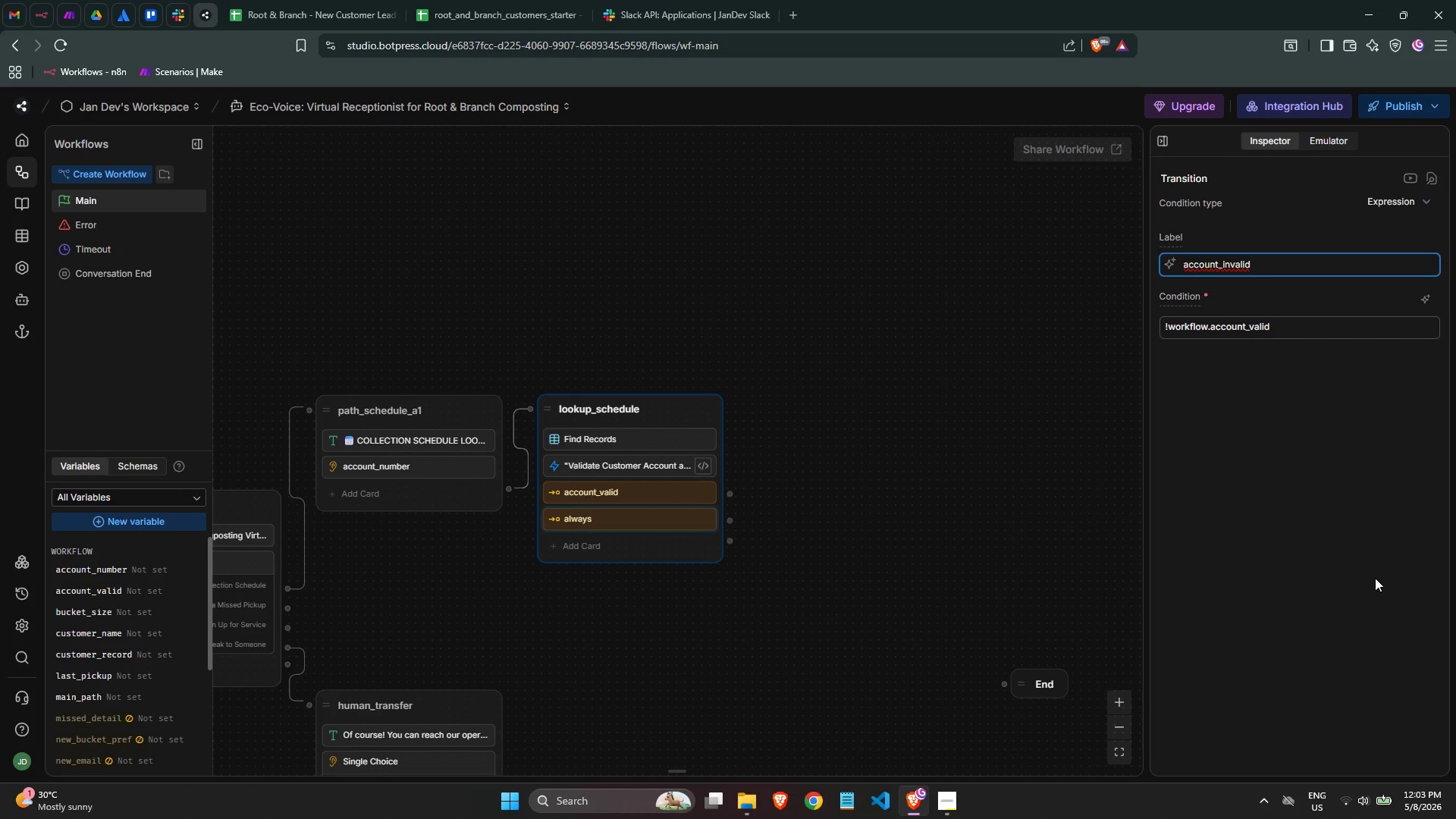 
left_click([1294, 491])
 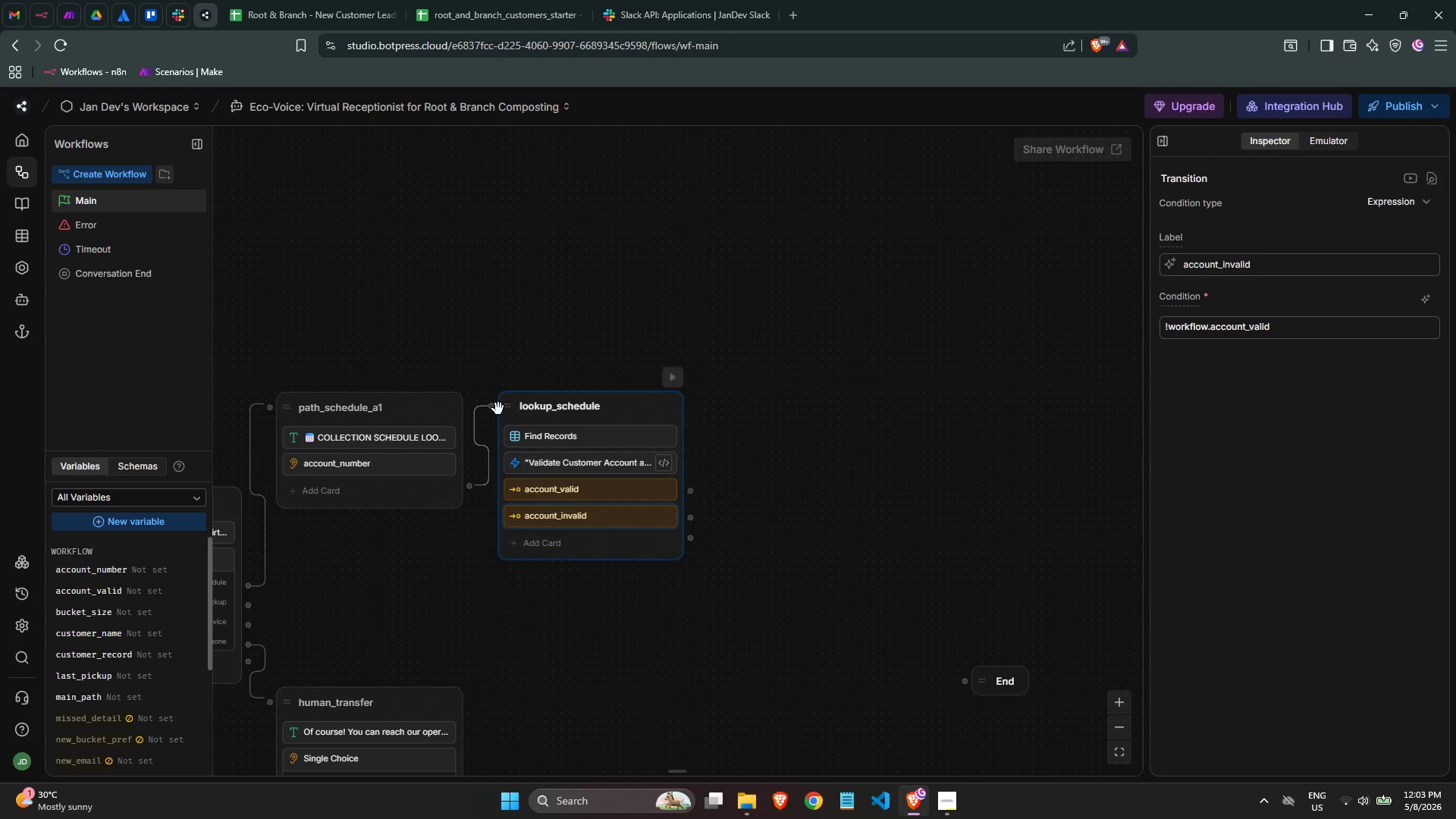 
left_click_drag(start_coordinate=[510, 406], to_coordinate=[507, 383])
 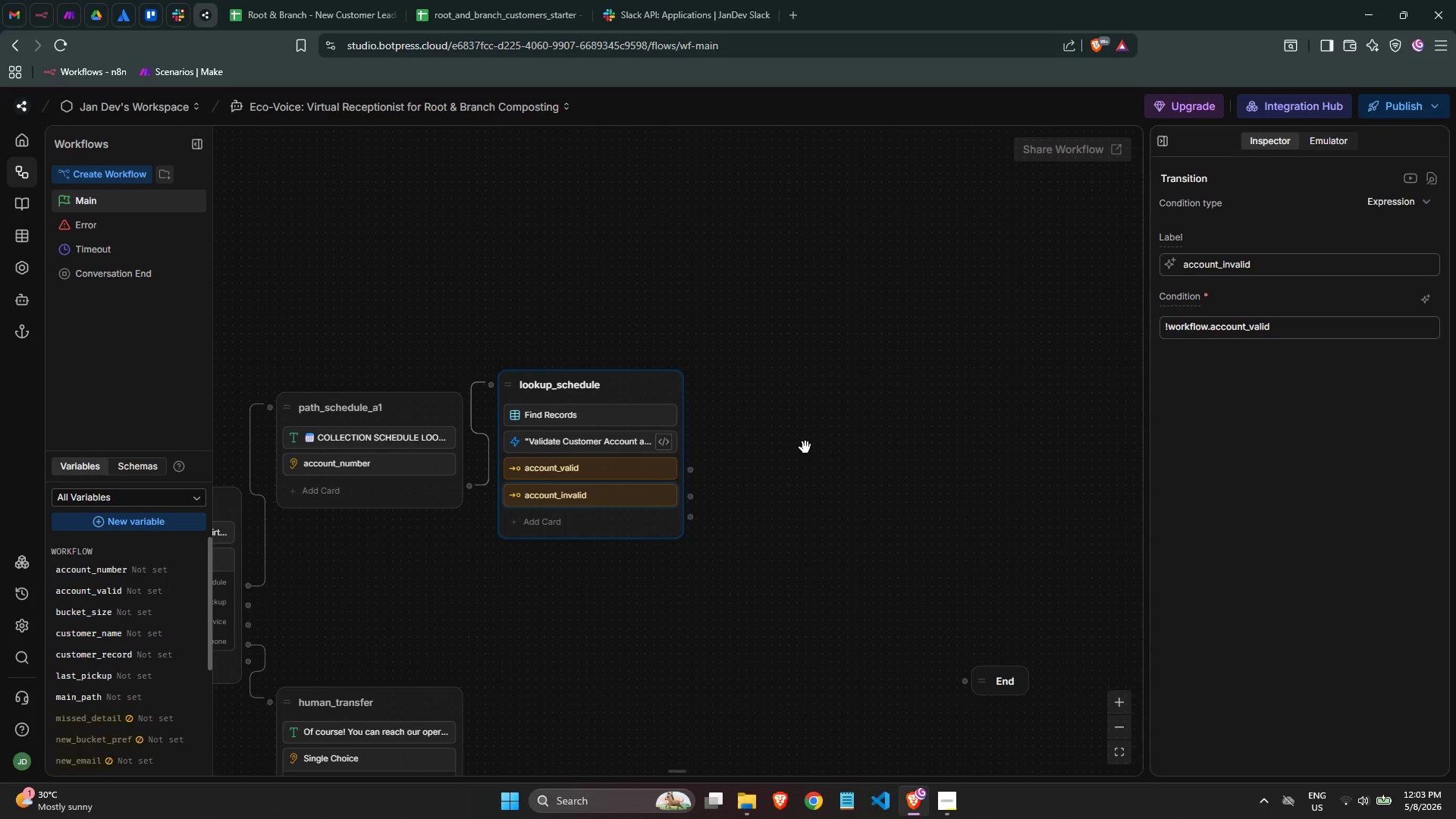 
mouse_move([567, 451])
 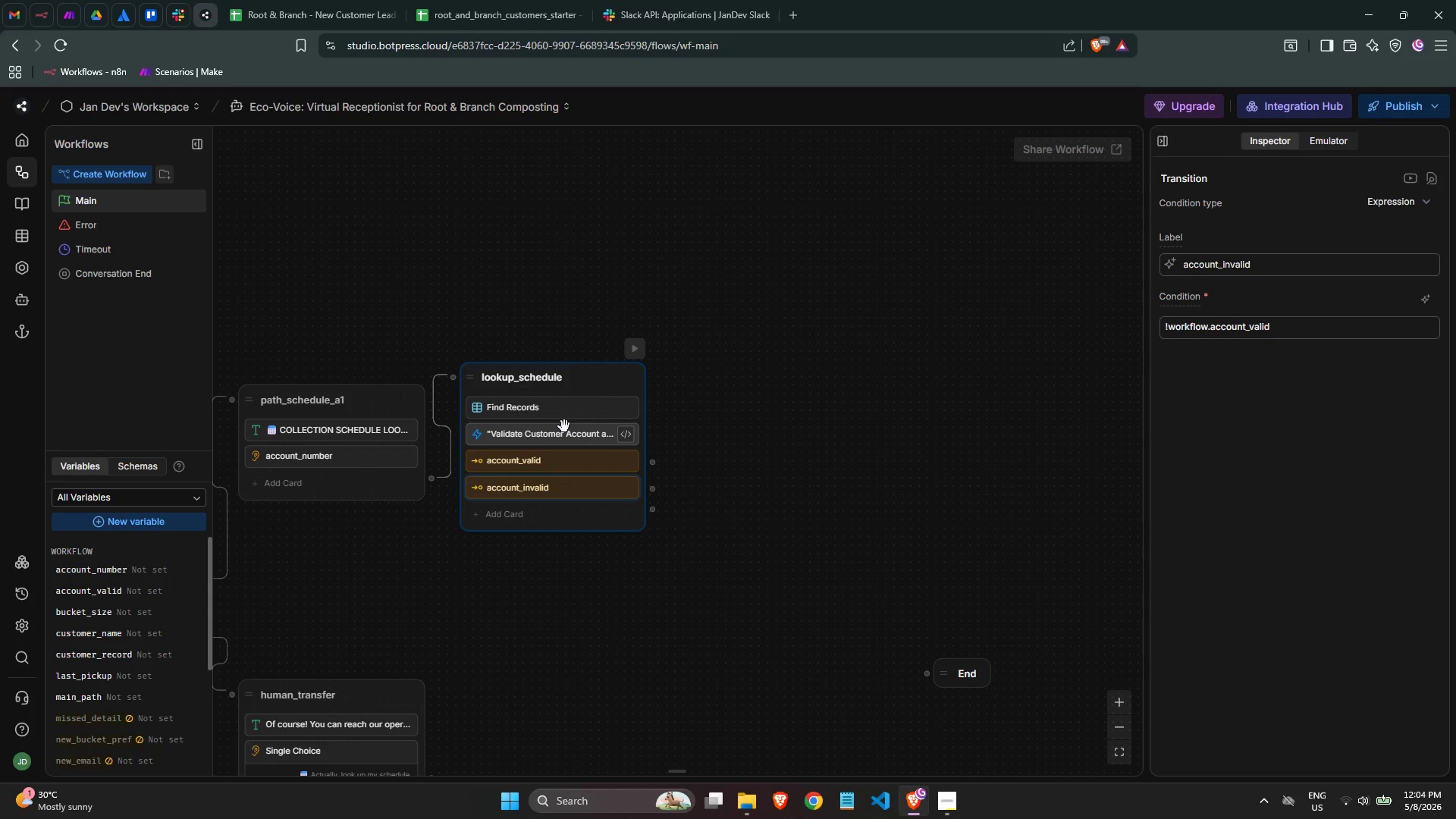 
wait(10.1)
 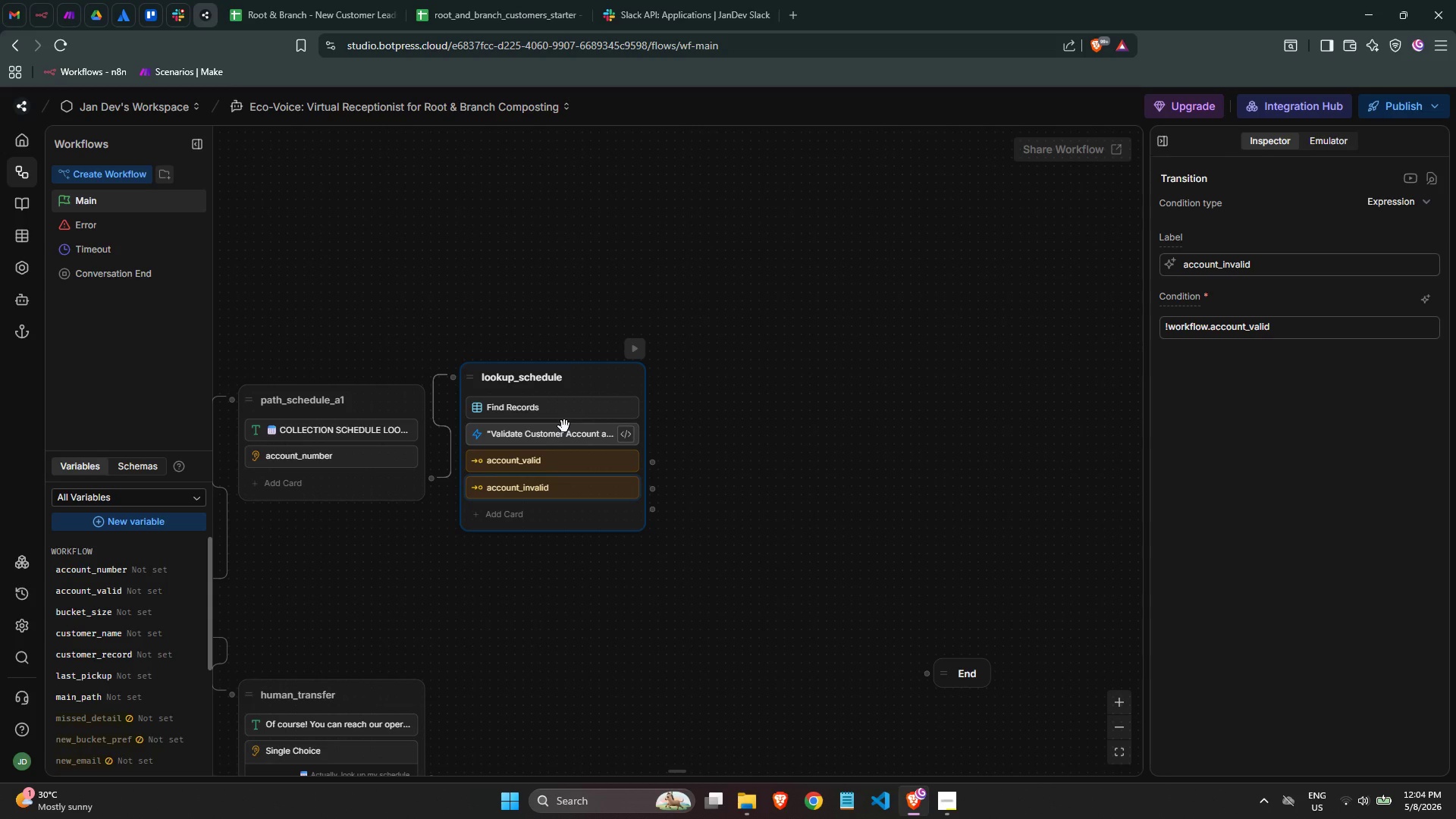 
mouse_move([648, 478])
 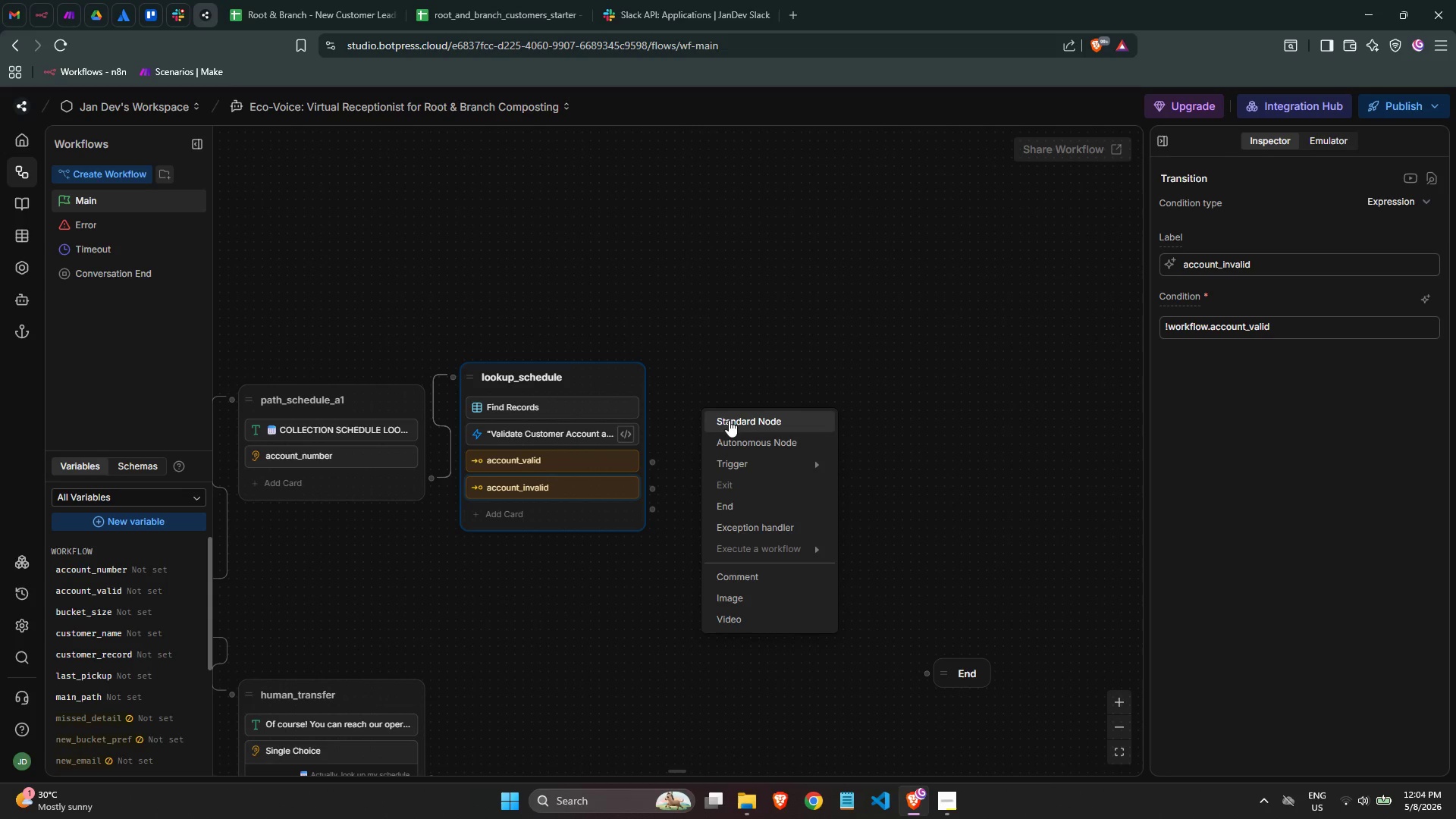 
left_click([733, 431])
 